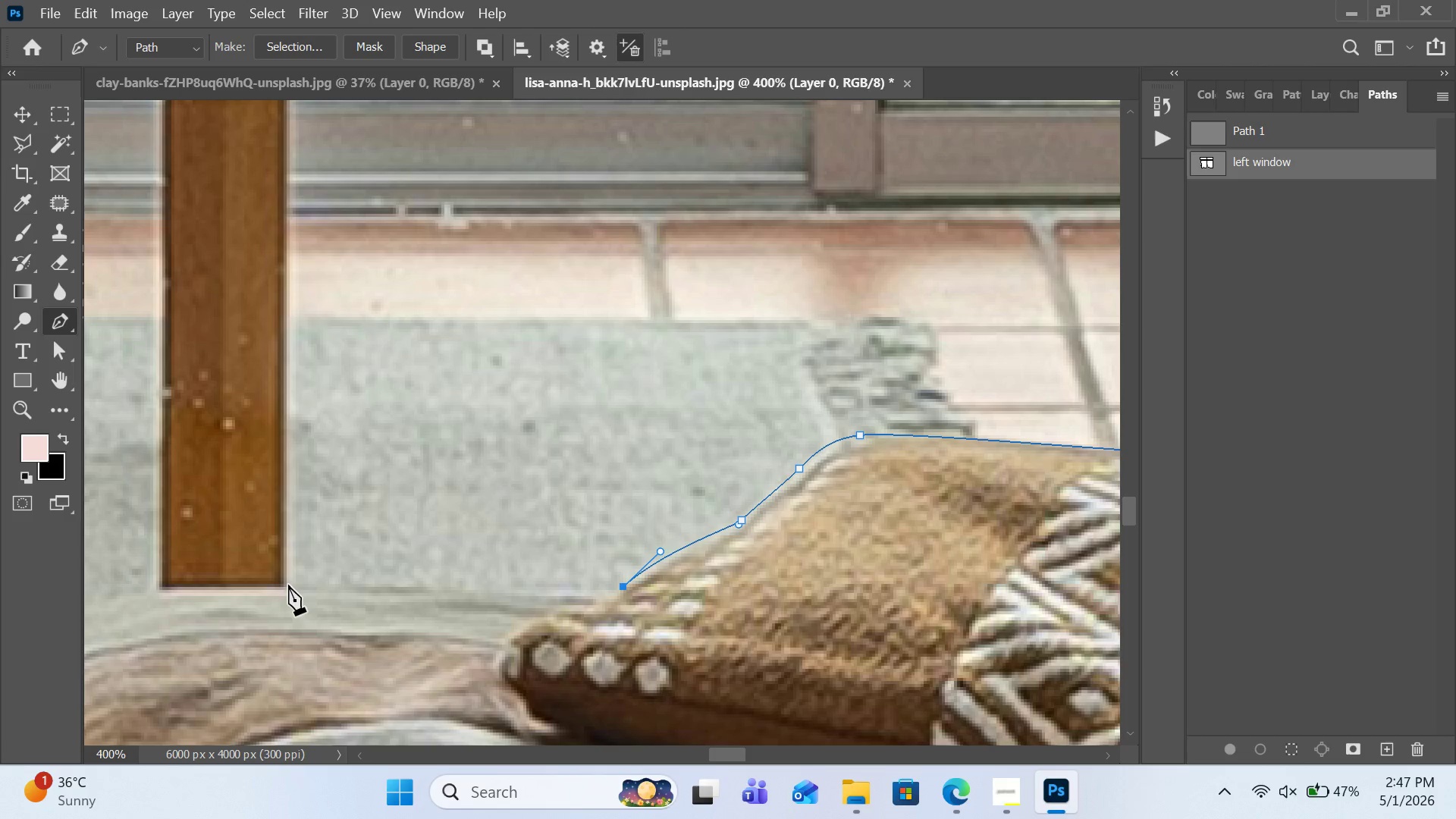 
left_click([286, 585])
 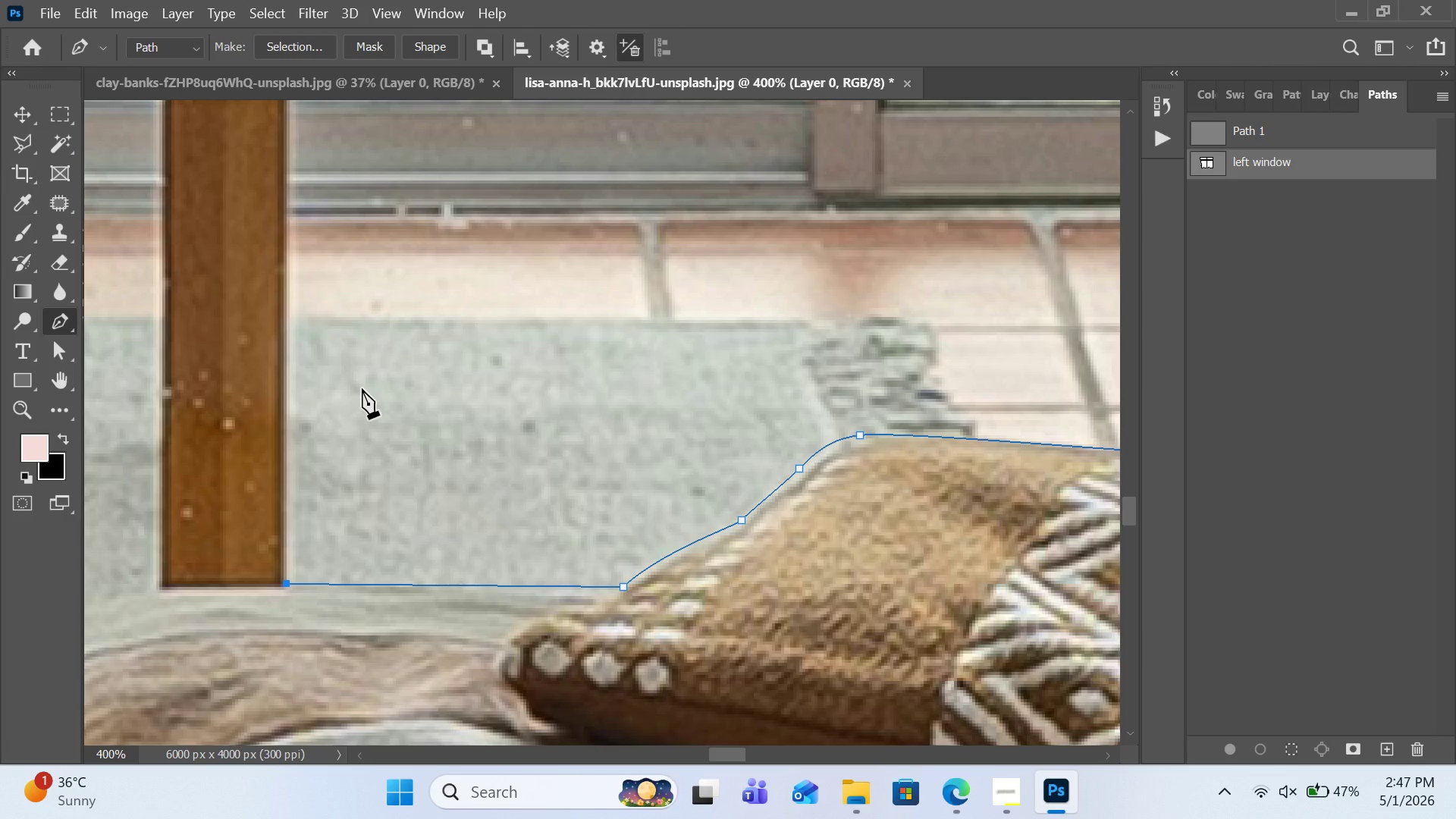 
scroll: coordinate [362, 388], scroll_direction: up, amount: 18.0
 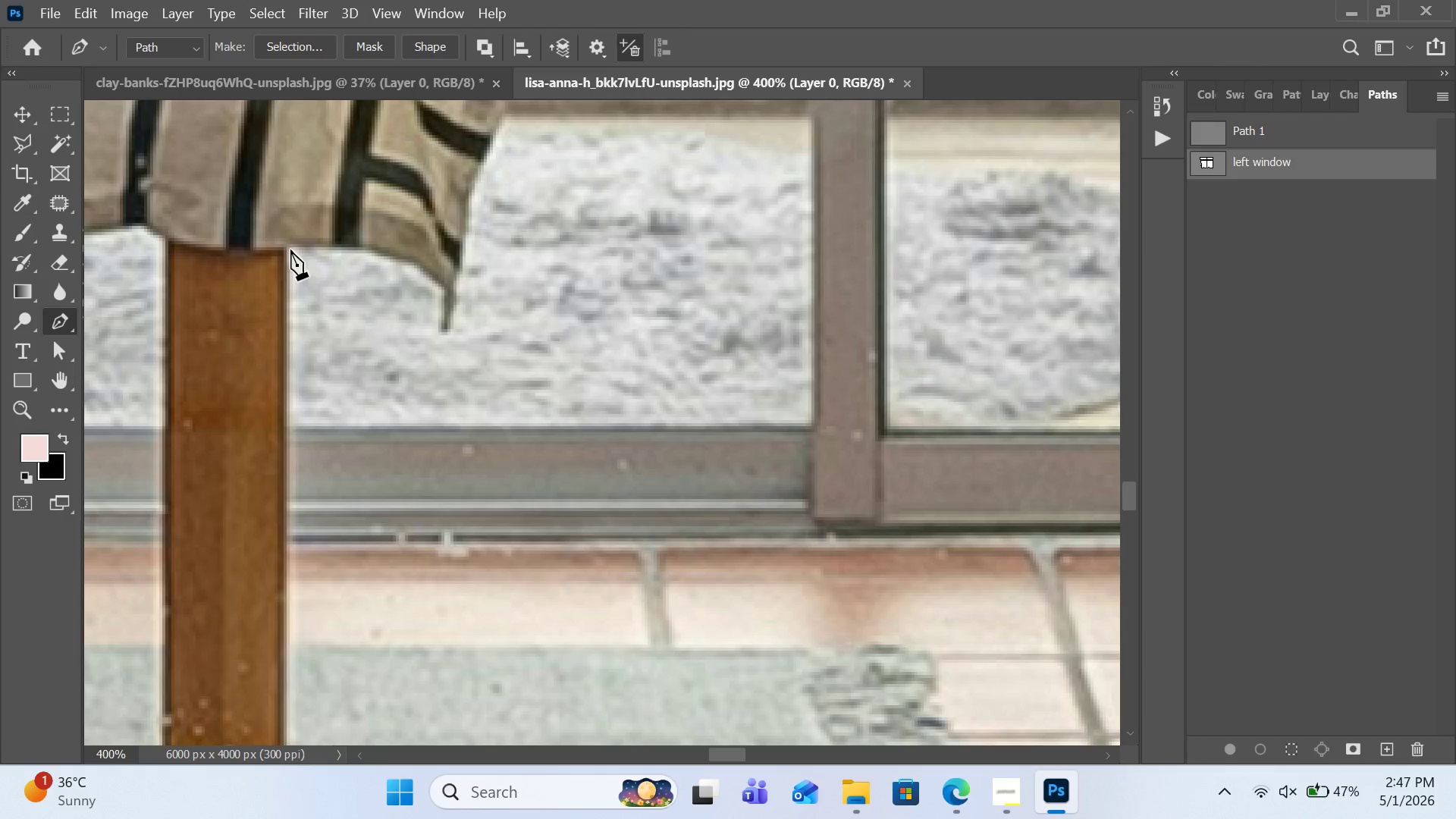 
left_click([290, 249])
 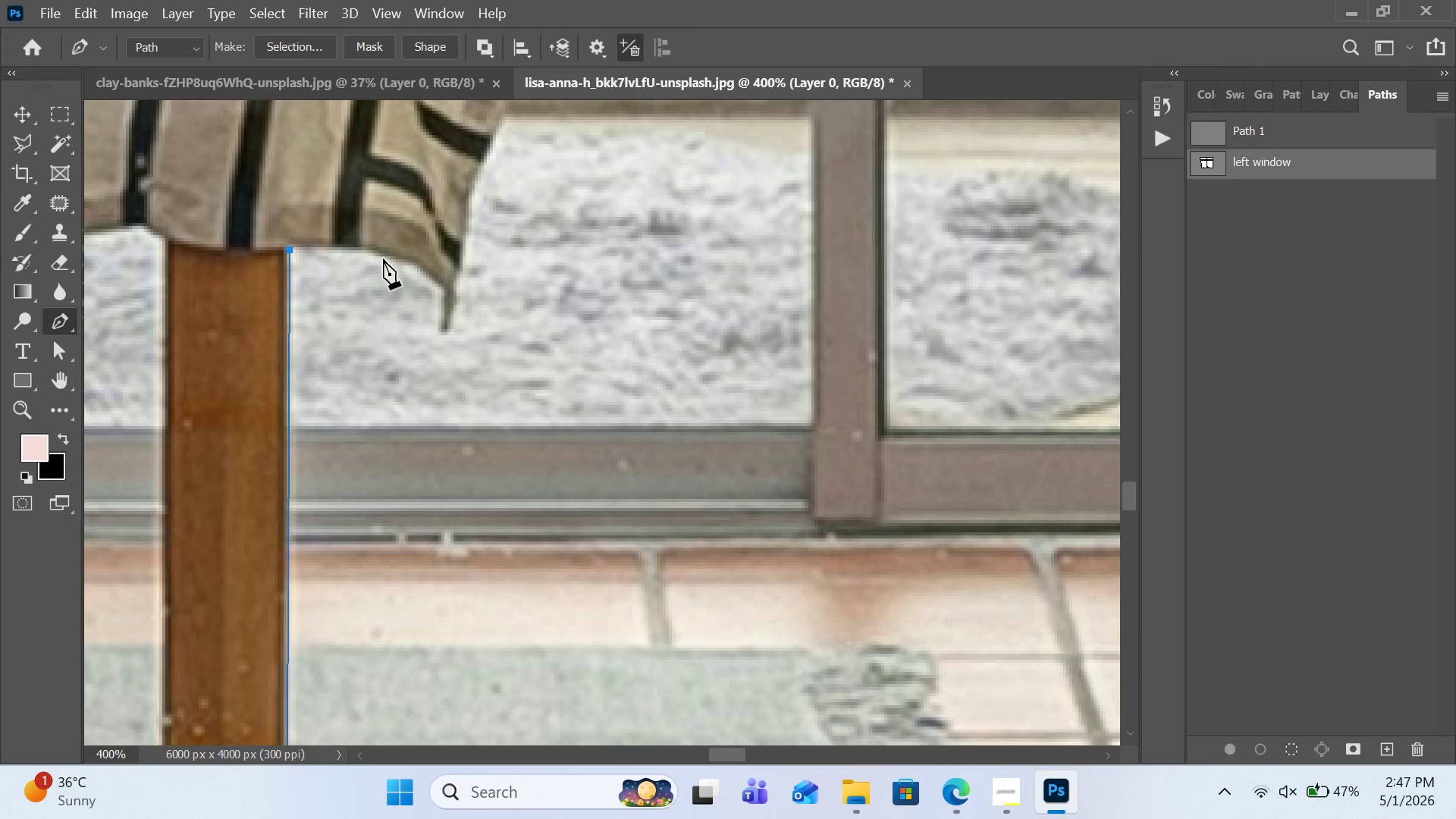 
left_click_drag(start_coordinate=[390, 256], to_coordinate=[461, 274])
 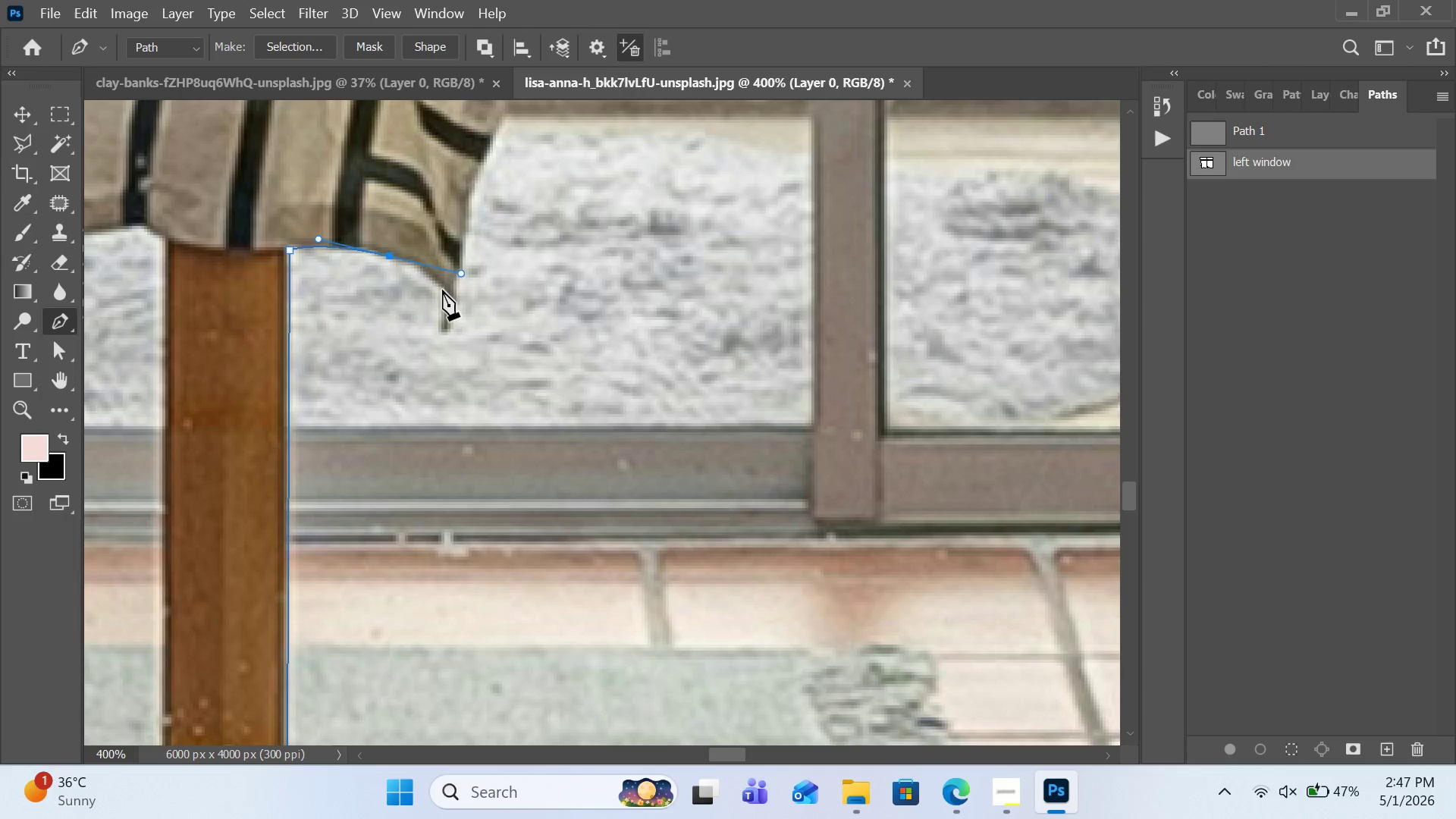 
left_click_drag(start_coordinate=[442, 290], to_coordinate=[447, 297])
 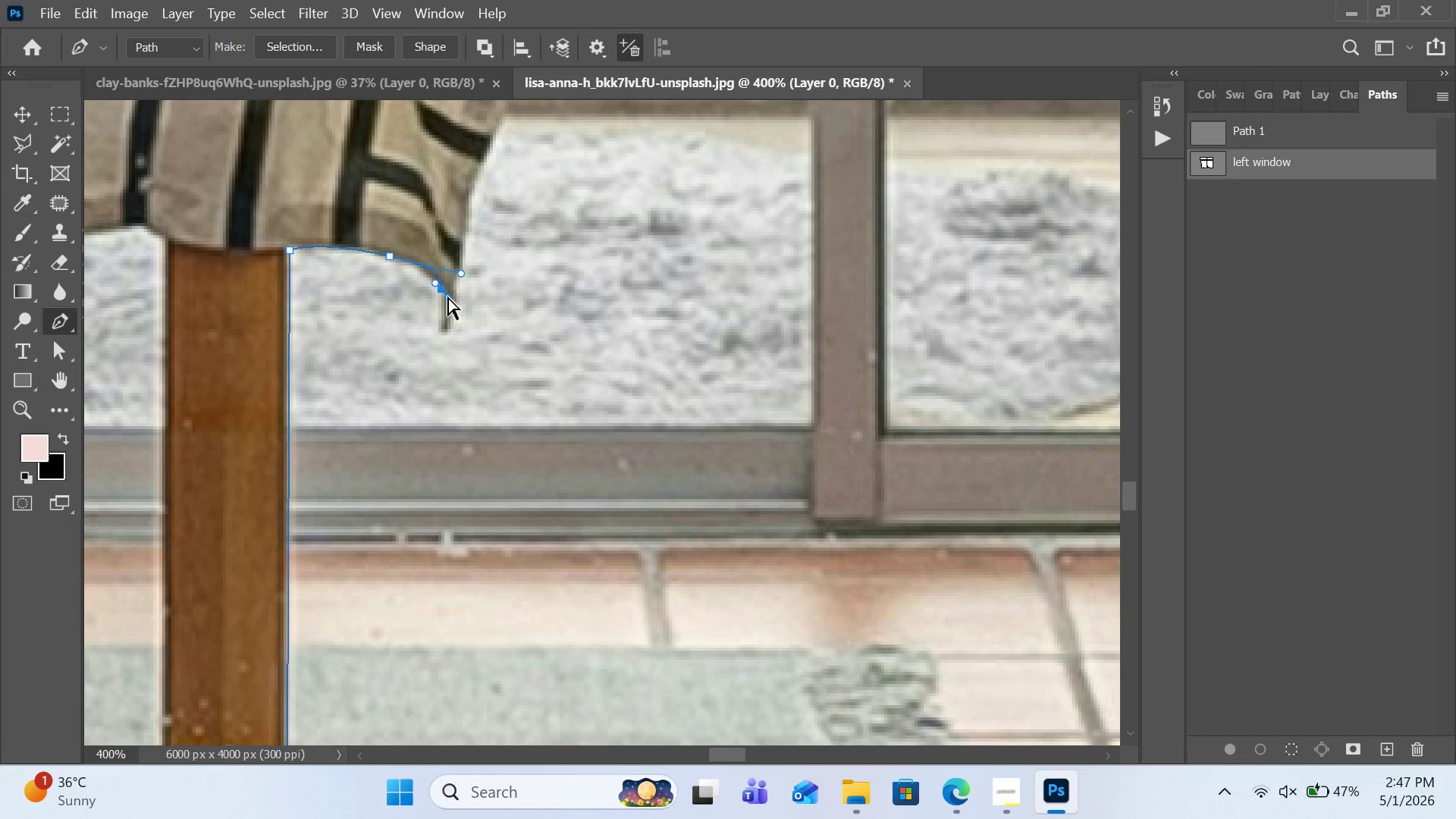 
hold_key(key=ControlLeft, duration=0.94)
 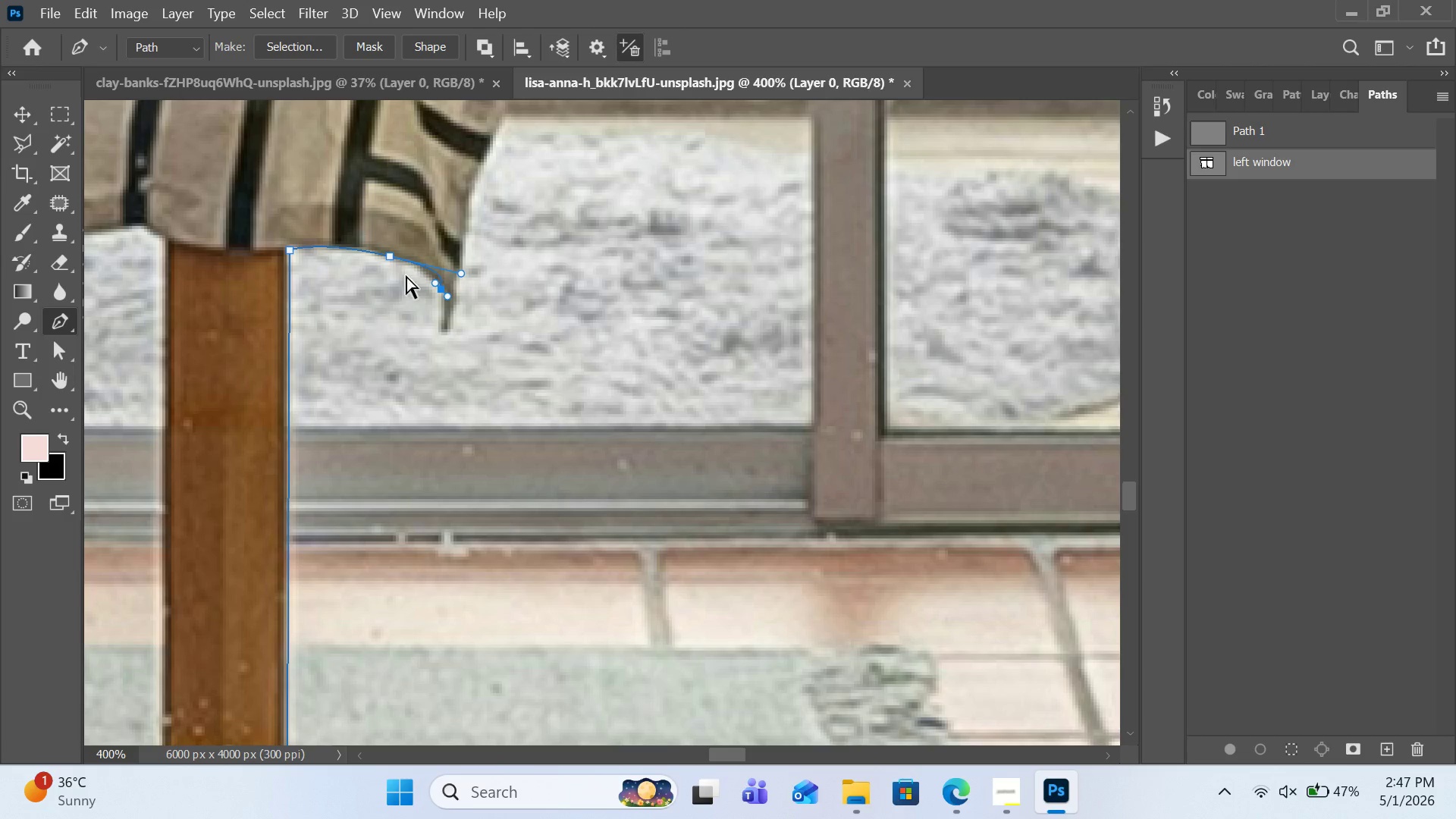 
key(Control+Z)
 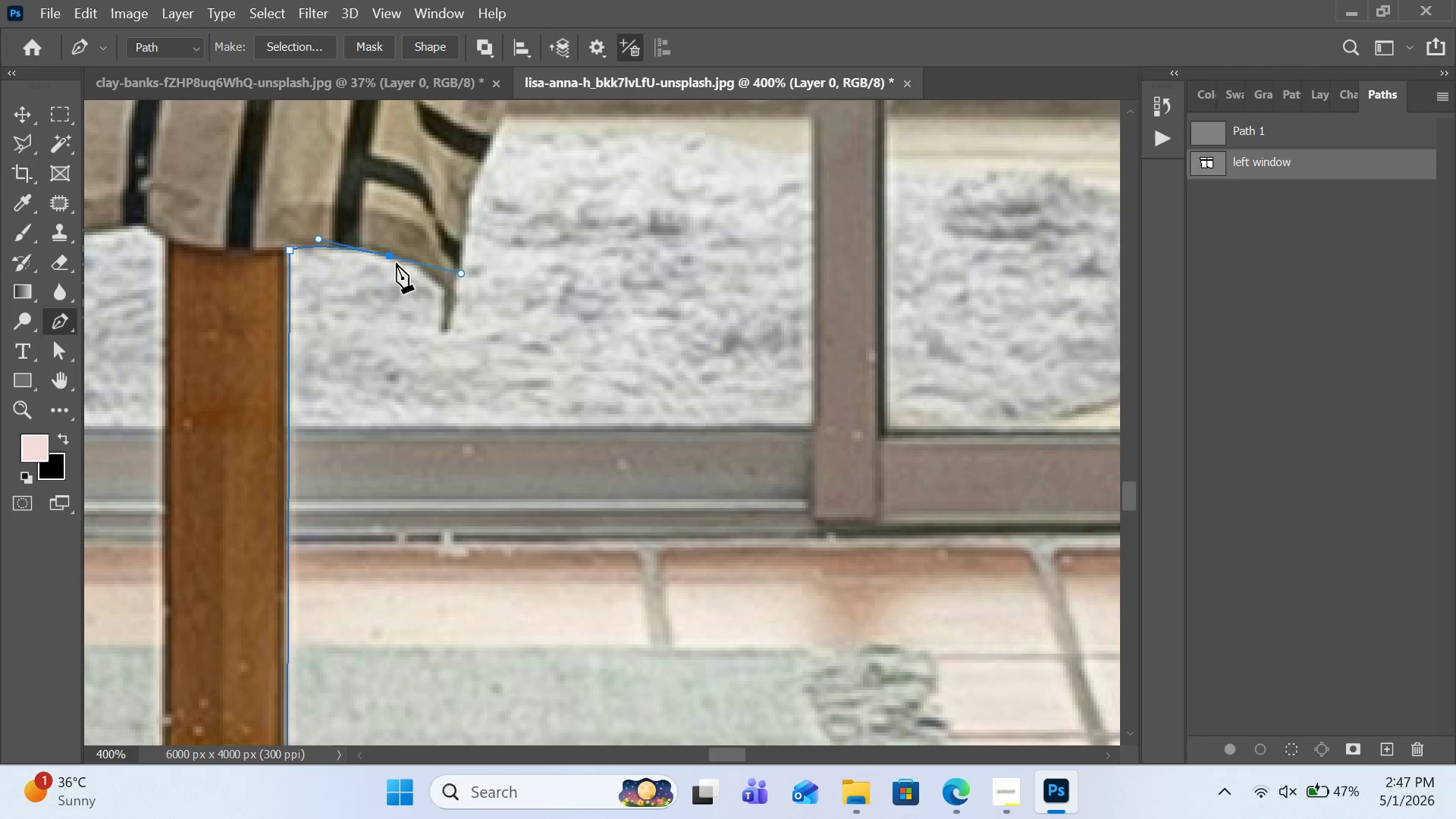 
hold_key(key=AltLeft, duration=0.5)
left_click([392, 258])
 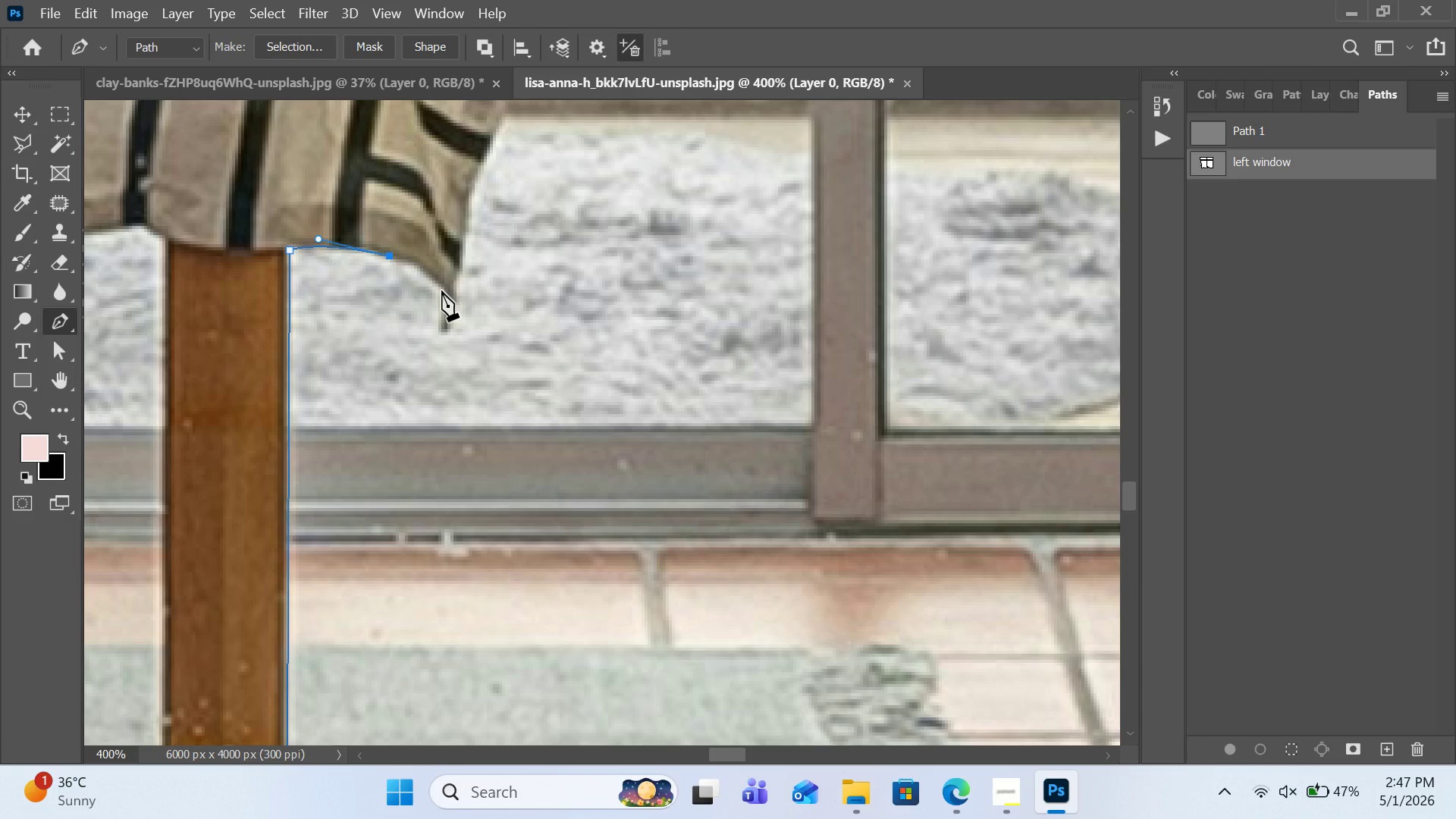 
left_click_drag(start_coordinate=[441, 290], to_coordinate=[445, 309])
 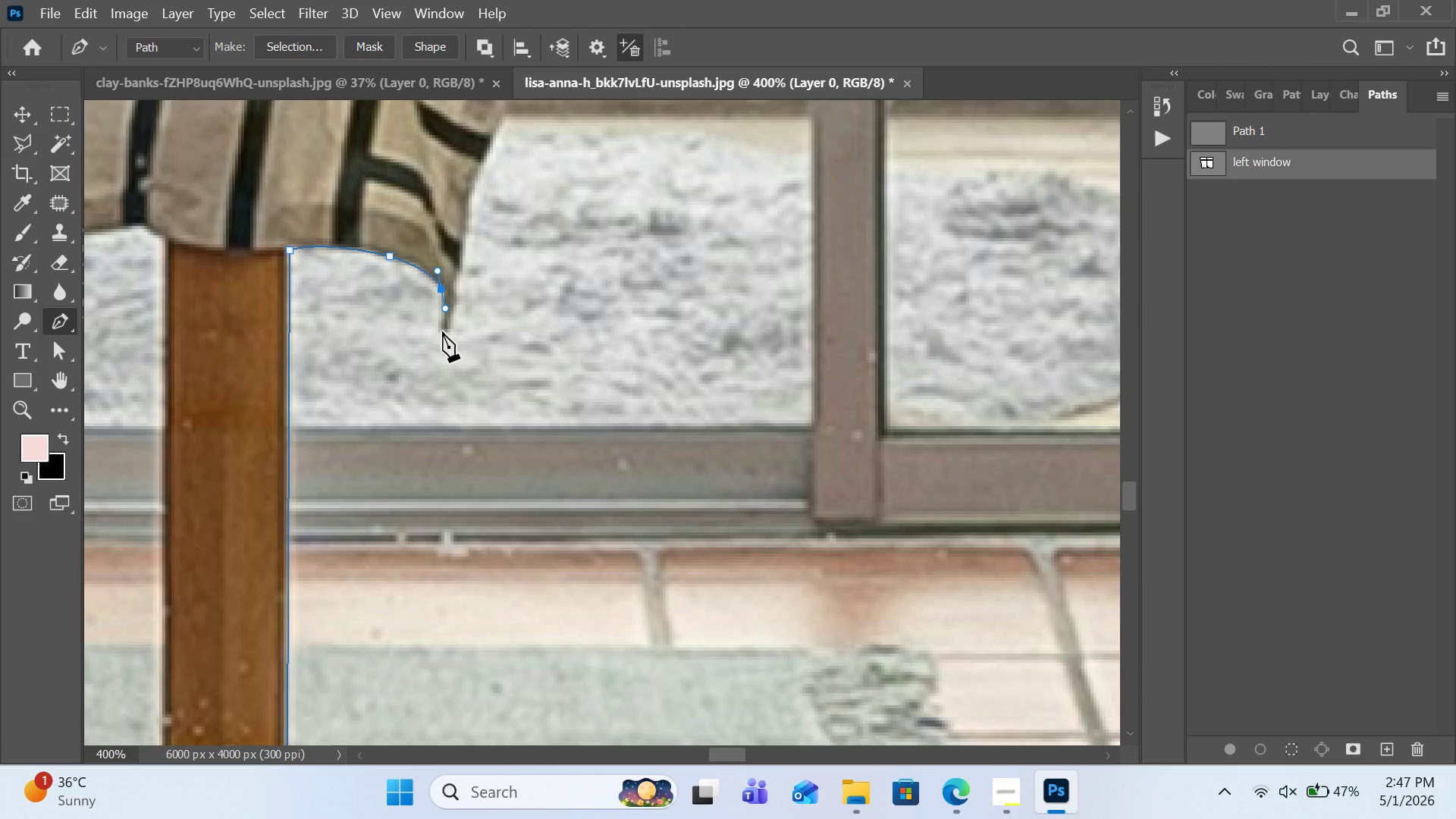 
left_click([442, 331])
 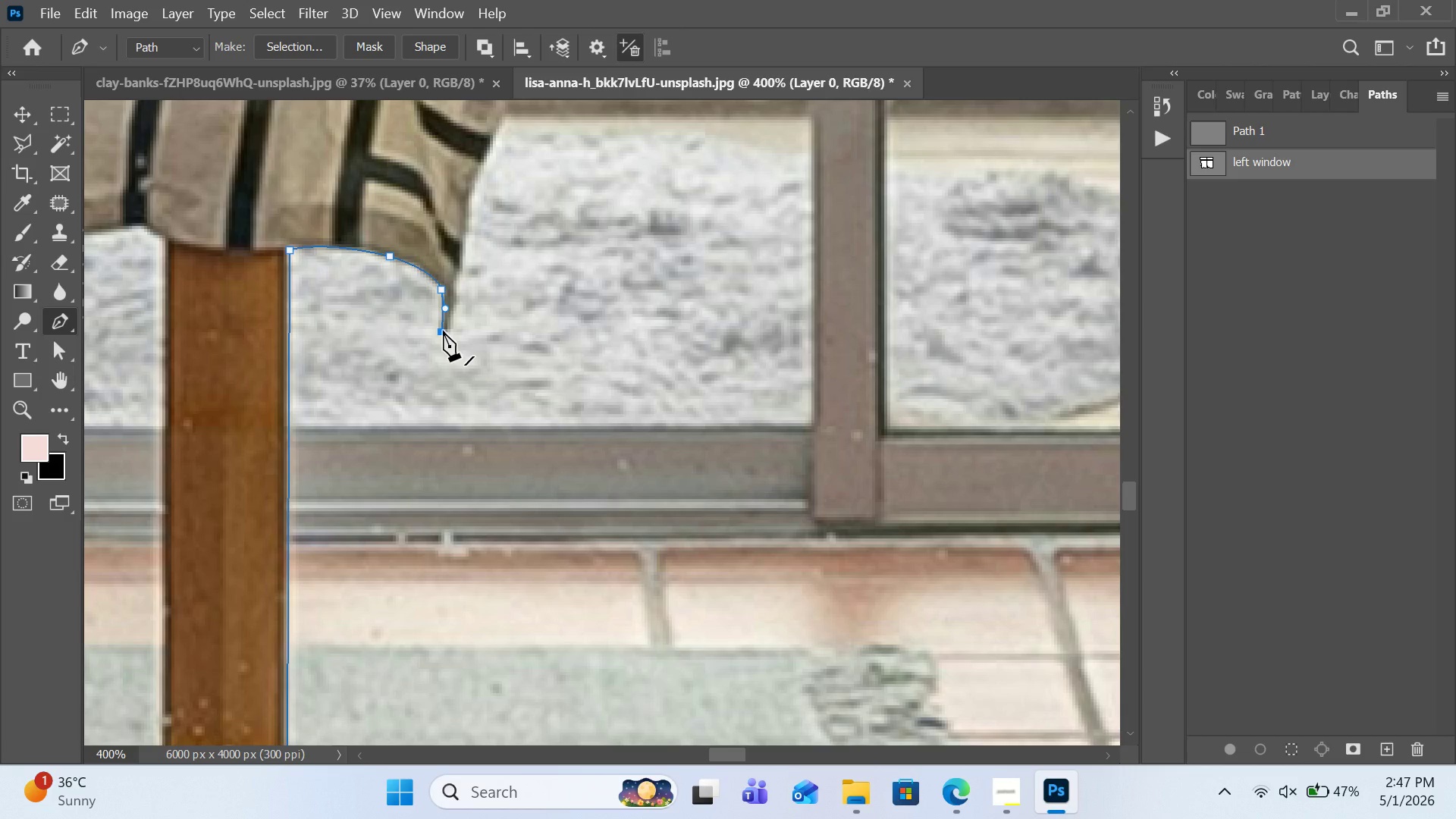 
hold_key(key=MetaLeft, duration=0.92)
left_click([443, 331])
 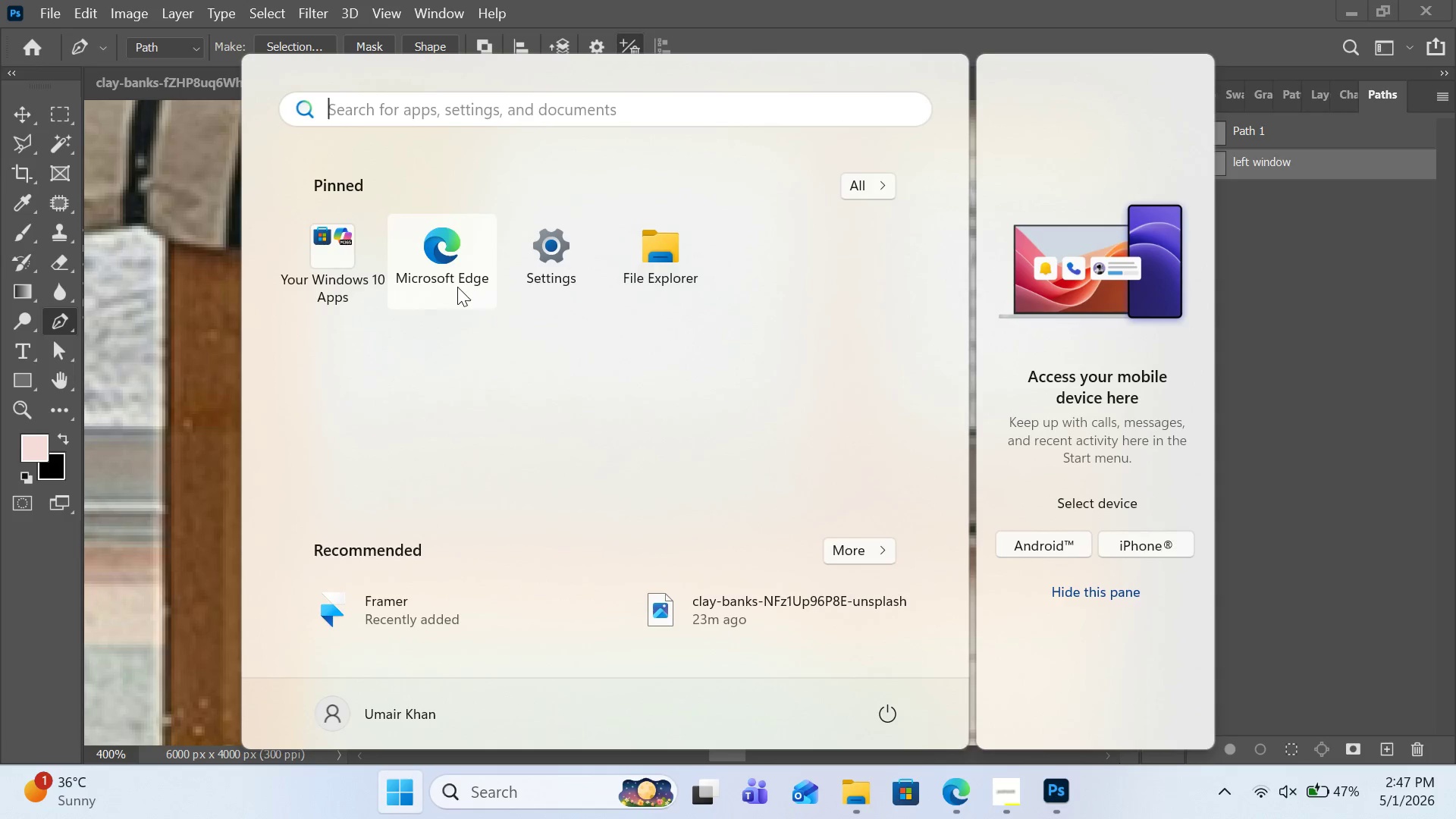 
key(Meta+MetaLeft)
 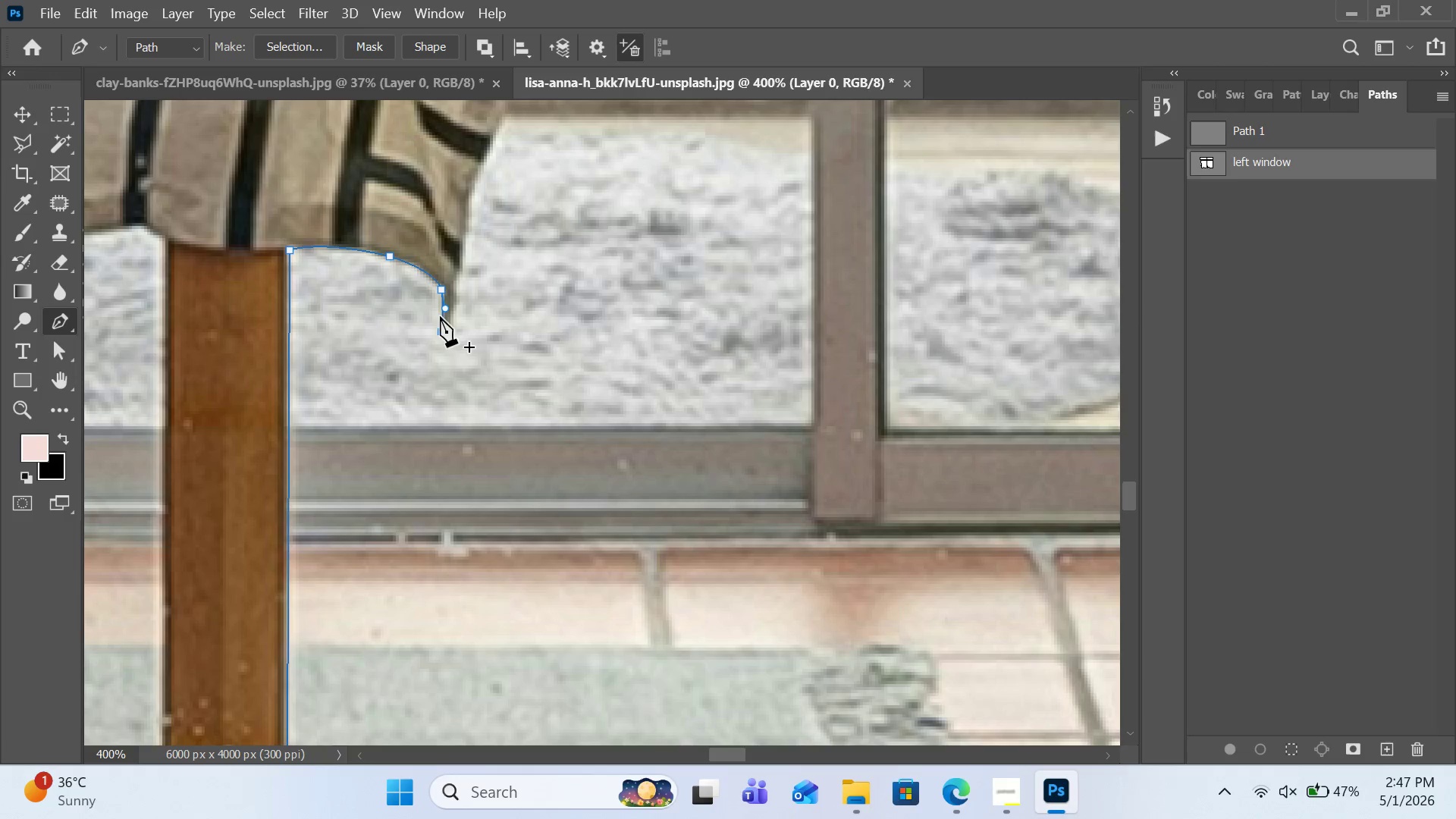 
hold_key(key=AltLeft, duration=1.5)
left_click([442, 330])
 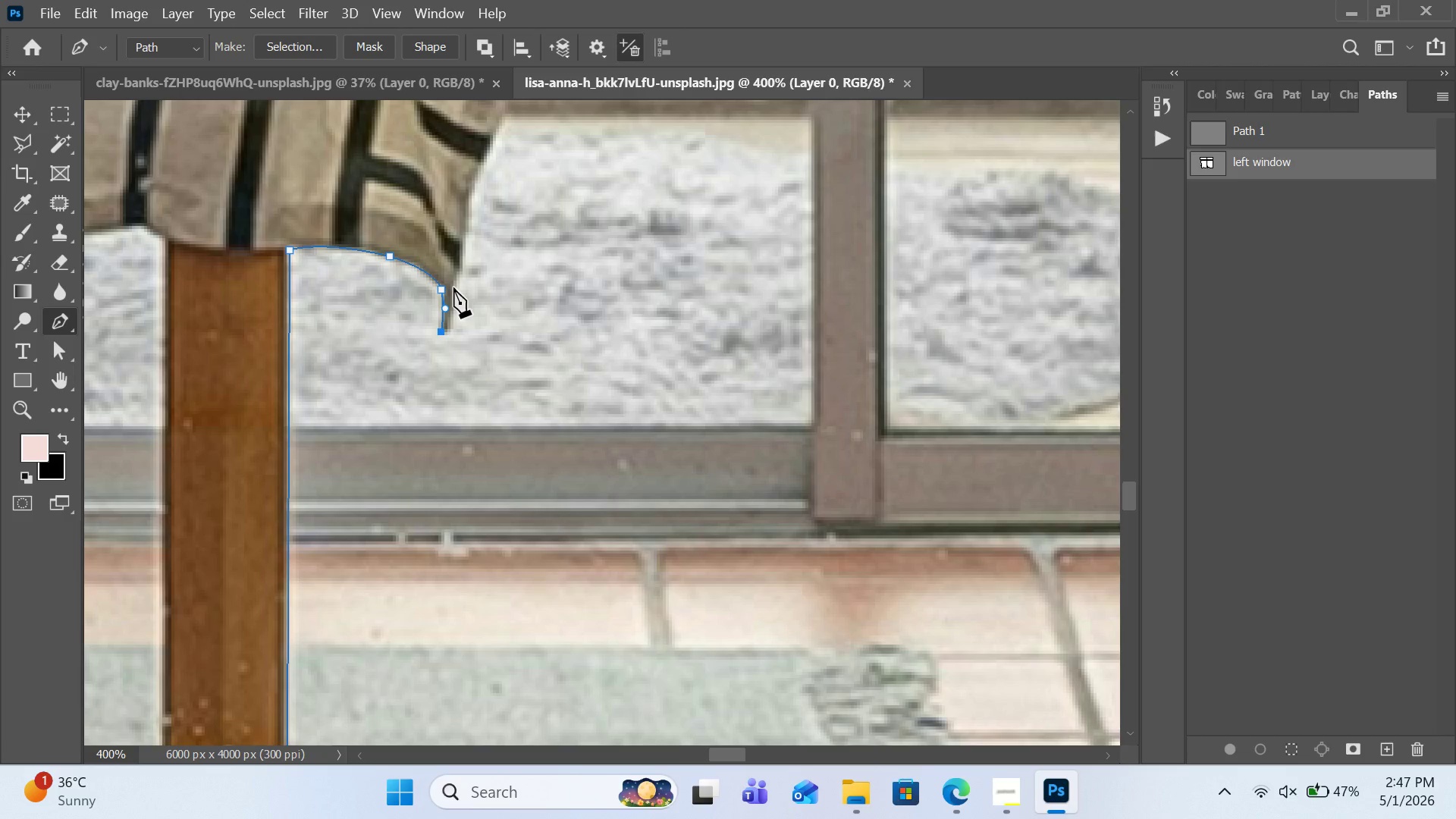 
left_click_drag(start_coordinate=[455, 284], to_coordinate=[460, 249])
 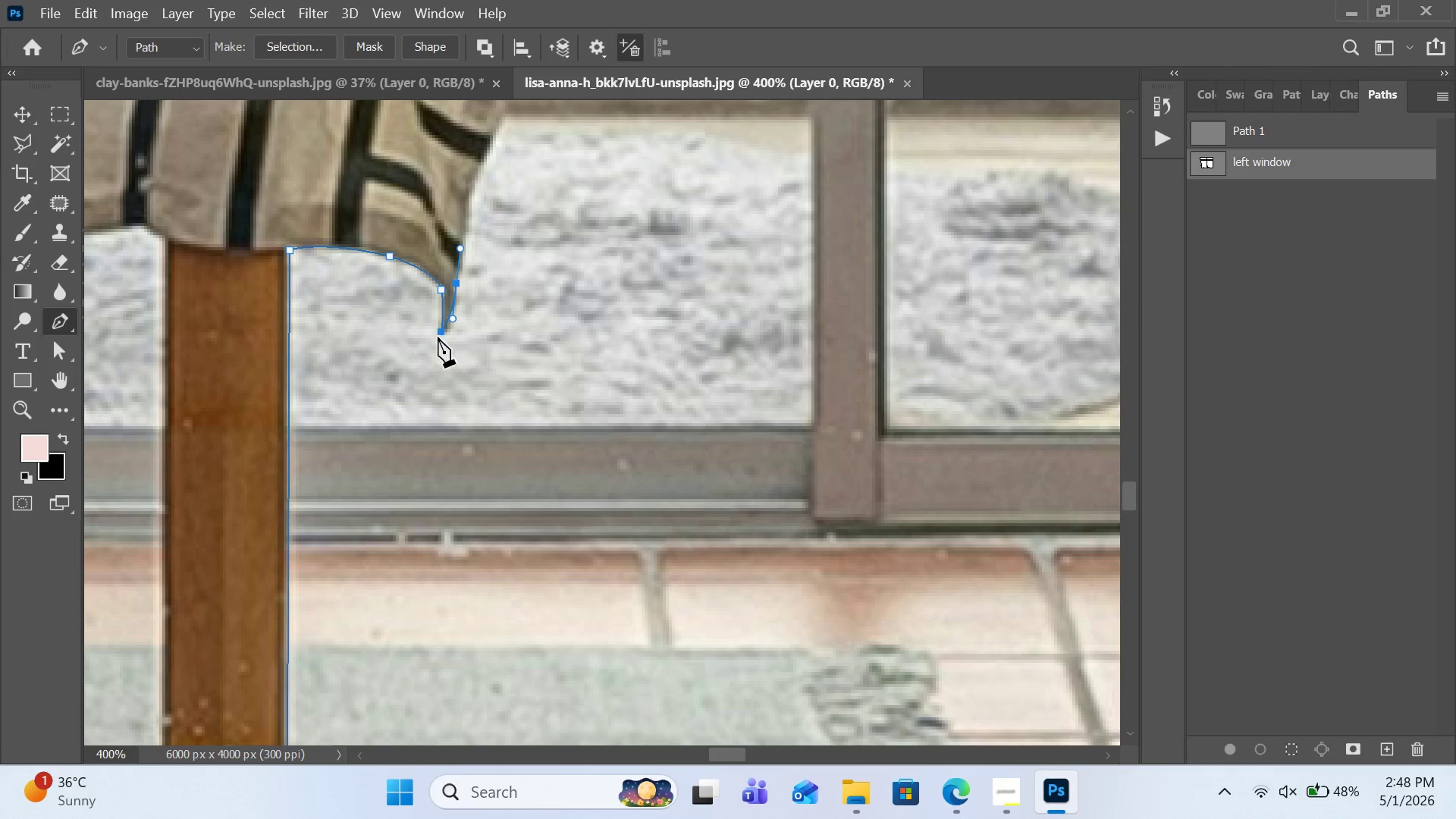 
hold_key(key=ControlLeft, duration=3.72)
 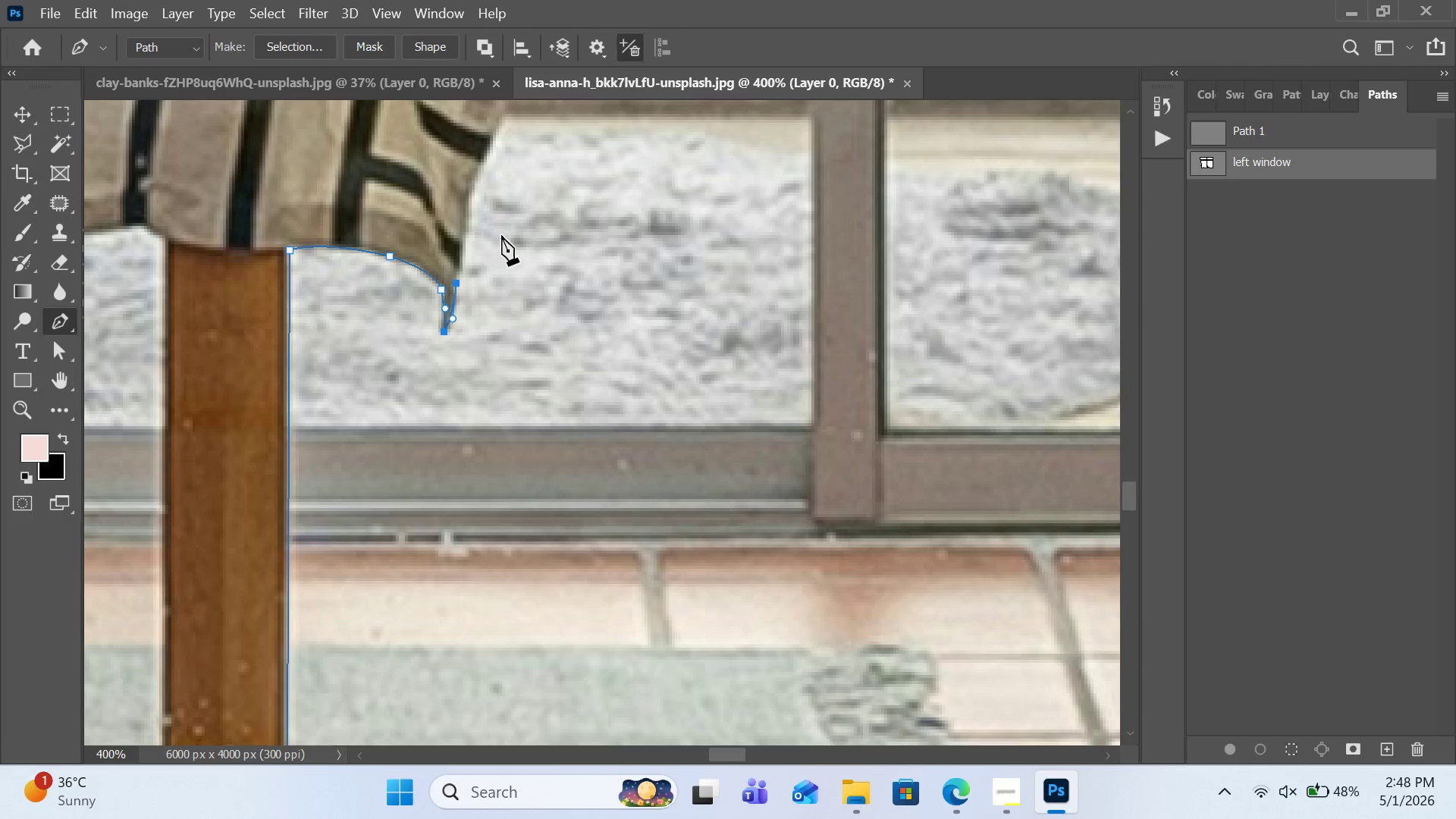 
scroll: coordinate [501, 235], scroll_direction: up, amount: 12.0
 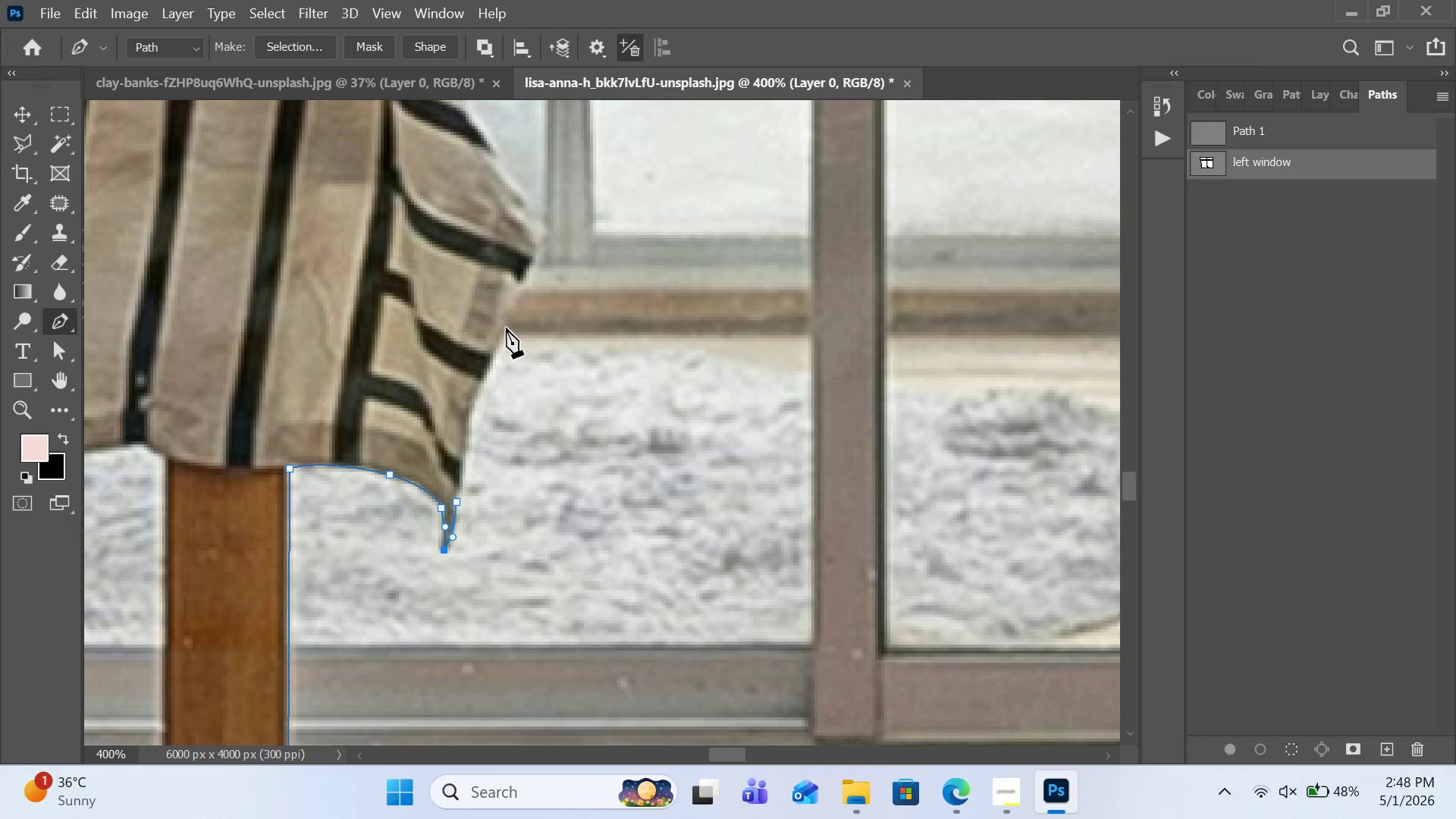 
left_click_drag(start_coordinate=[504, 330], to_coordinate=[538, 294])
 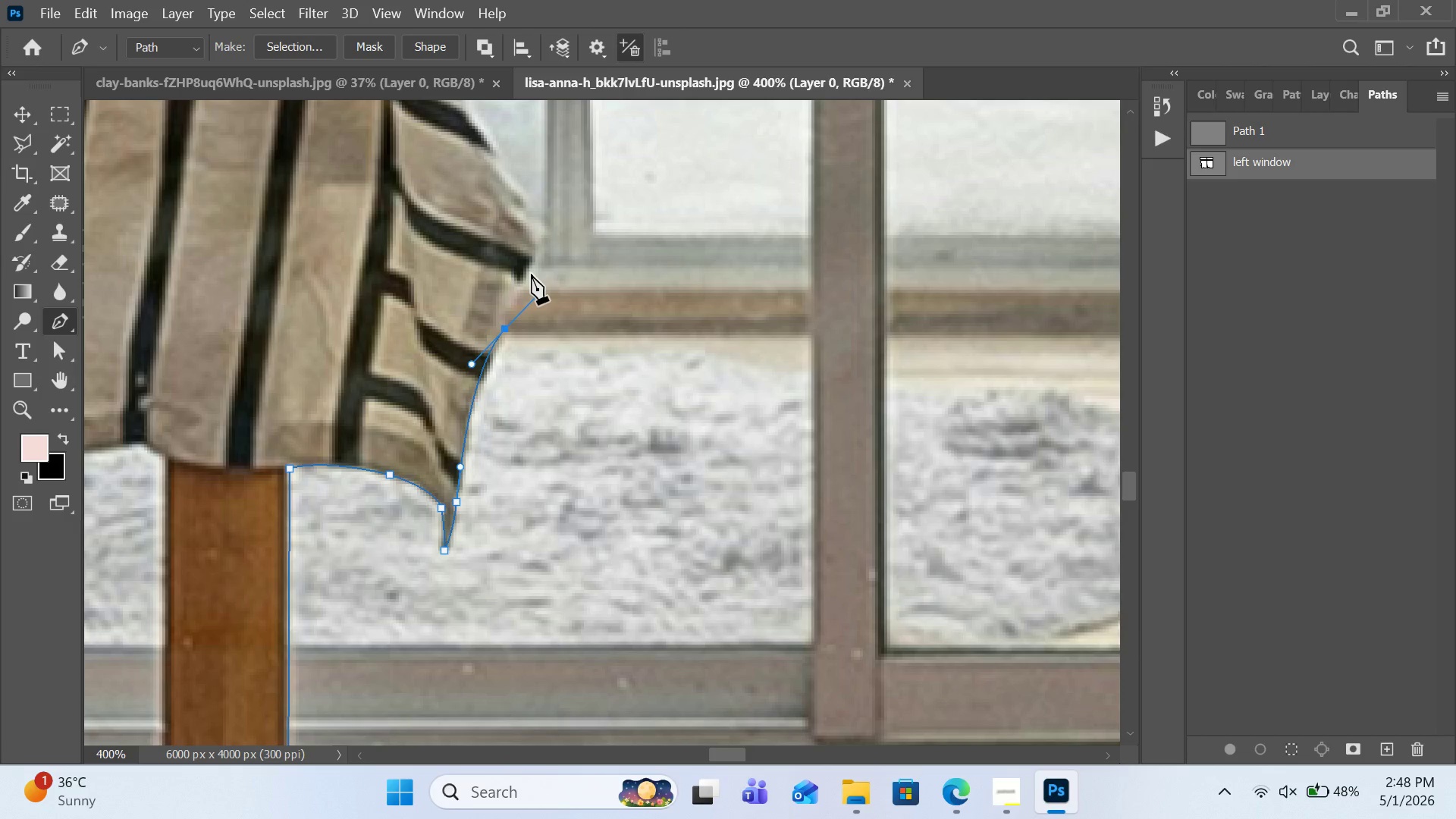 
left_click_drag(start_coordinate=[531, 274], to_coordinate=[544, 275])
 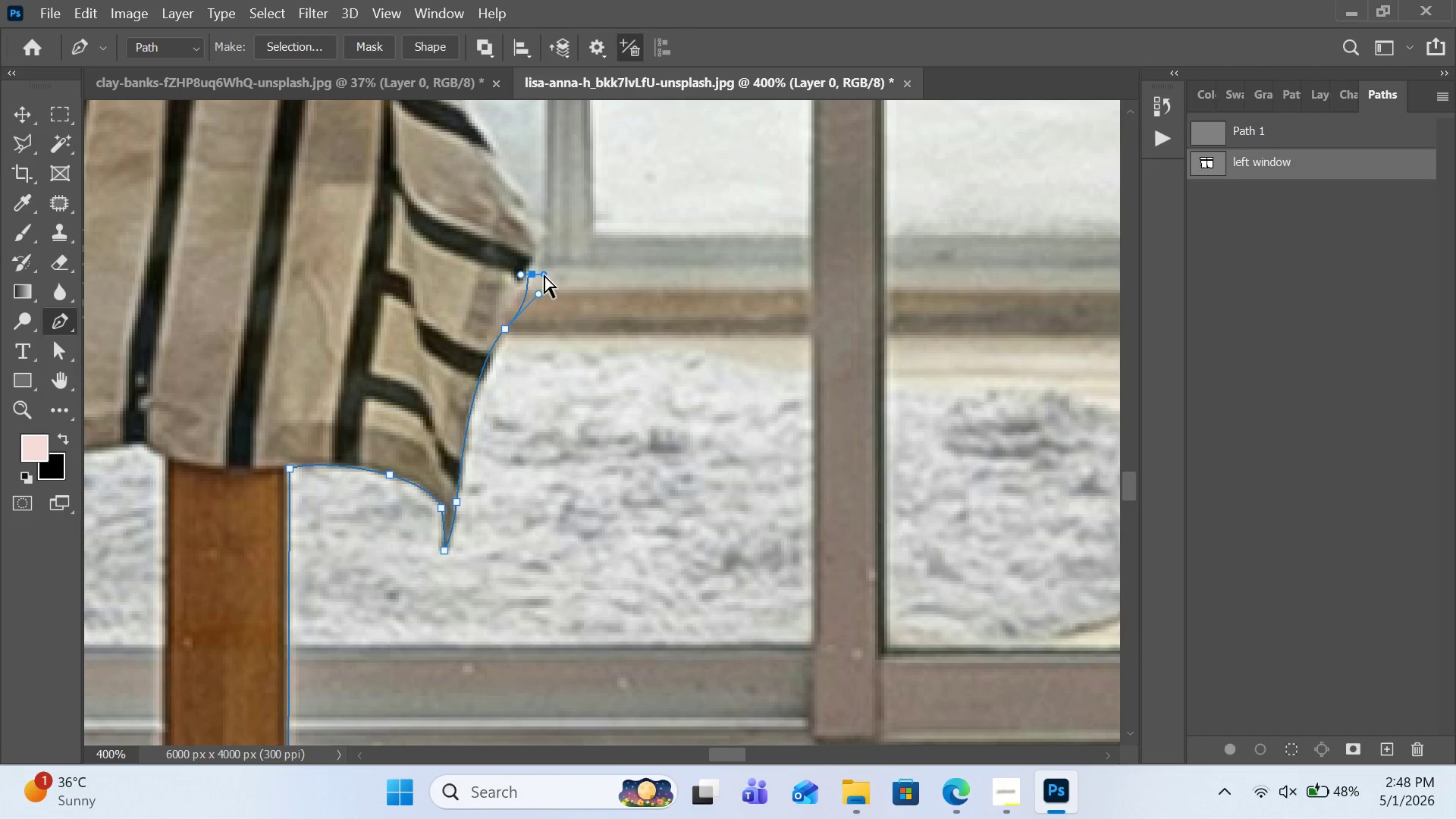 
key(Control+Z)
 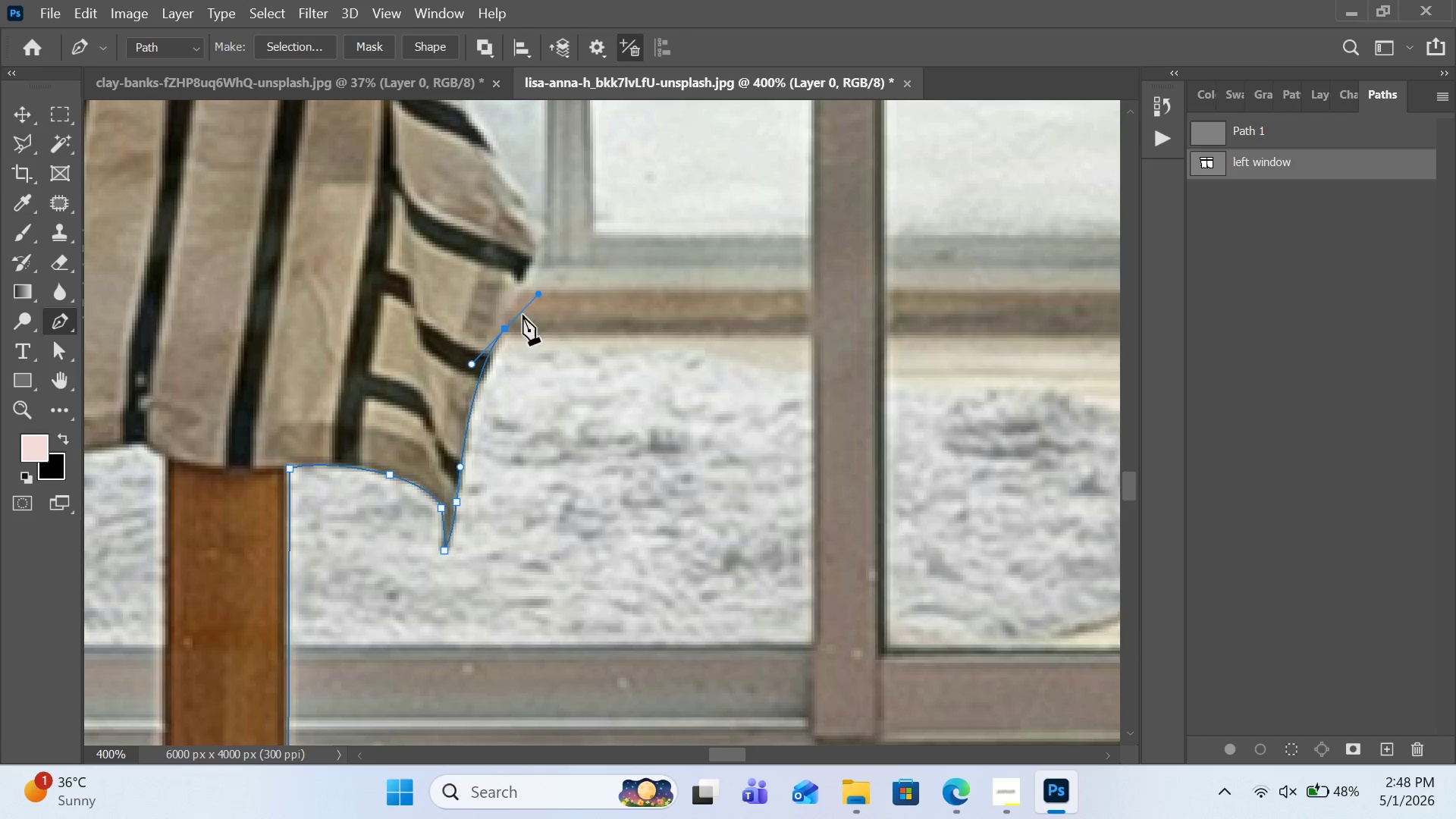 
hold_key(key=AltLeft, duration=0.61)
left_click([507, 332])
 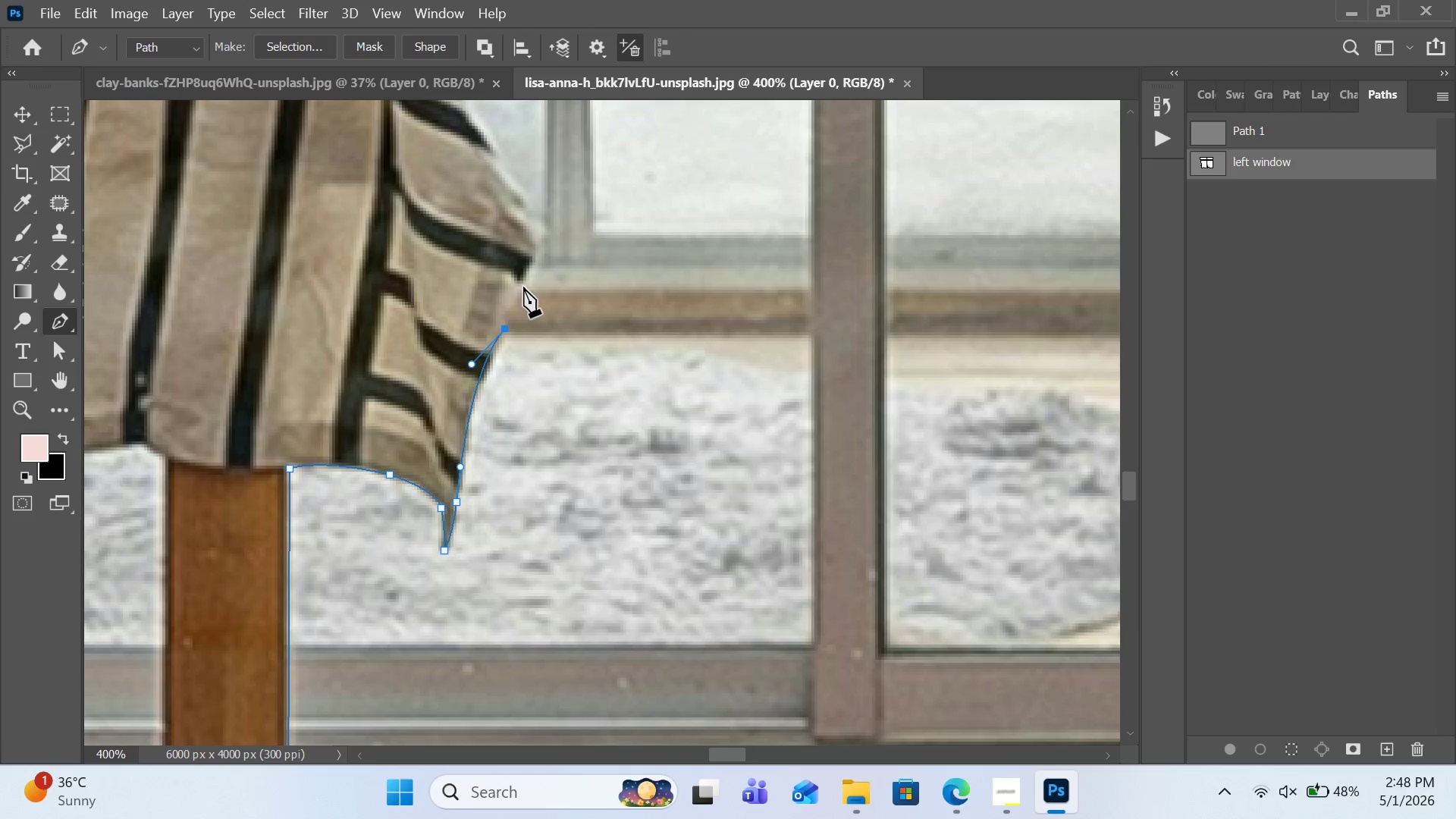 
left_click_drag(start_coordinate=[526, 284], to_coordinate=[551, 269])
 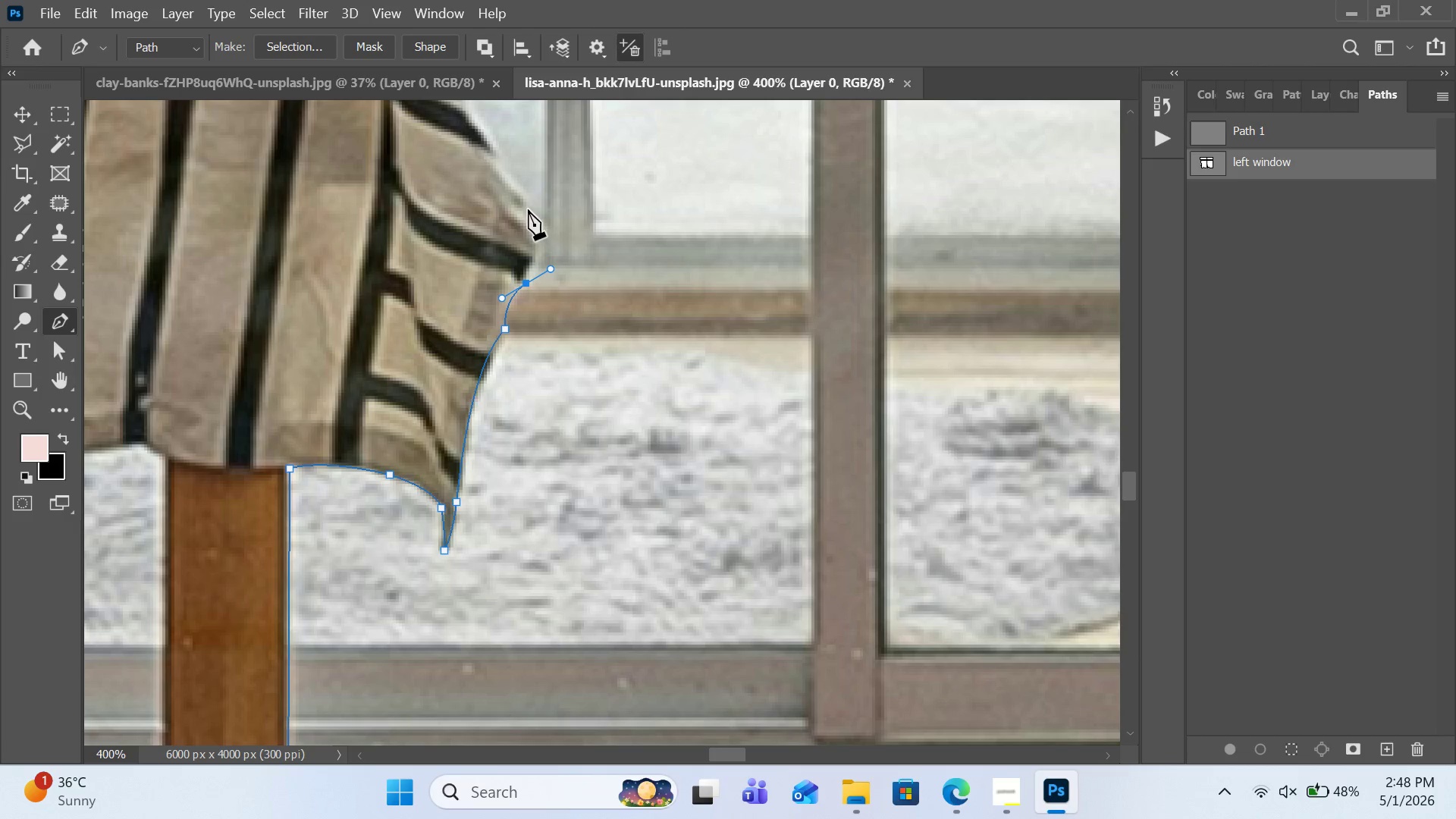 
left_click_drag(start_coordinate=[526, 208], to_coordinate=[522, 201])
 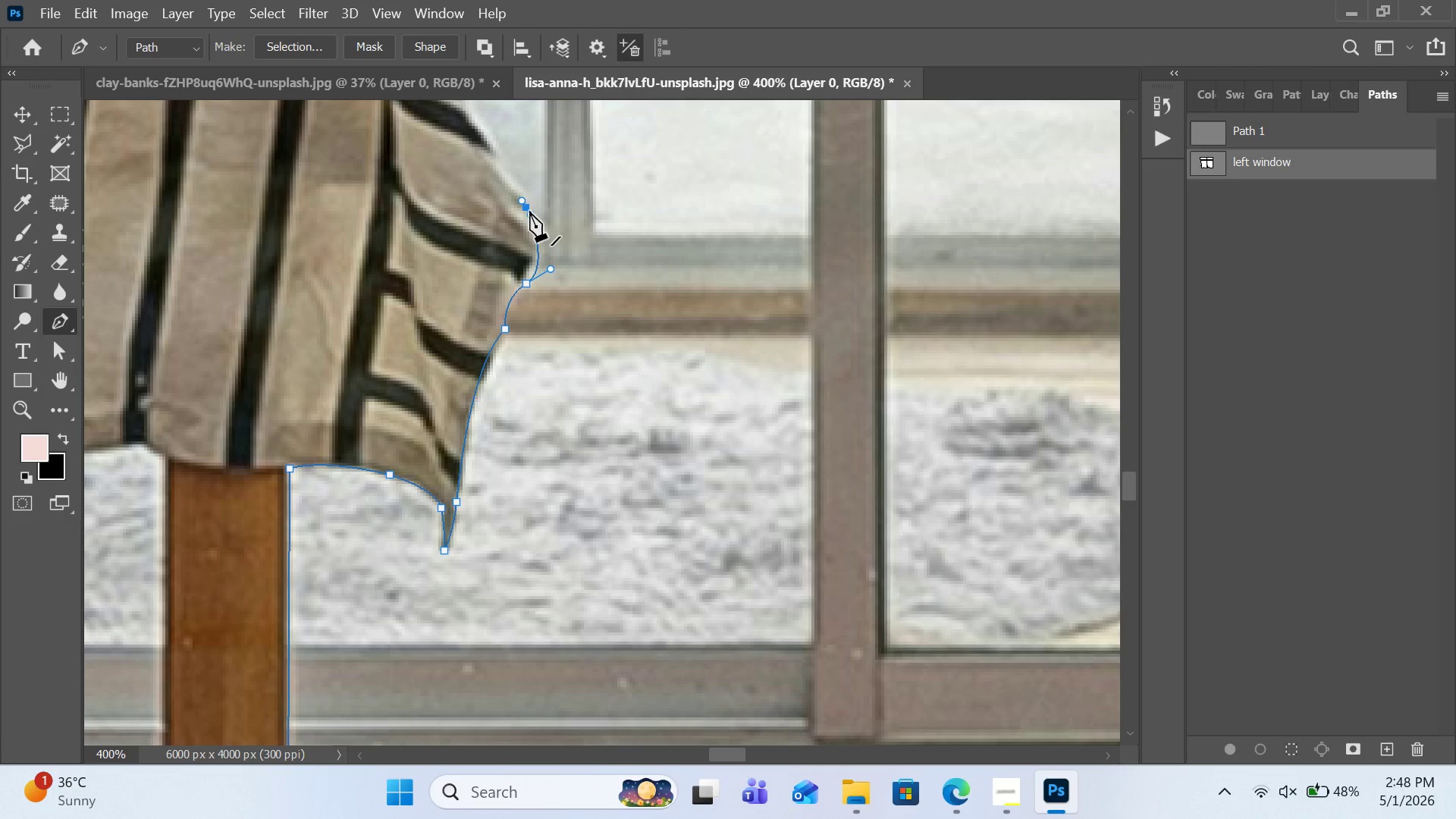 
hold_key(key=MetaLeft, duration=0.7)
left_click([527, 209])
 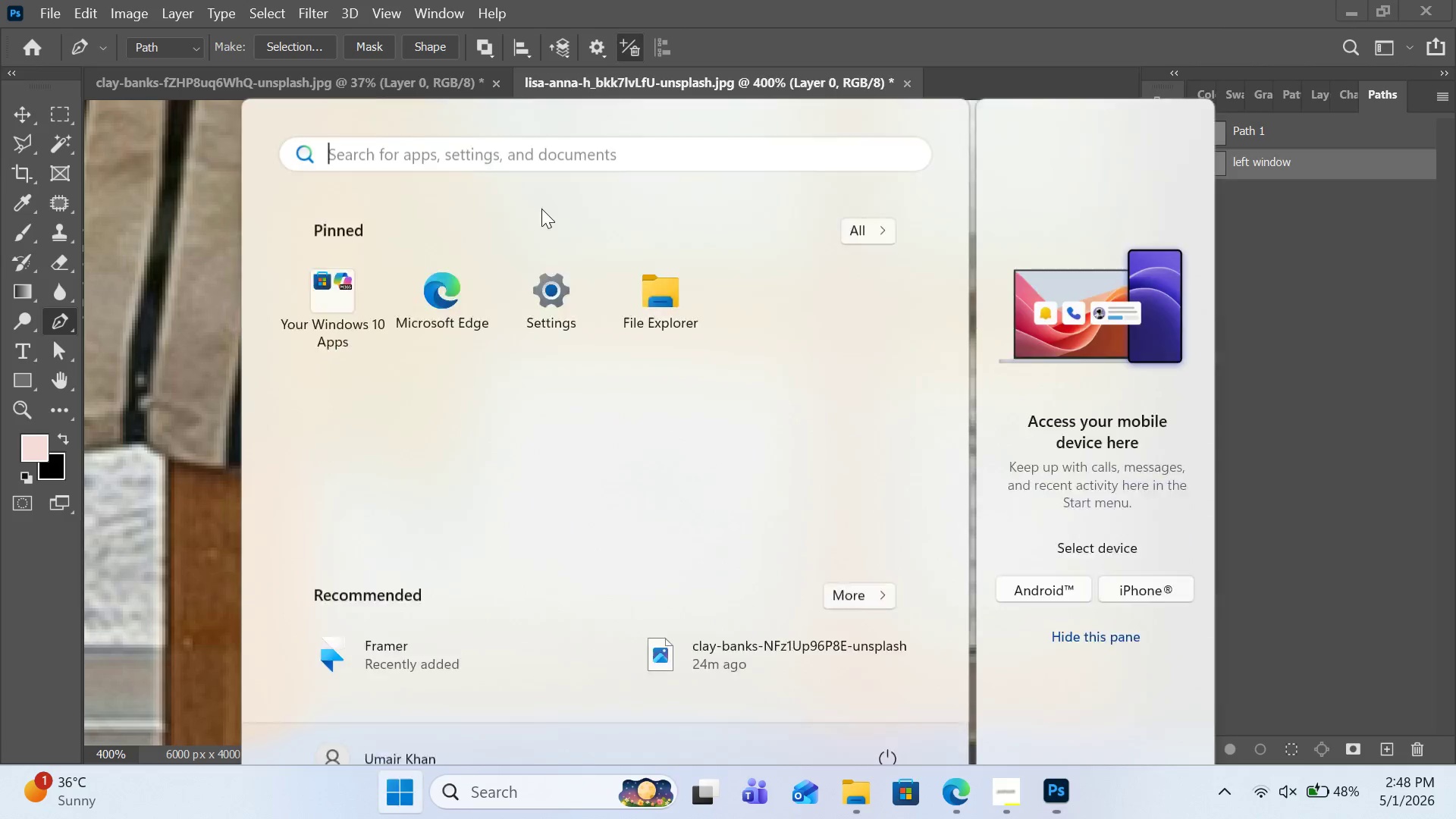 
scroll: coordinate [541, 209], scroll_direction: up, amount: 4.0
 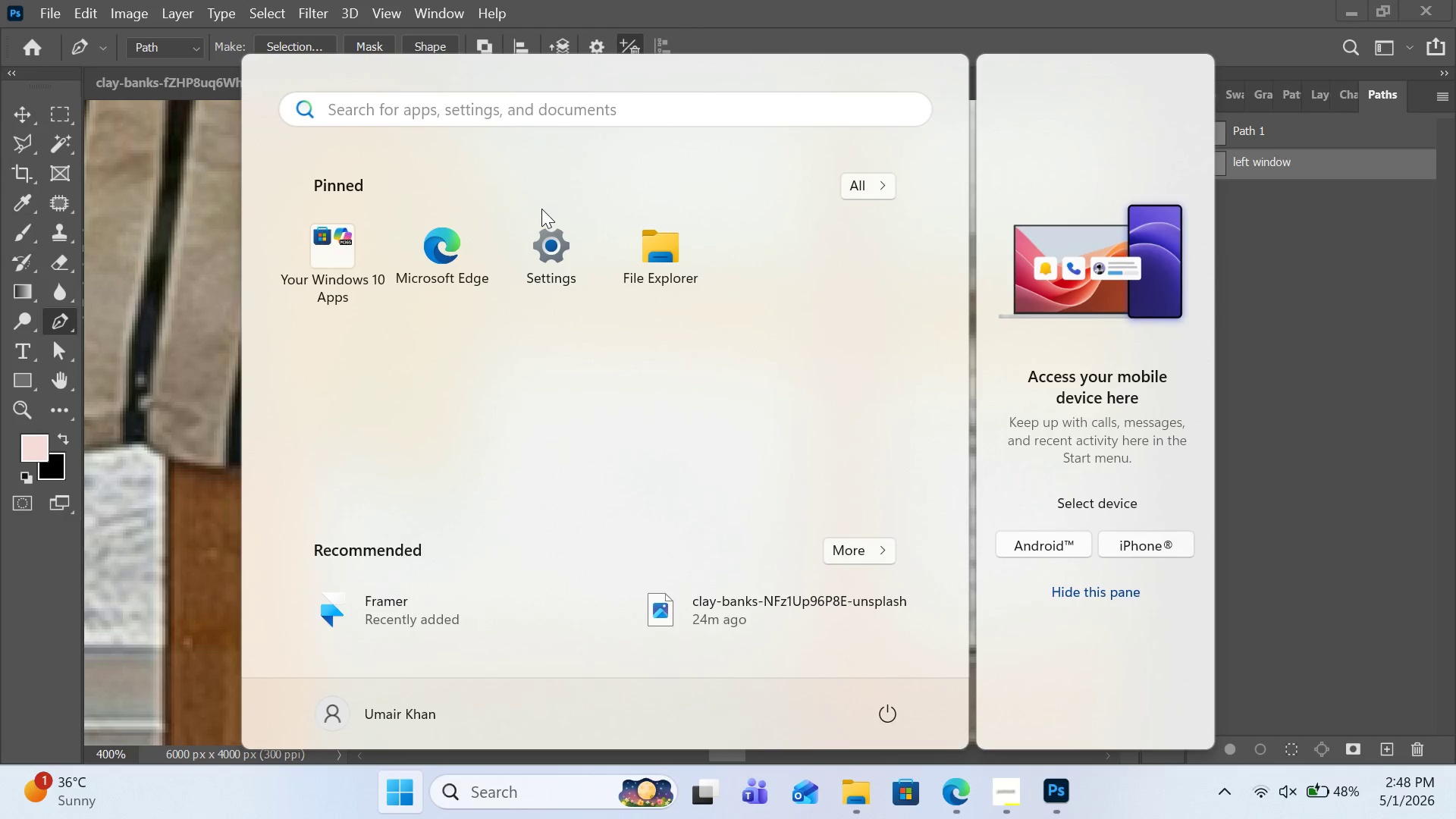 
key(Meta+MetaLeft)
 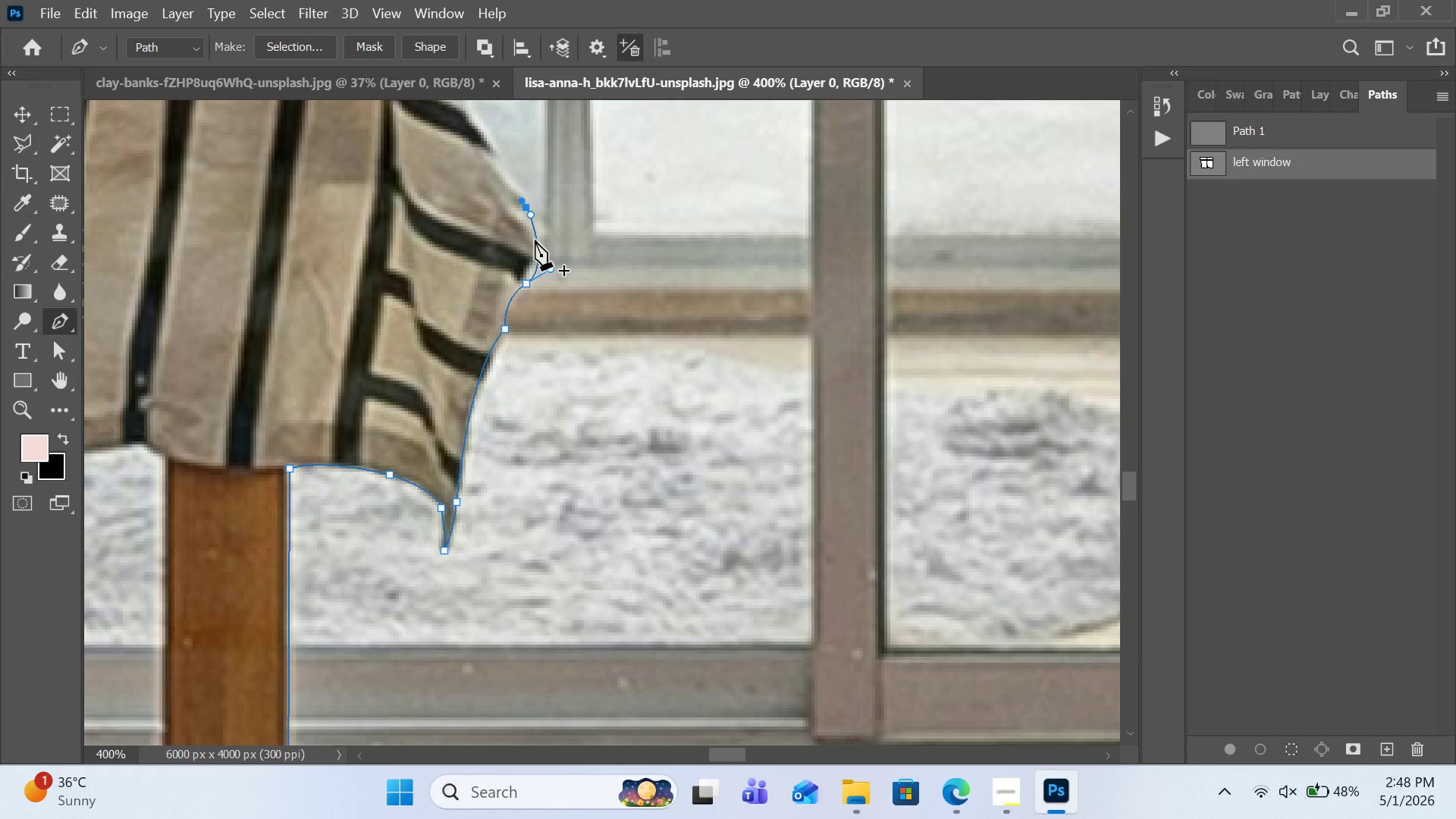 
hold_key(key=AltLeft, duration=1.0)
left_click([528, 210])
 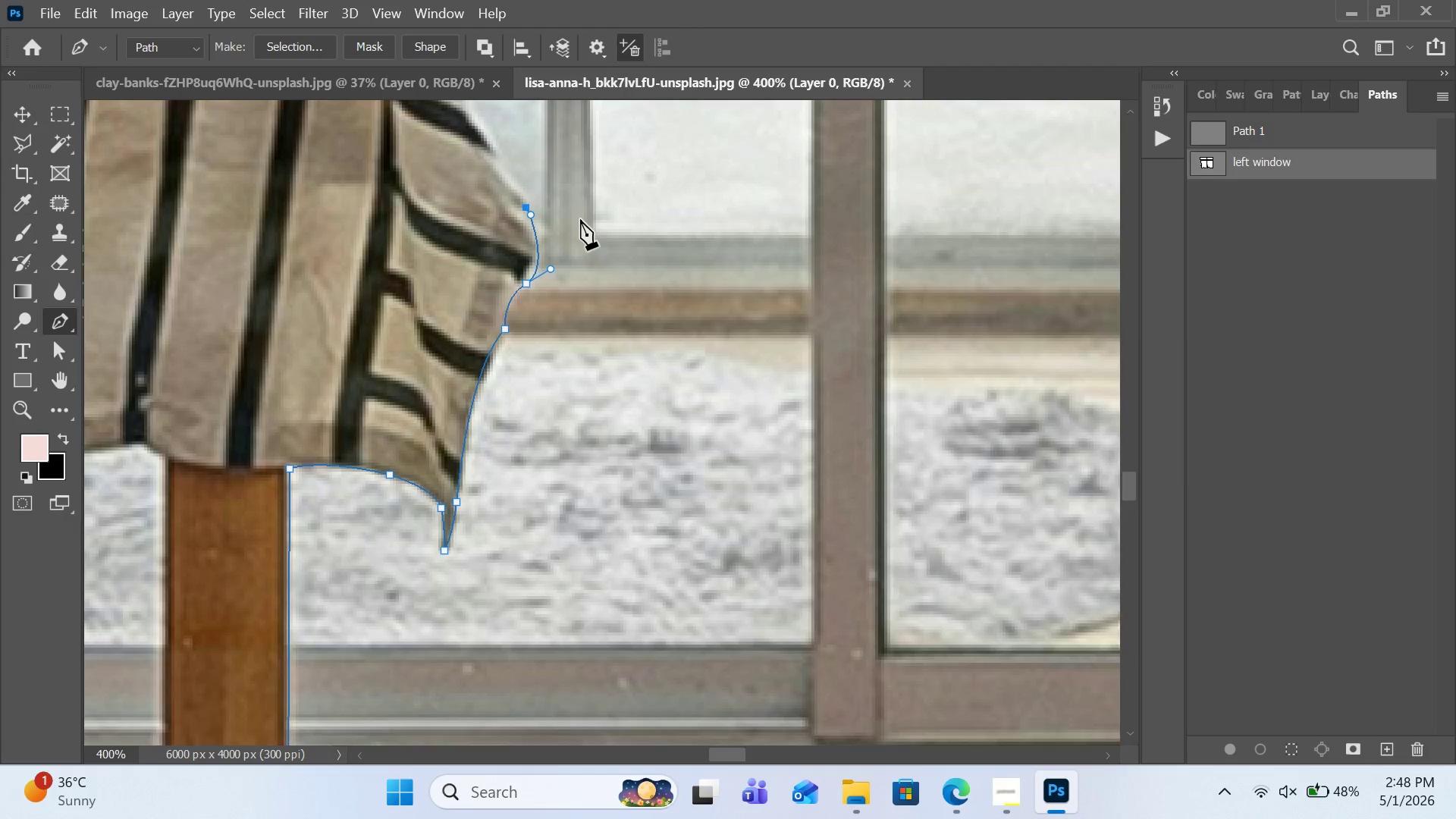 
scroll: coordinate [515, 235], scroll_direction: up, amount: 13.0
 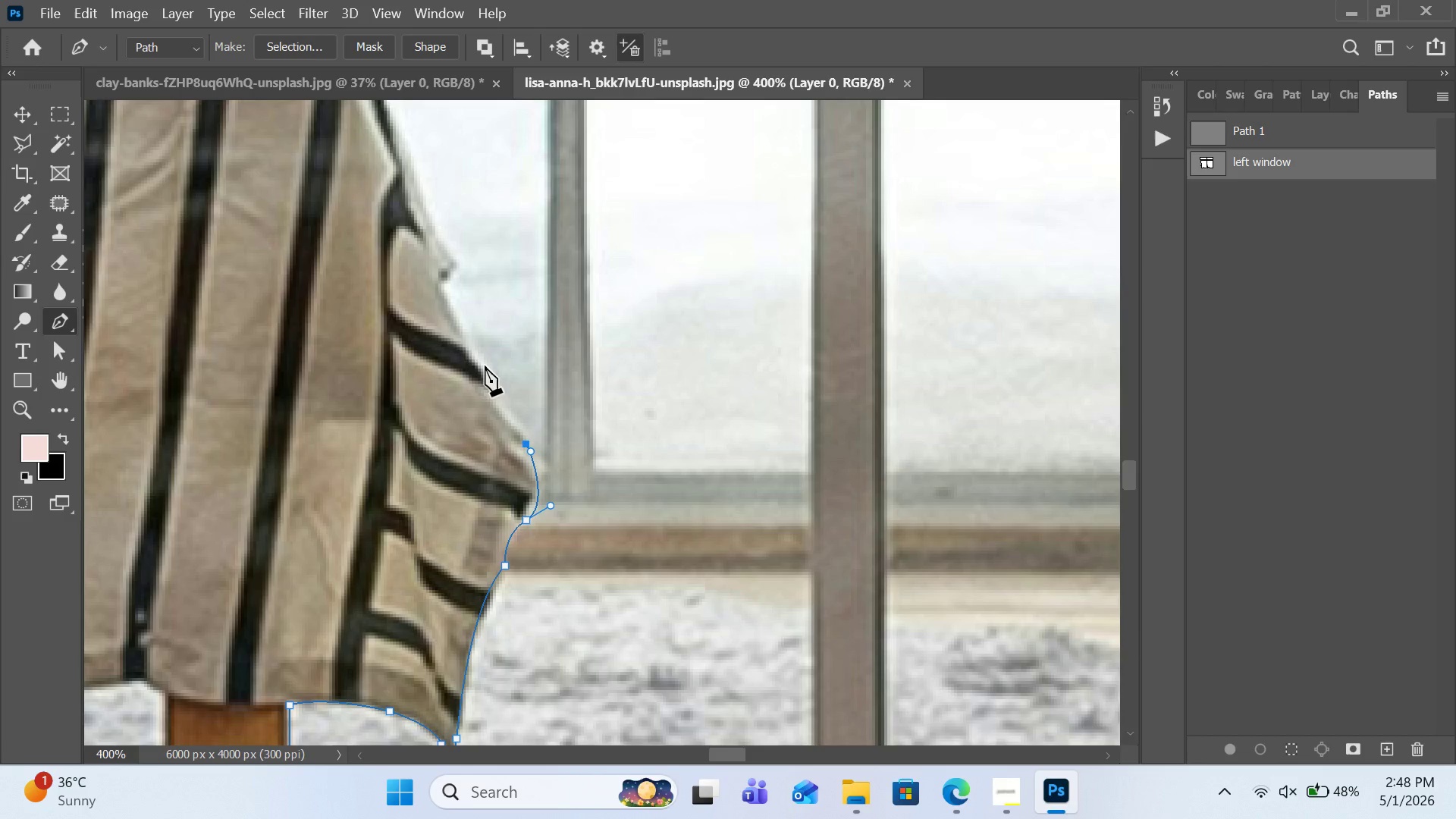 
left_click_drag(start_coordinate=[485, 366], to_coordinate=[466, 344])
 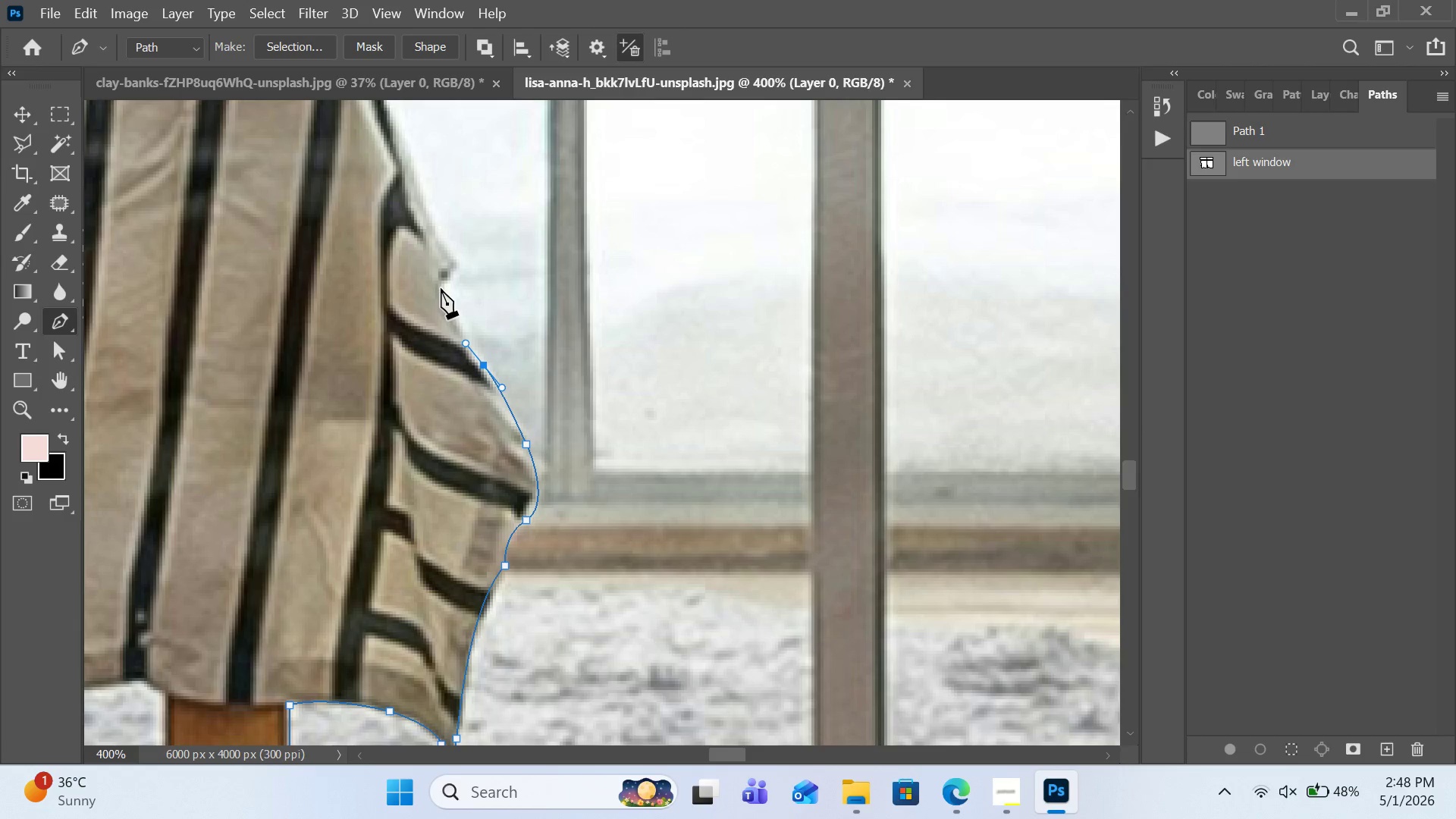 
left_click_drag(start_coordinate=[441, 288], to_coordinate=[441, 281])
 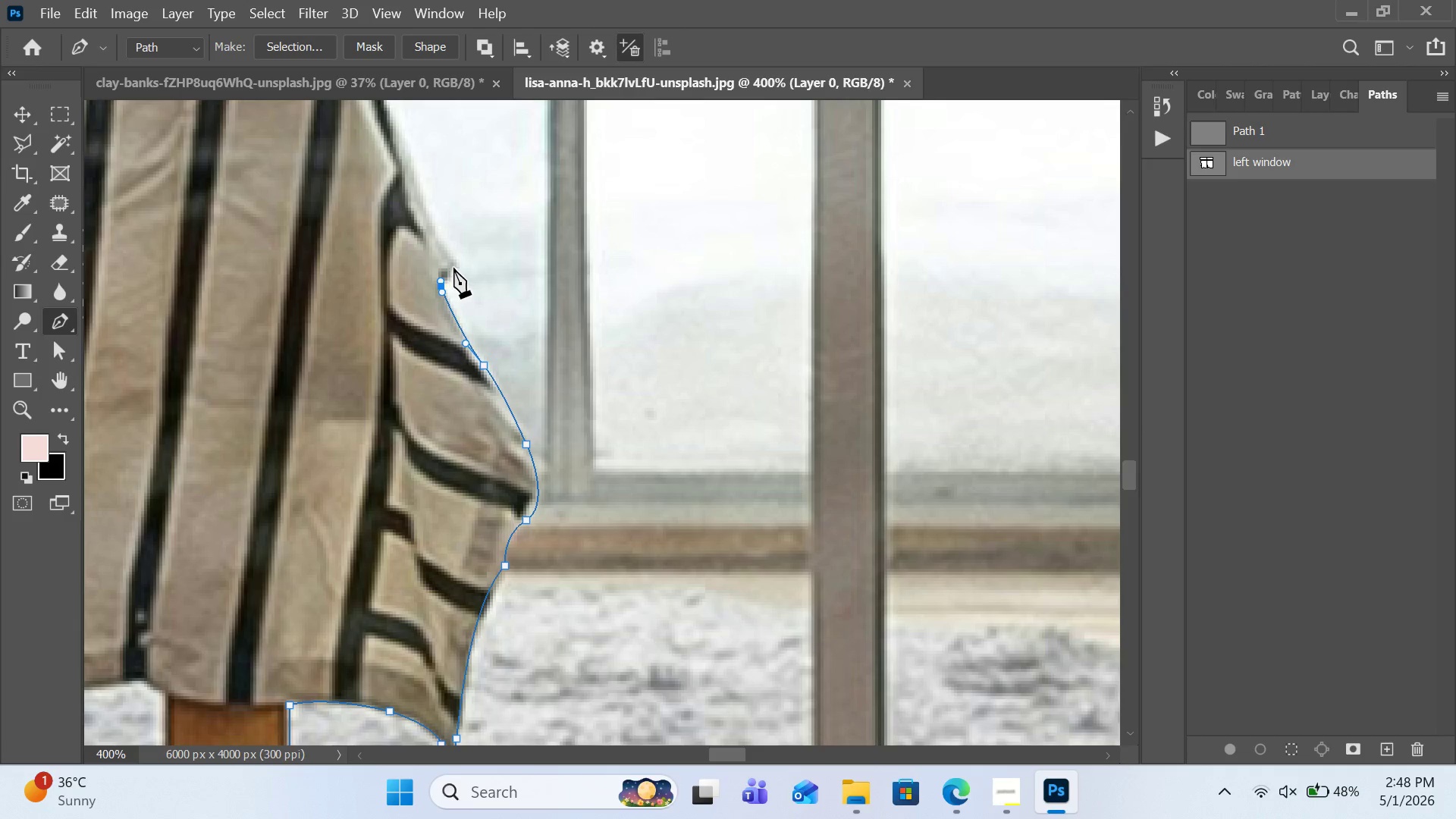 
left_click([453, 268])
 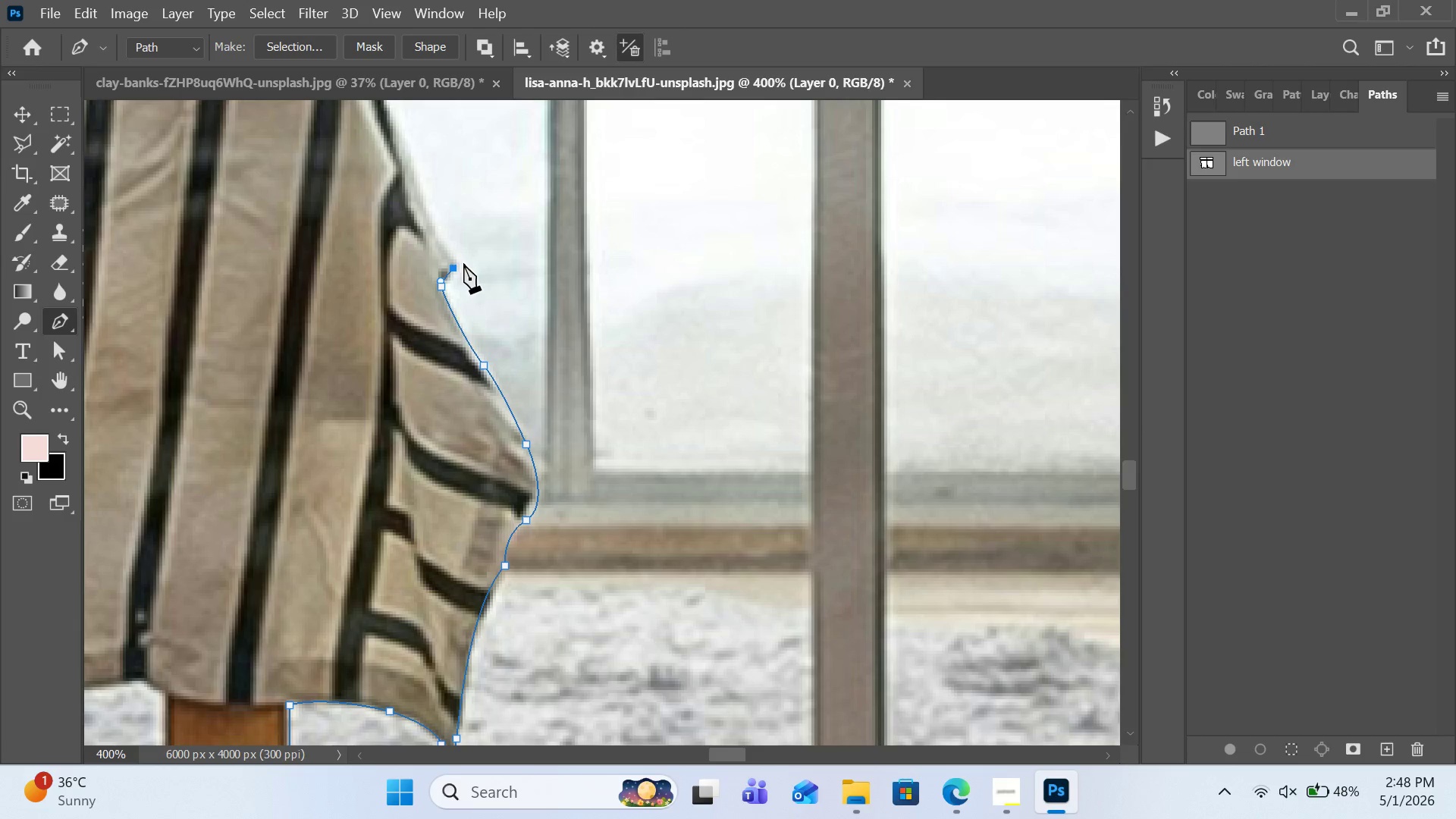 
scroll: coordinate [463, 263], scroll_direction: up, amount: 7.0
 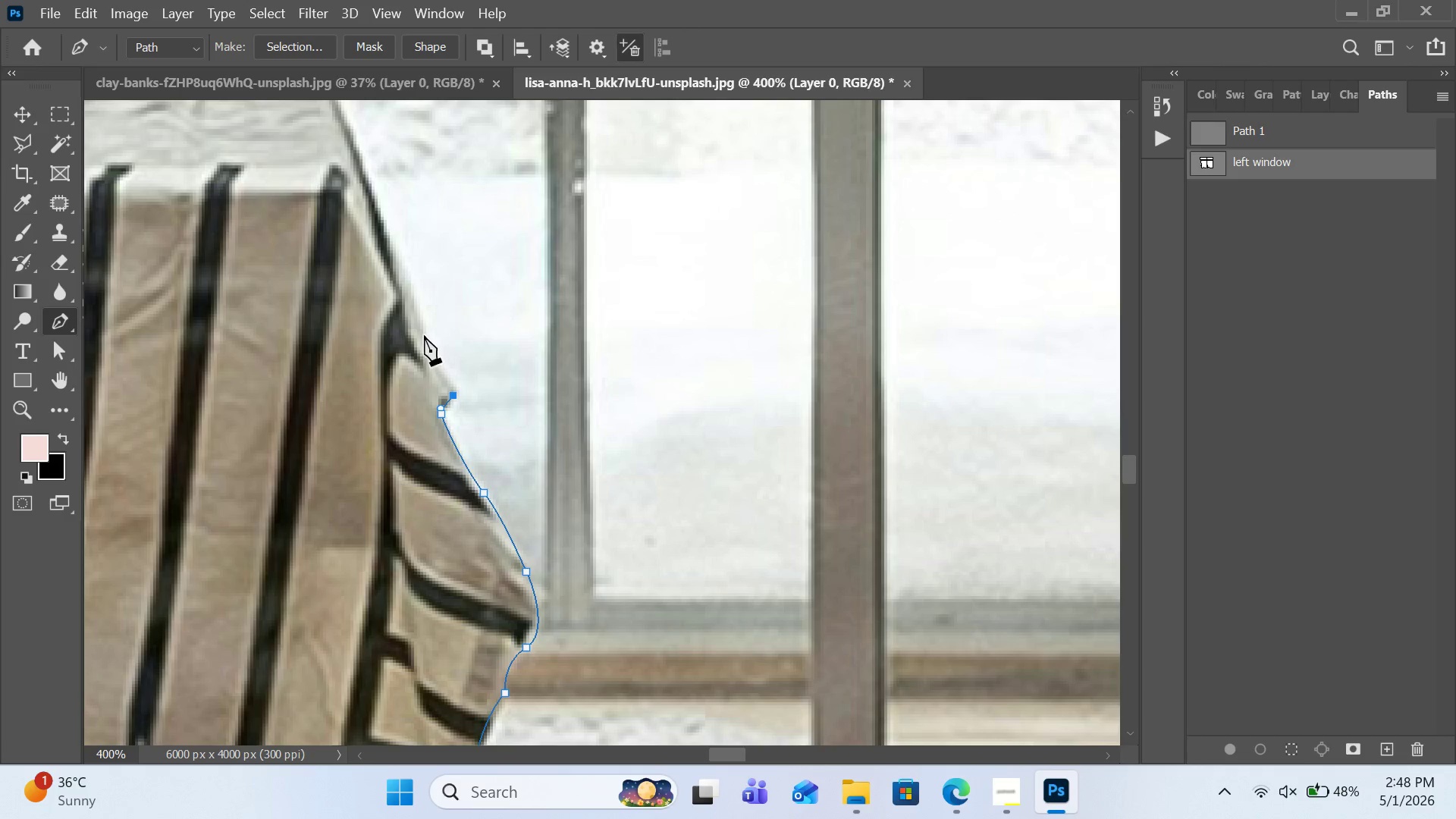 
left_click_drag(start_coordinate=[424, 334], to_coordinate=[409, 290])
 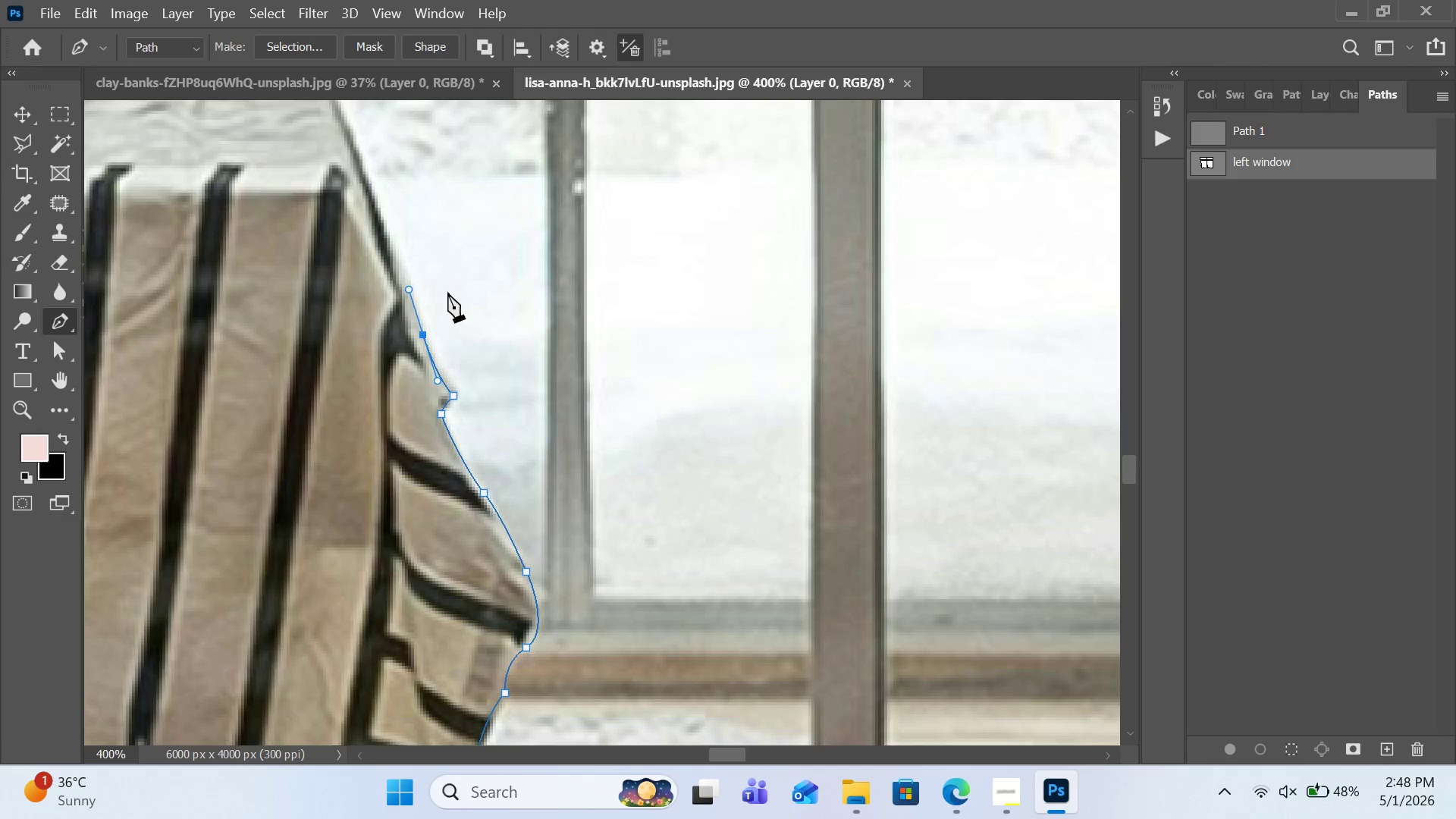 
scroll: coordinate [452, 291], scroll_direction: up, amount: 8.0
 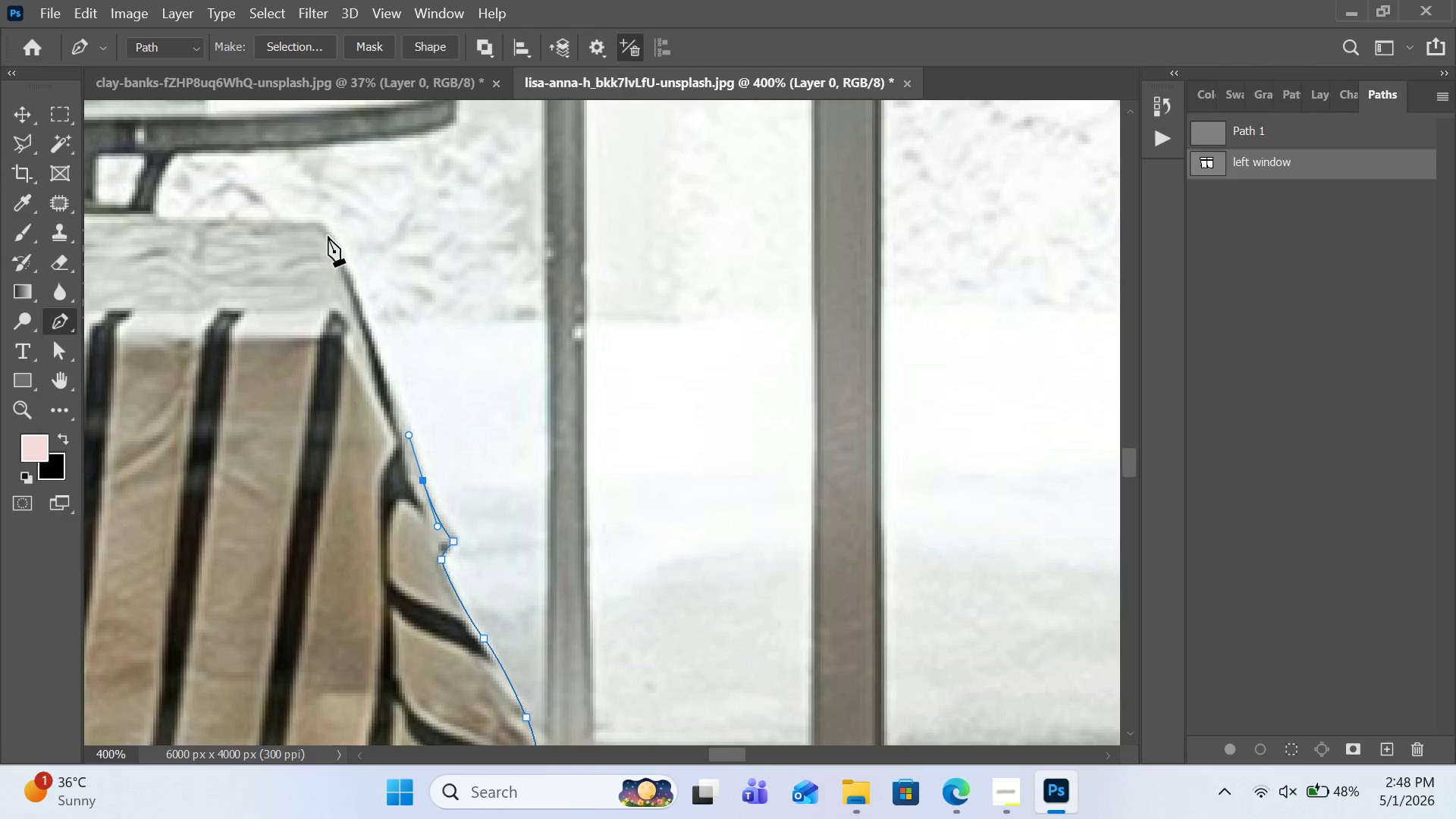 
left_click_drag(start_coordinate=[328, 232], to_coordinate=[319, 221])
 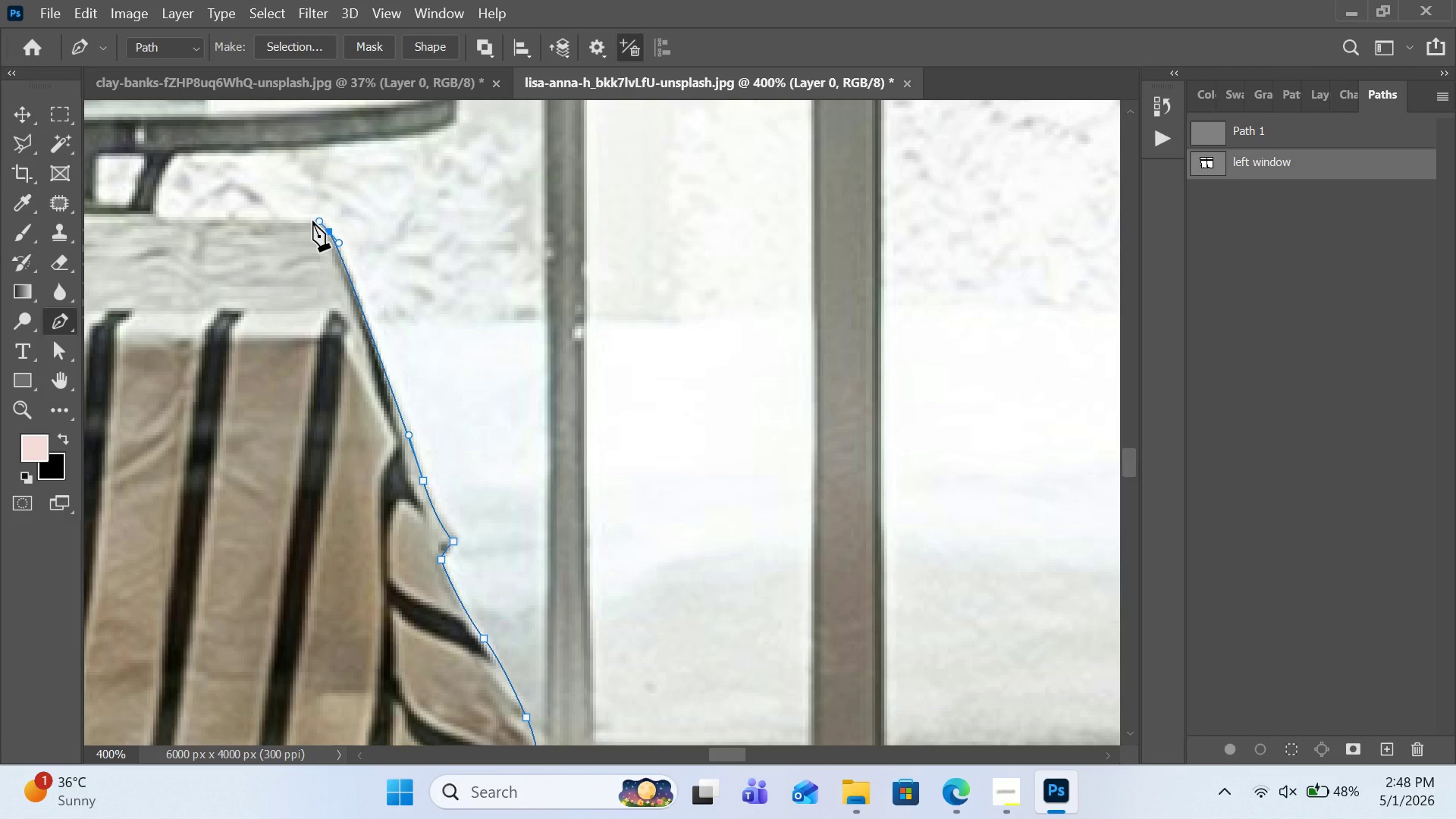 
left_click([312, 221])
 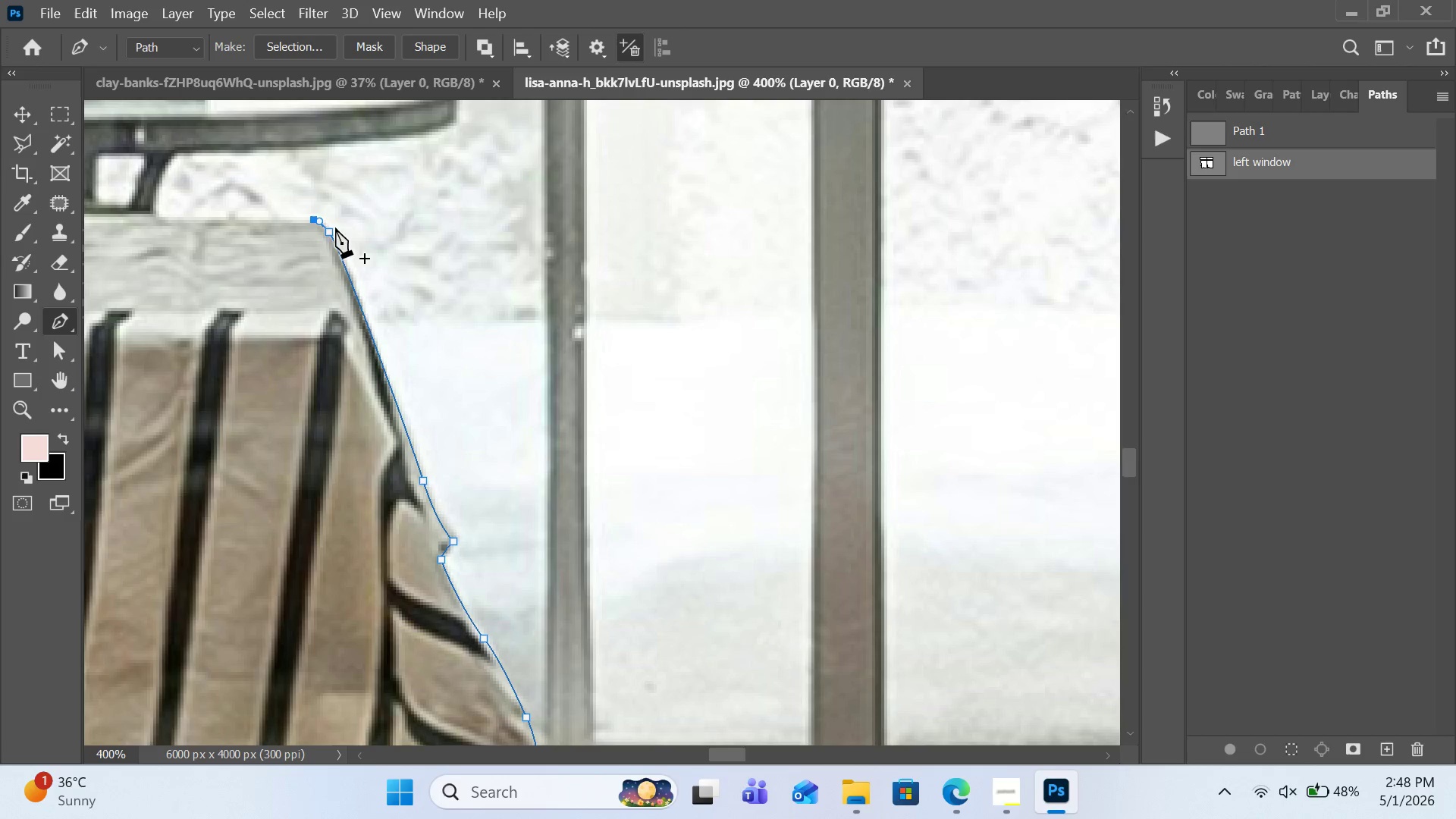 
hold_key(key=Space, duration=0.98)
 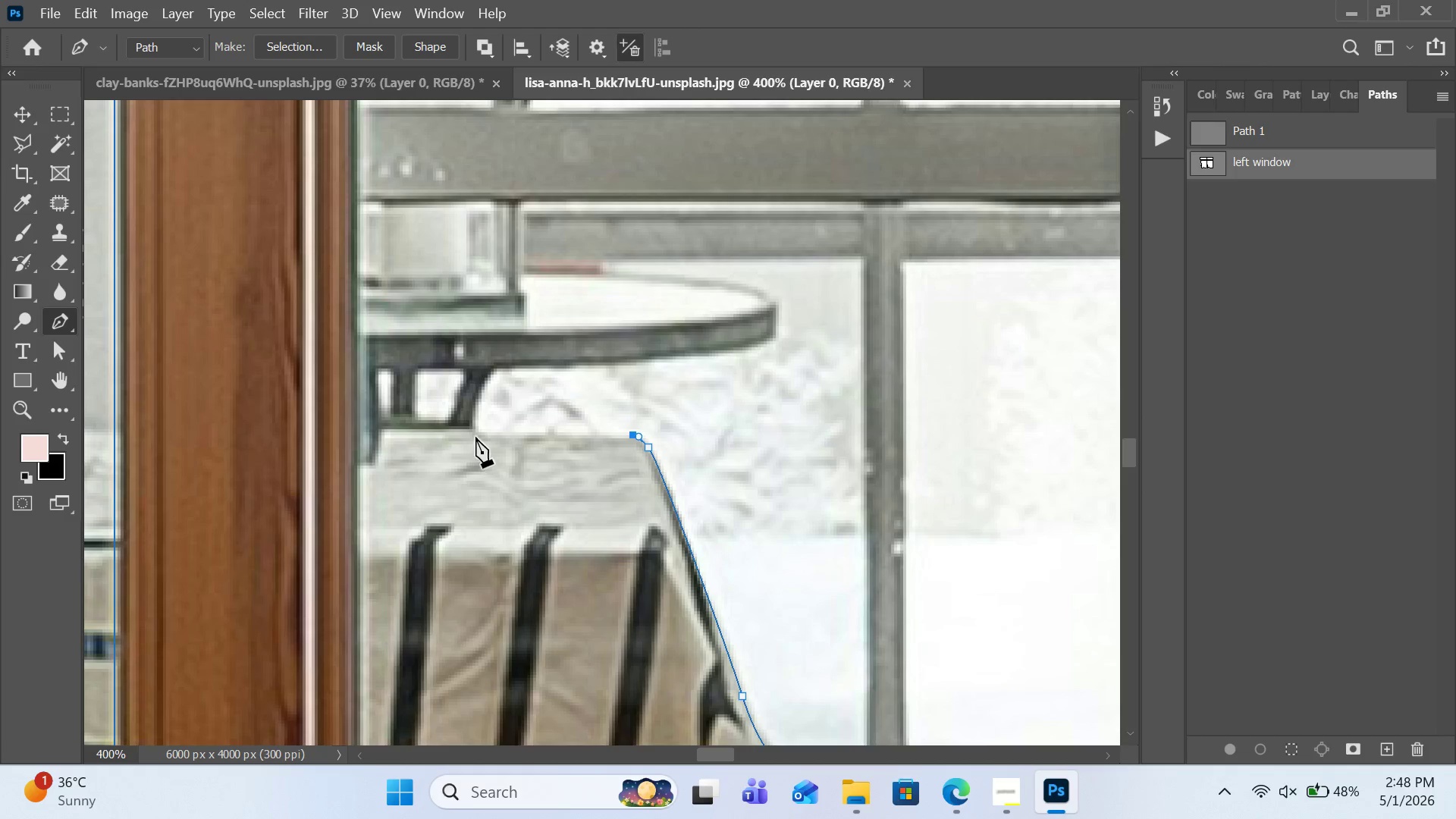 
left_click_drag(start_coordinate=[430, 221], to_coordinate=[749, 437])
 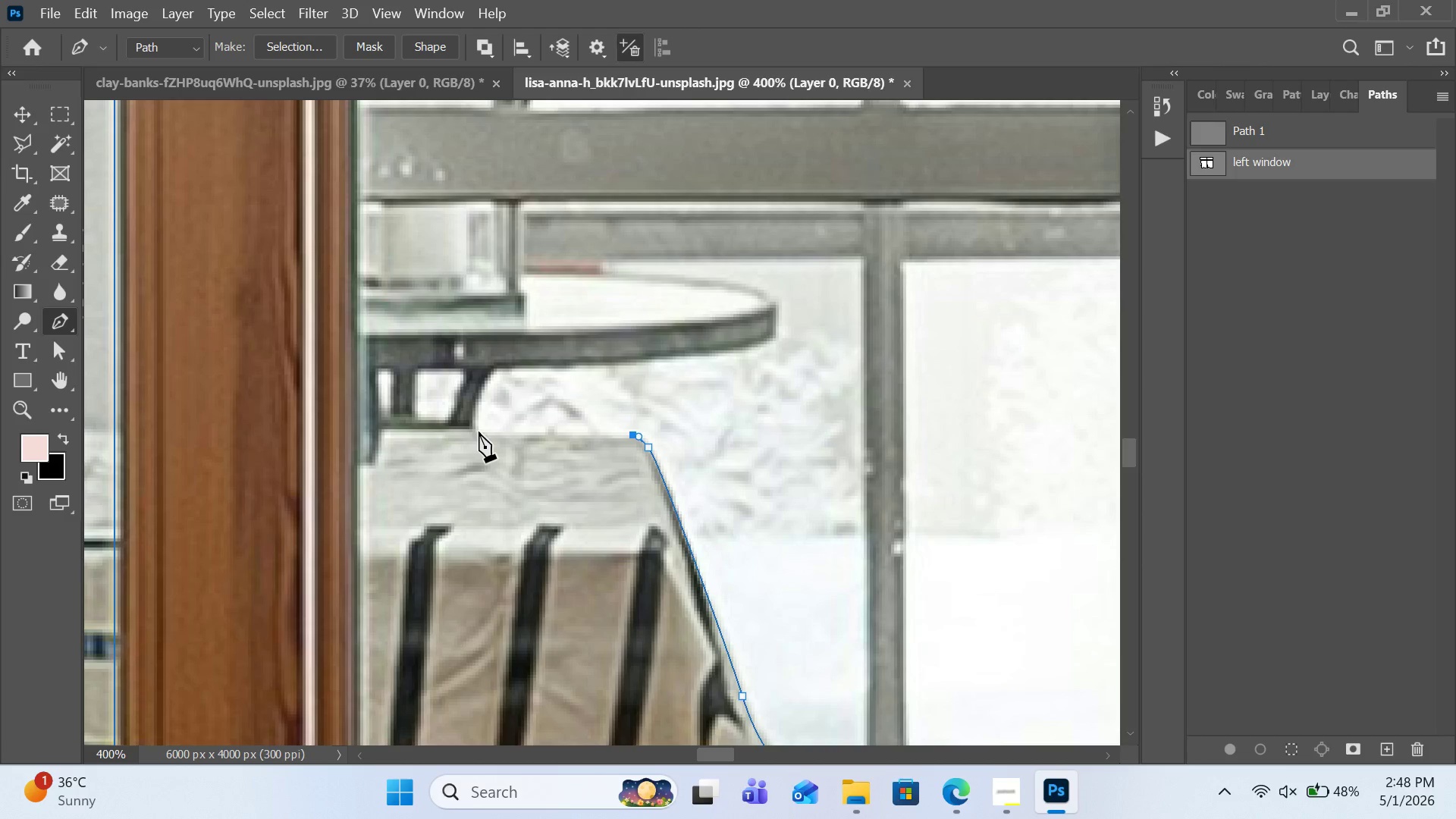 
left_click_drag(start_coordinate=[480, 431], to_coordinate=[466, 427])
 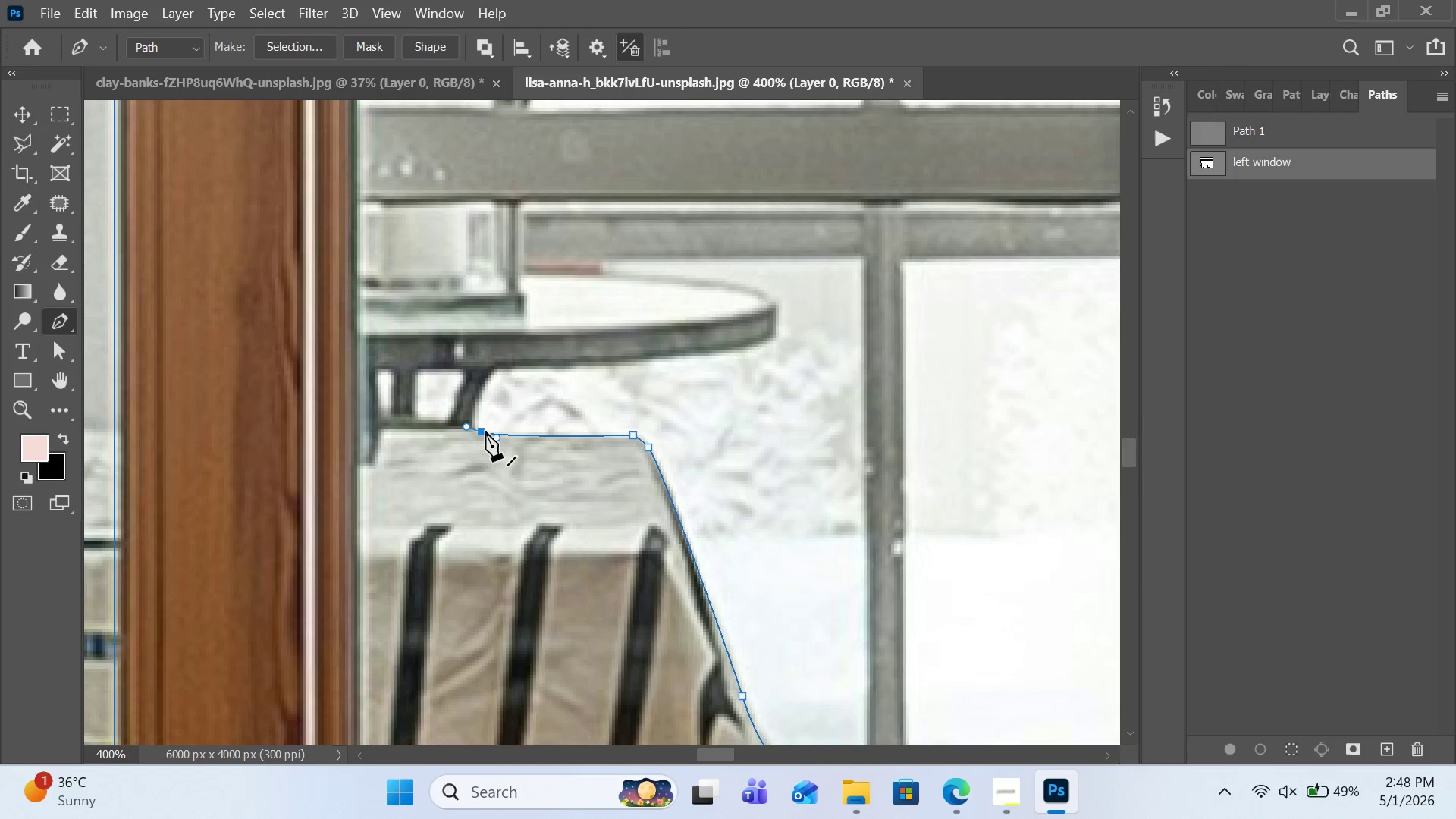 
key(Alt+AltLeft)
 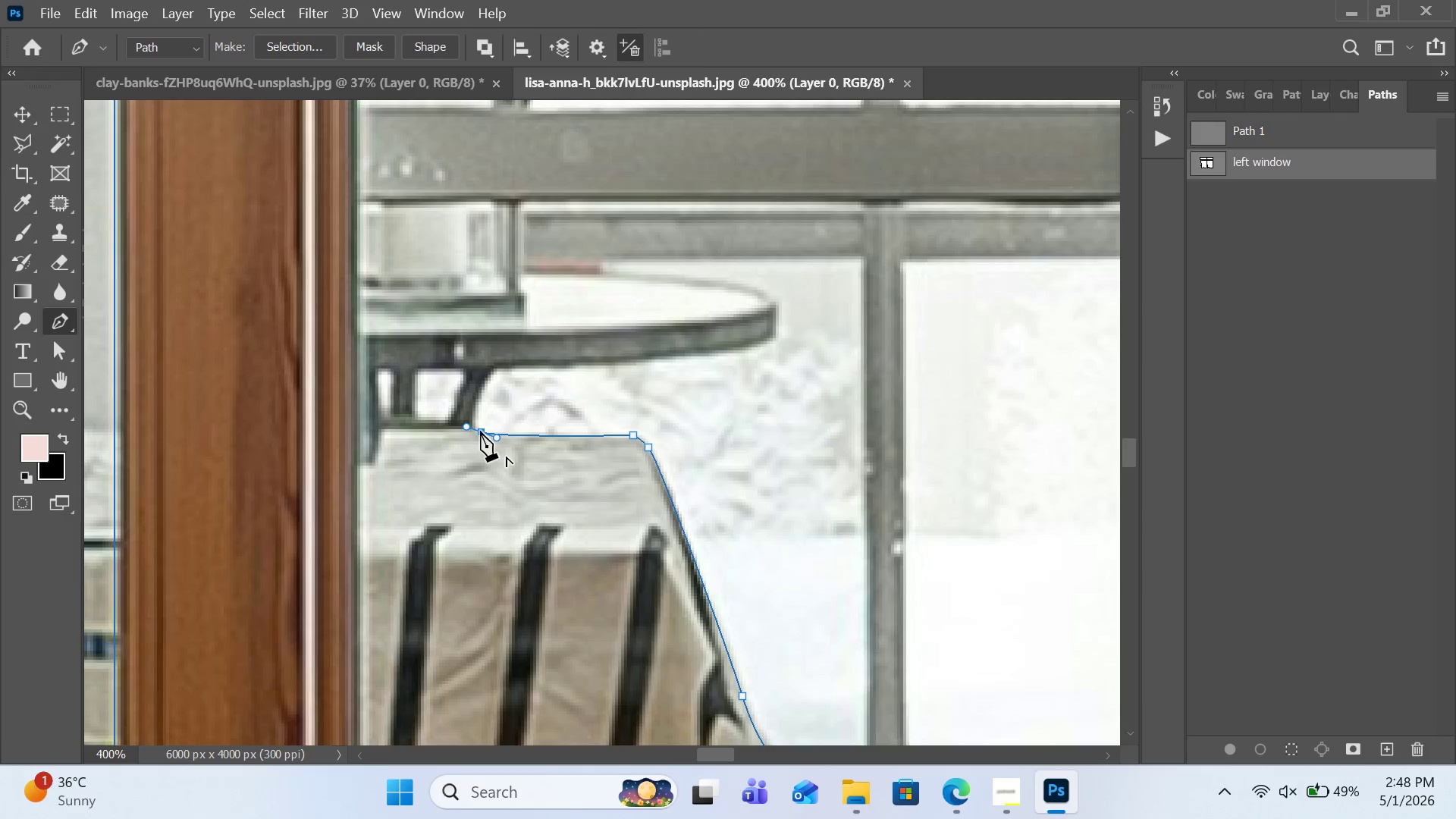 
key(Alt+AltLeft)
 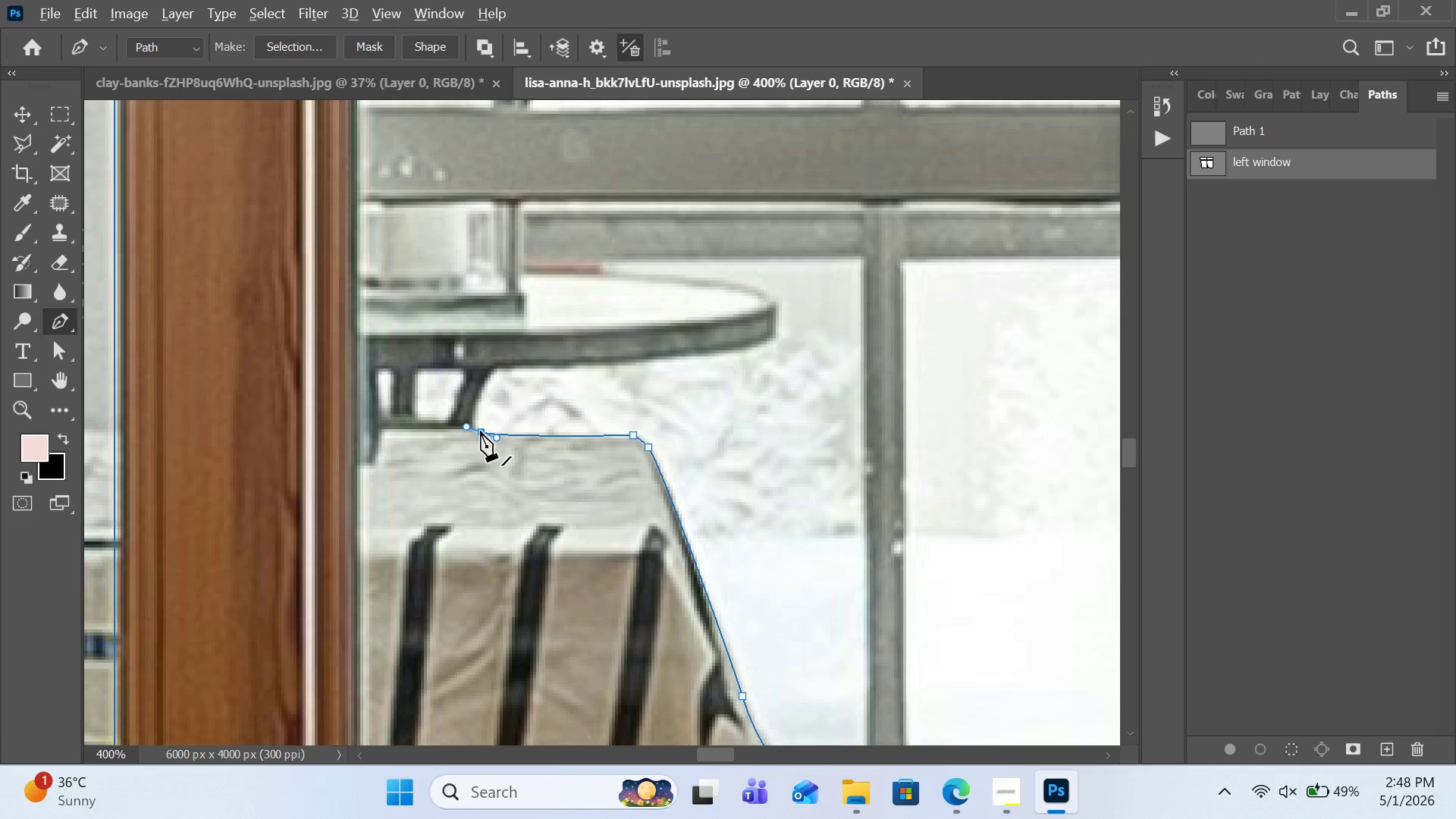 
hold_key(key=AltLeft, duration=0.55)
left_click([480, 431])
 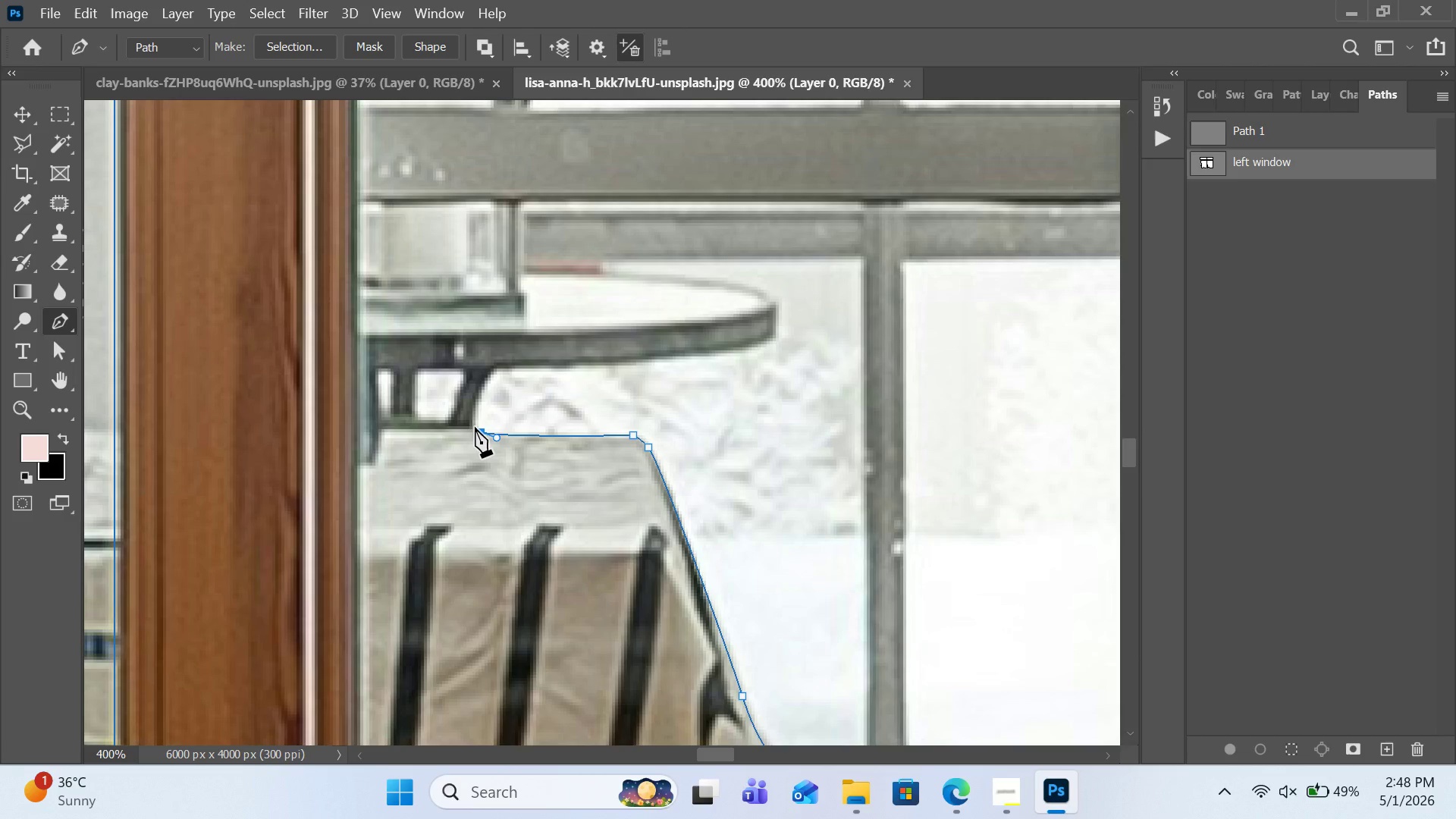 
left_click([475, 427])
 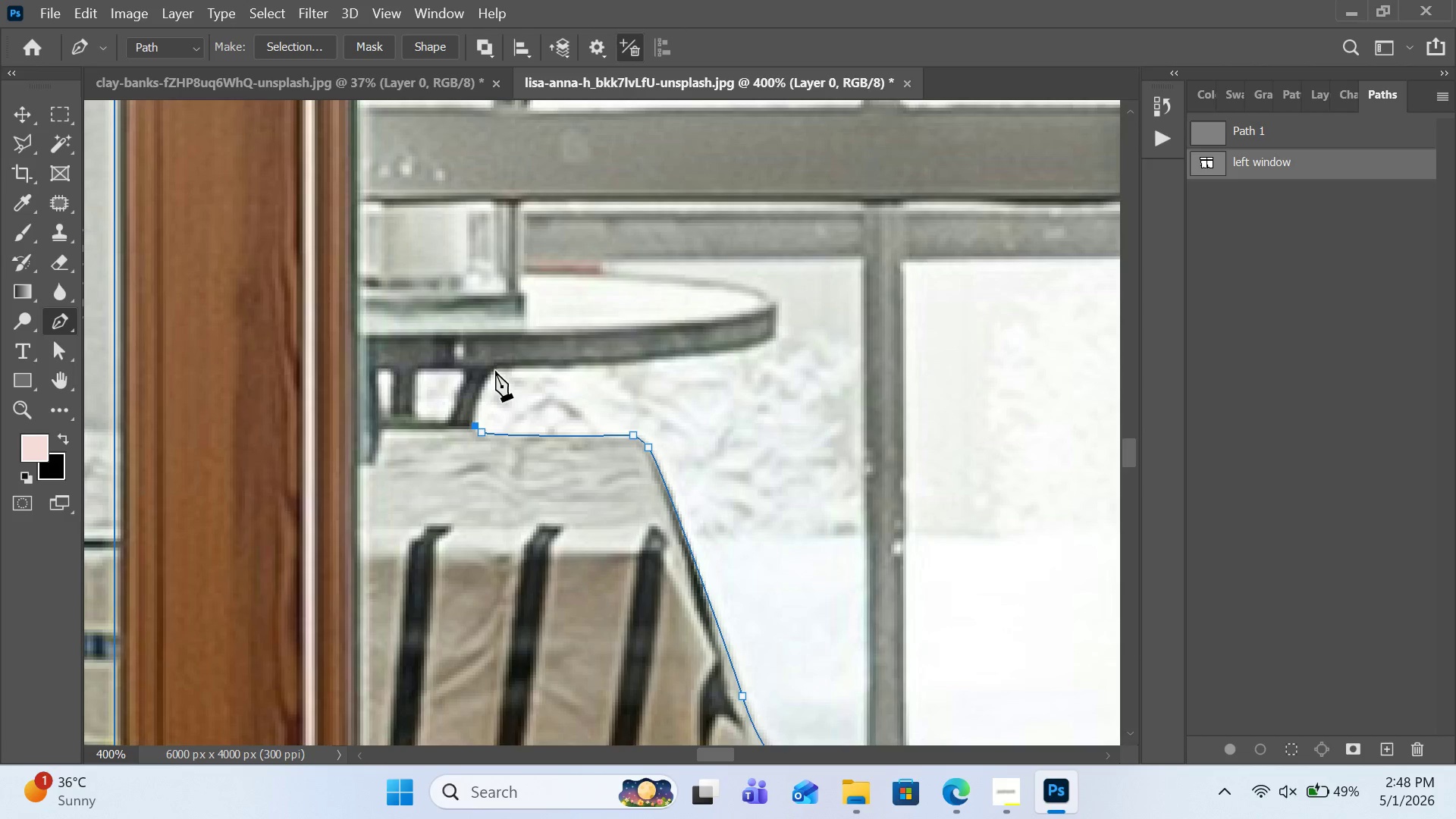 
left_click_drag(start_coordinate=[495, 371], to_coordinate=[527, 342])
 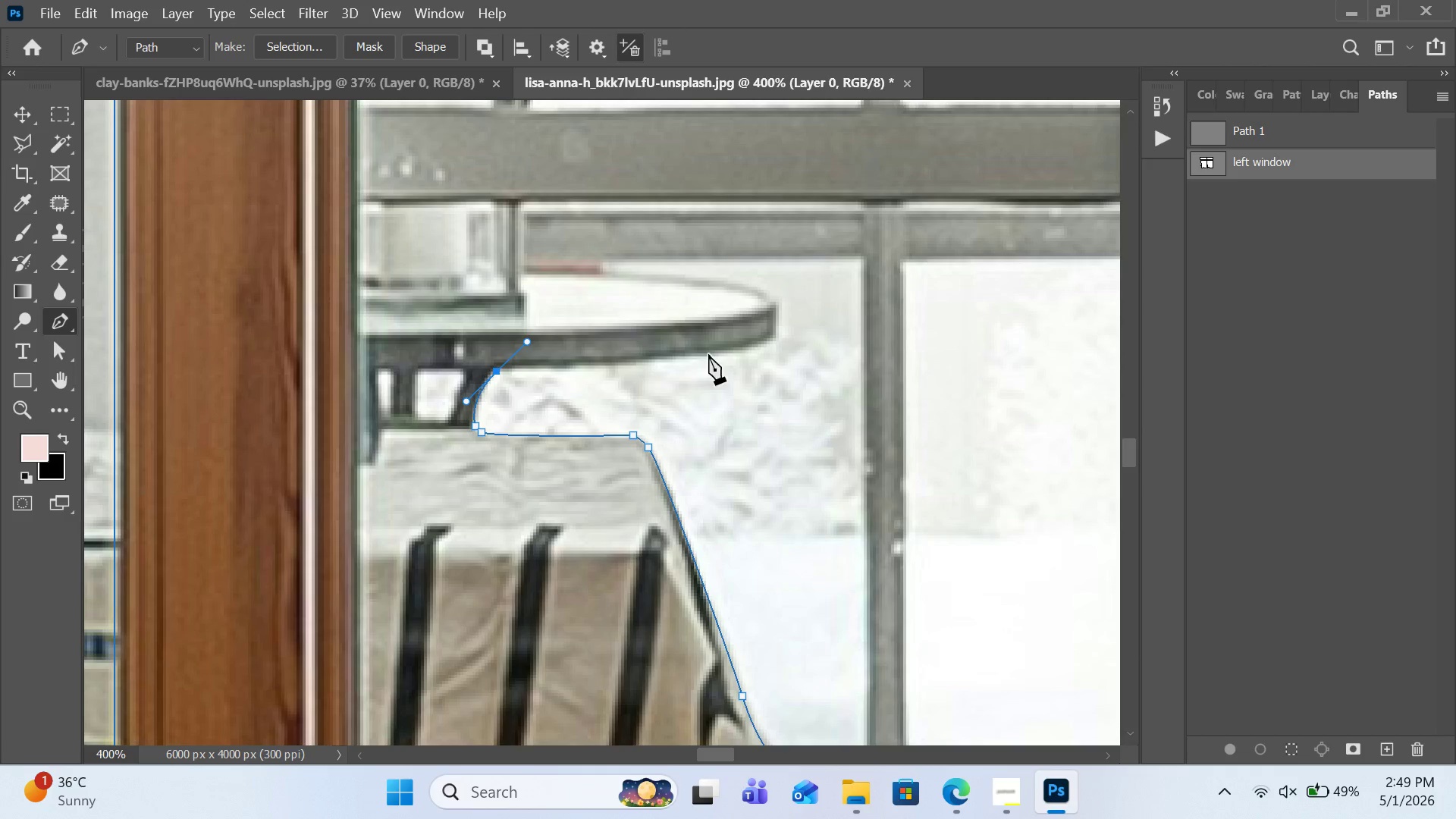 
left_click_drag(start_coordinate=[708, 354], to_coordinate=[736, 350])
 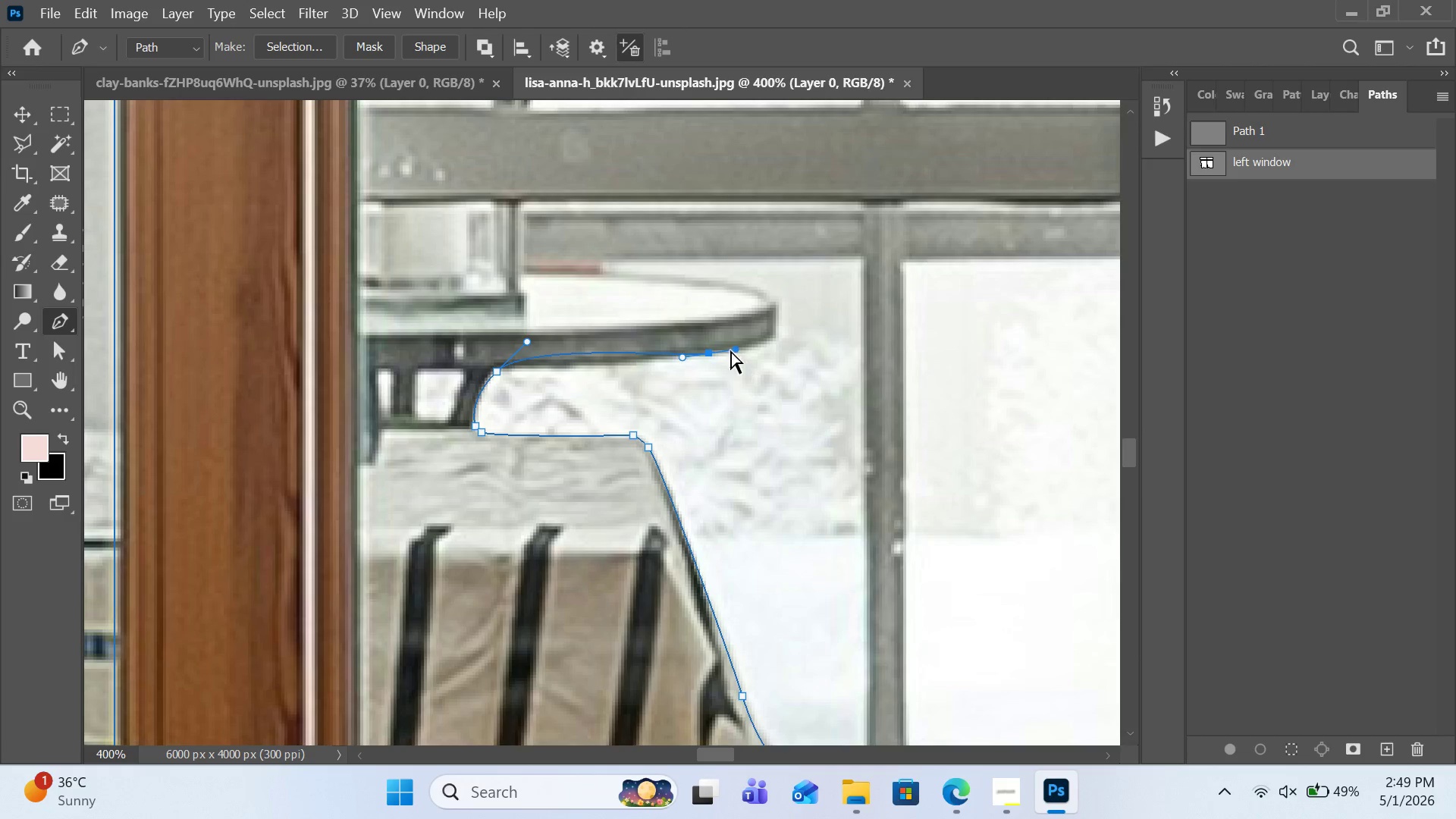 
key(Control+Z)
 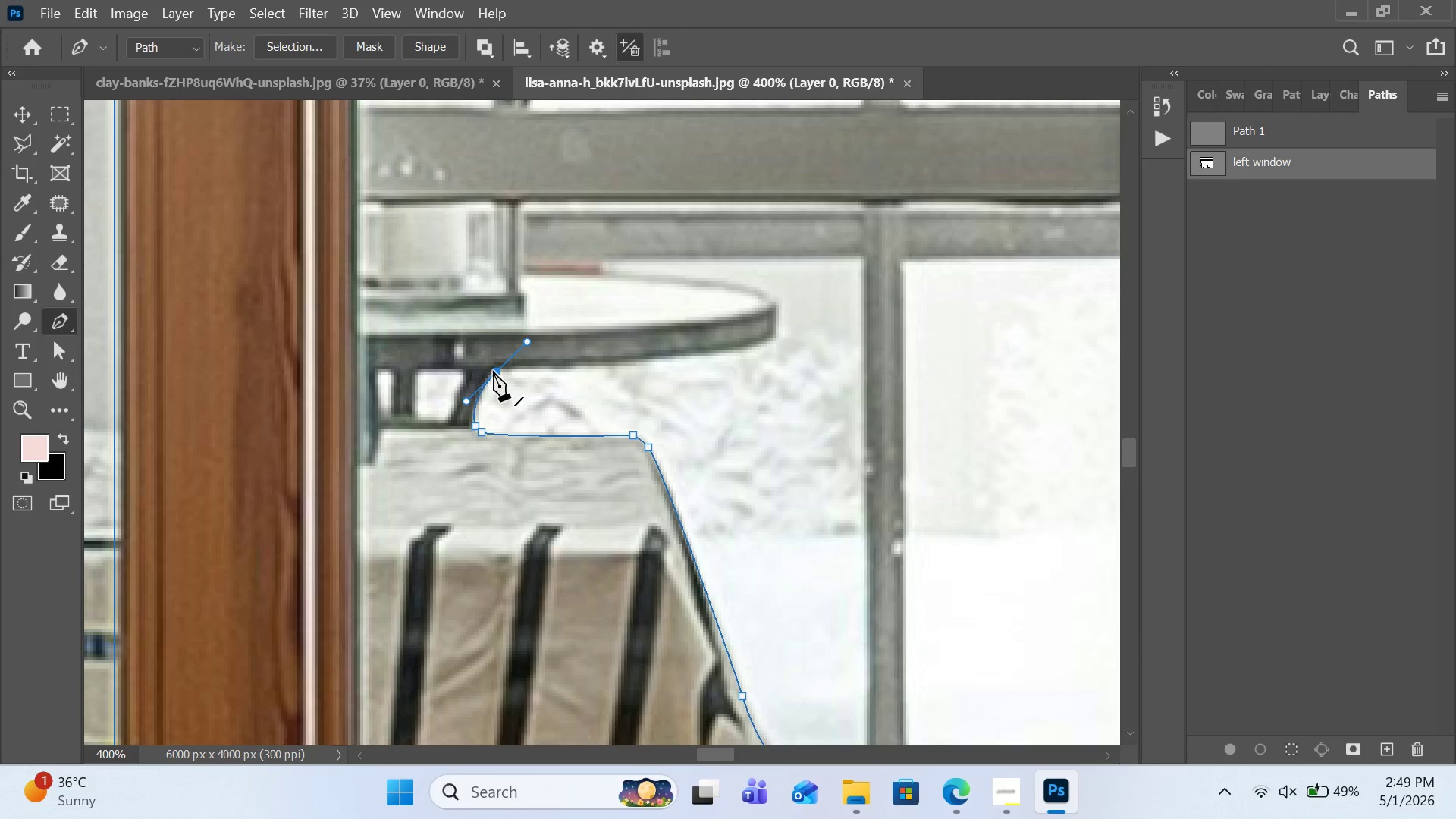 
hold_key(key=AltLeft, duration=0.48)
left_click([495, 371])
 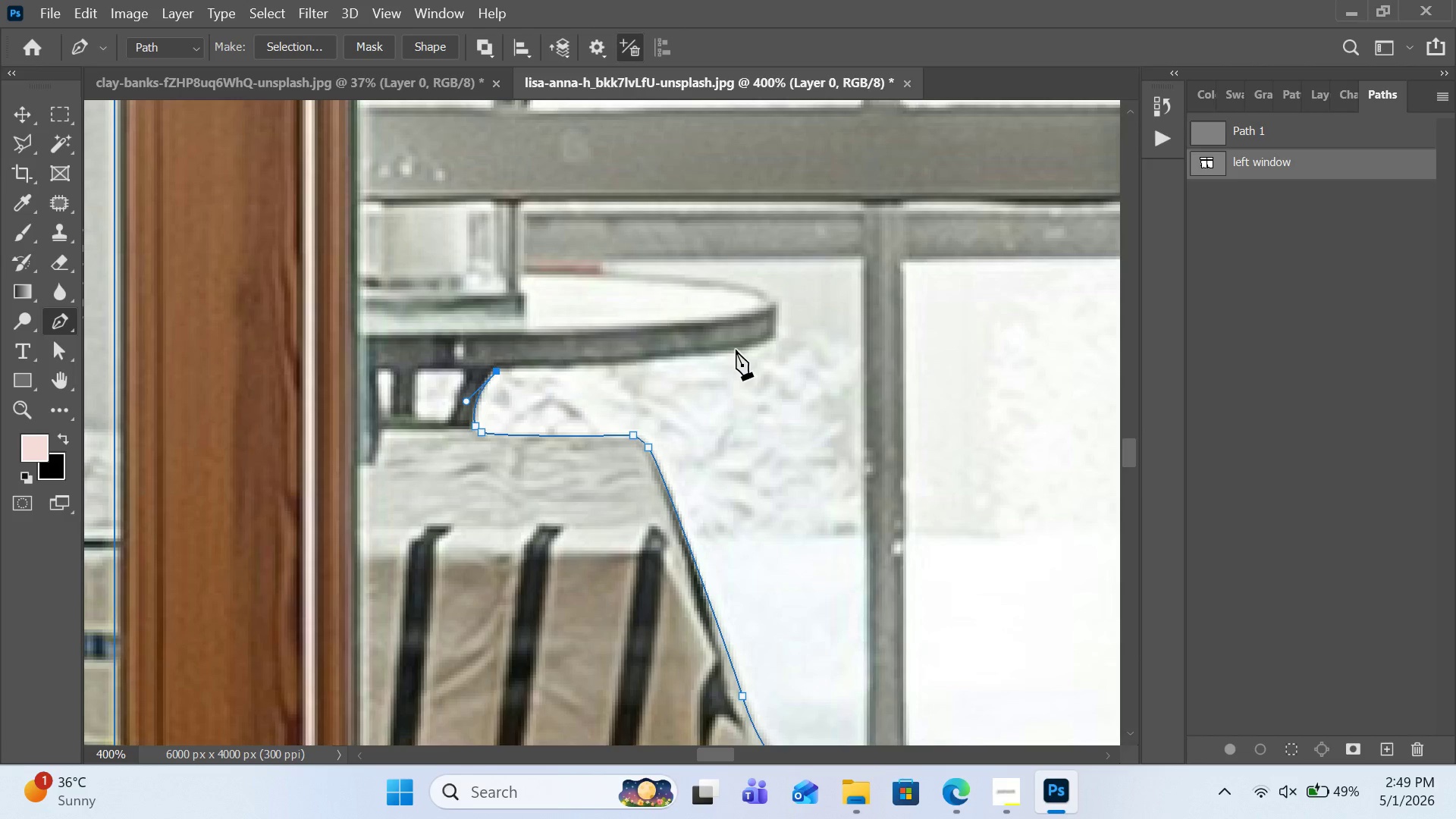 
left_click_drag(start_coordinate=[736, 350], to_coordinate=[778, 343])
 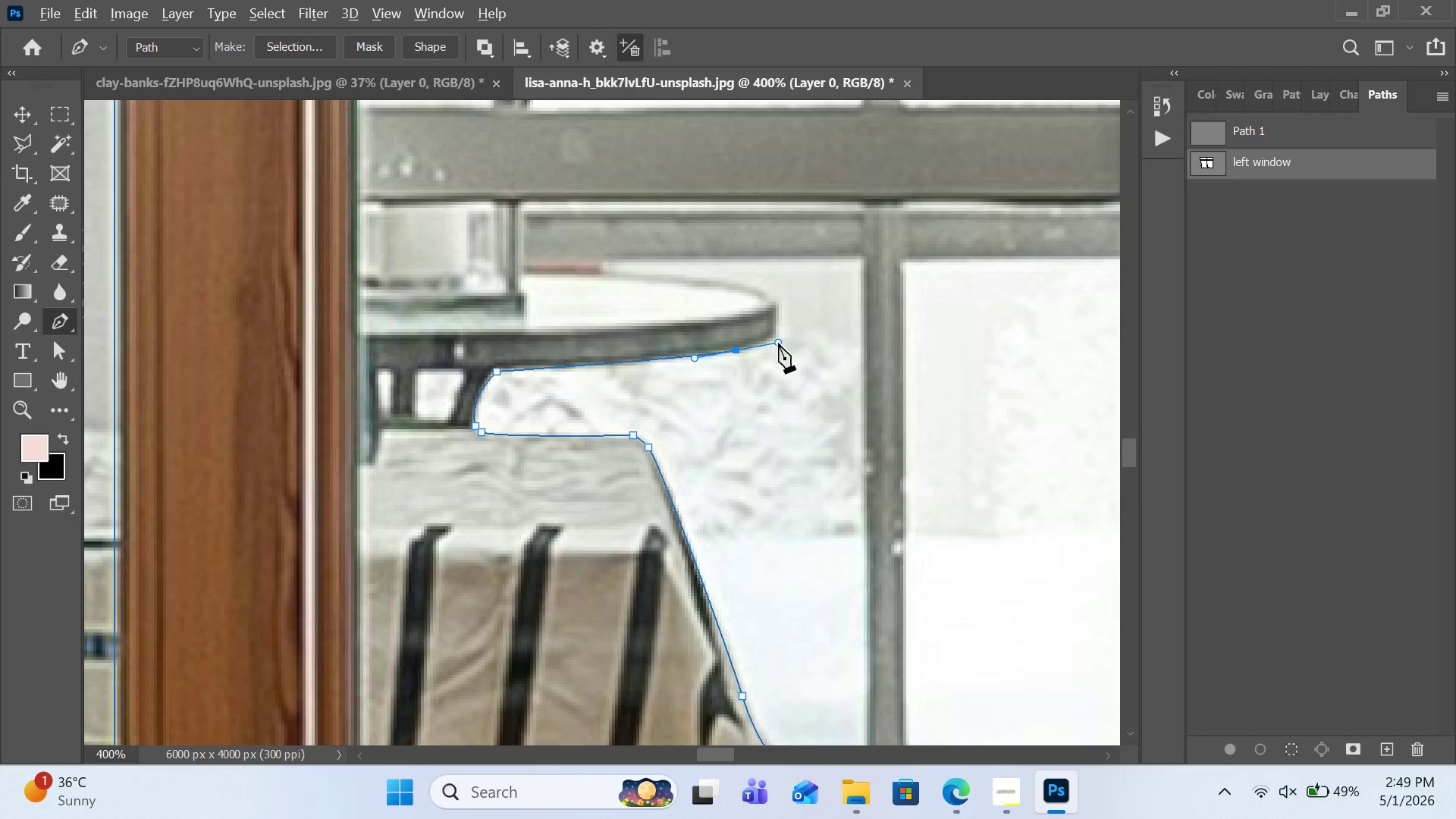 
hold_key(key=AltLeft, duration=1.22)
 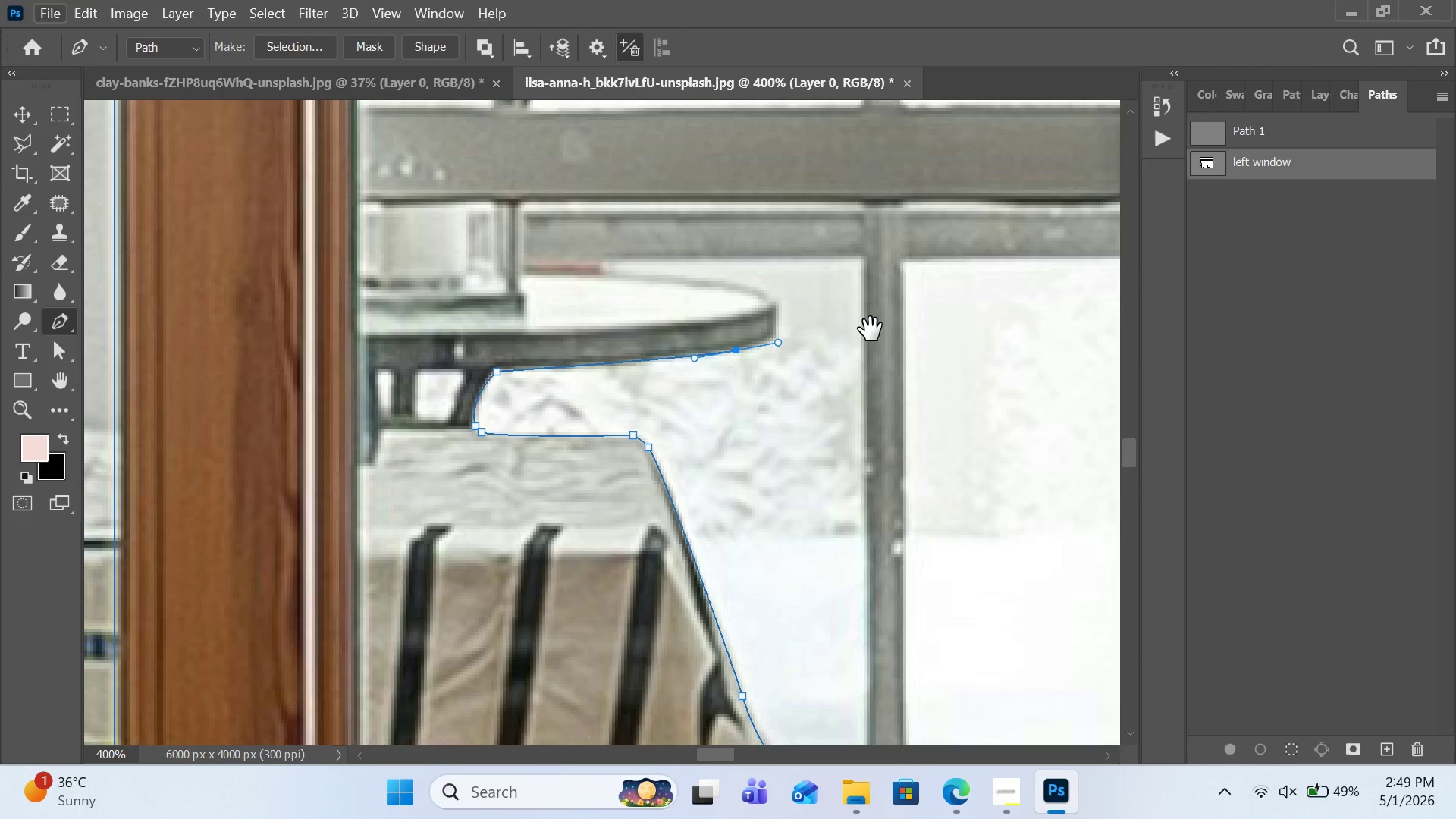 
hold_key(key=Space, duration=0.86)
 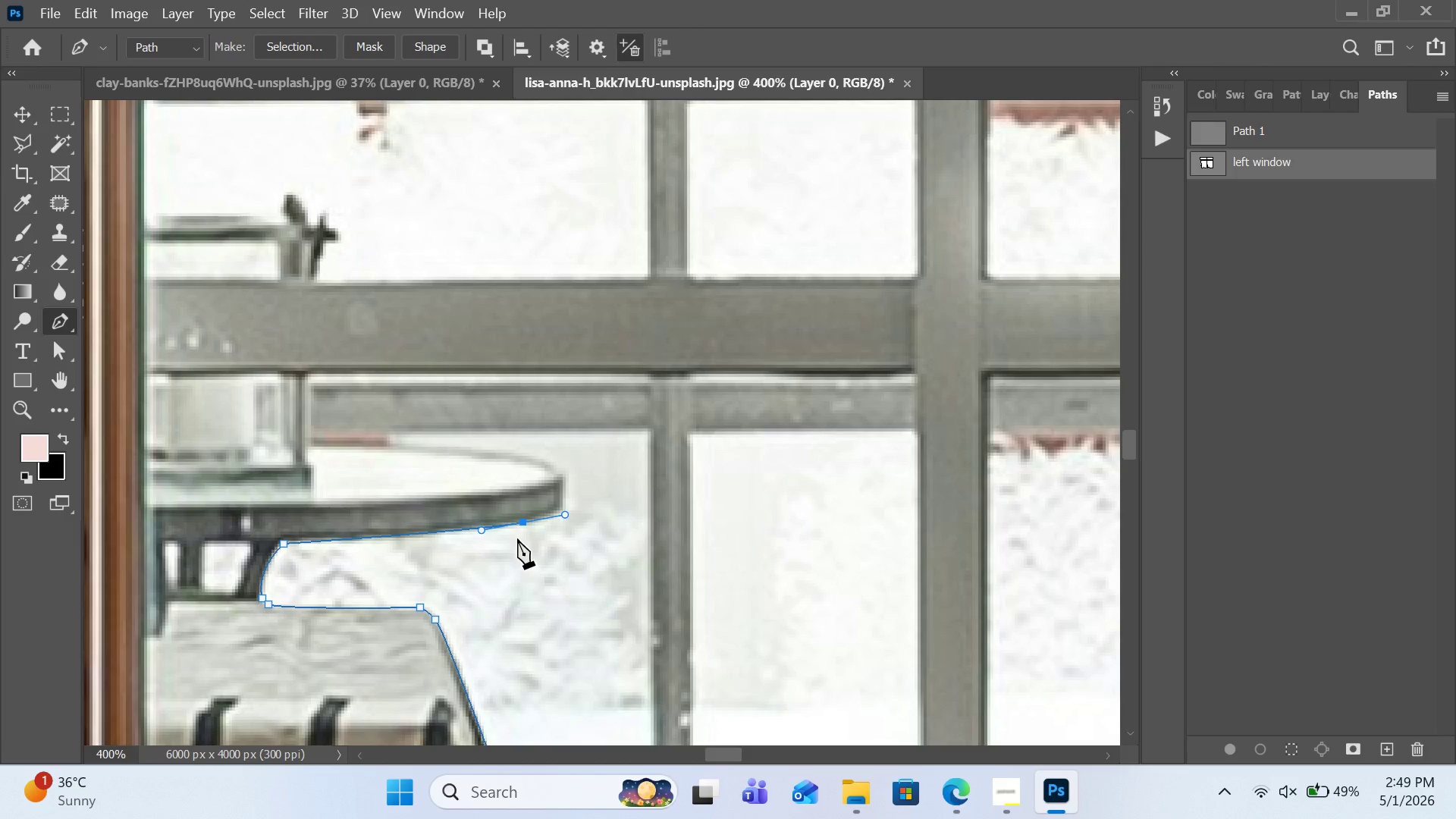 
left_click_drag(start_coordinate=[871, 329], to_coordinate=[657, 501])
 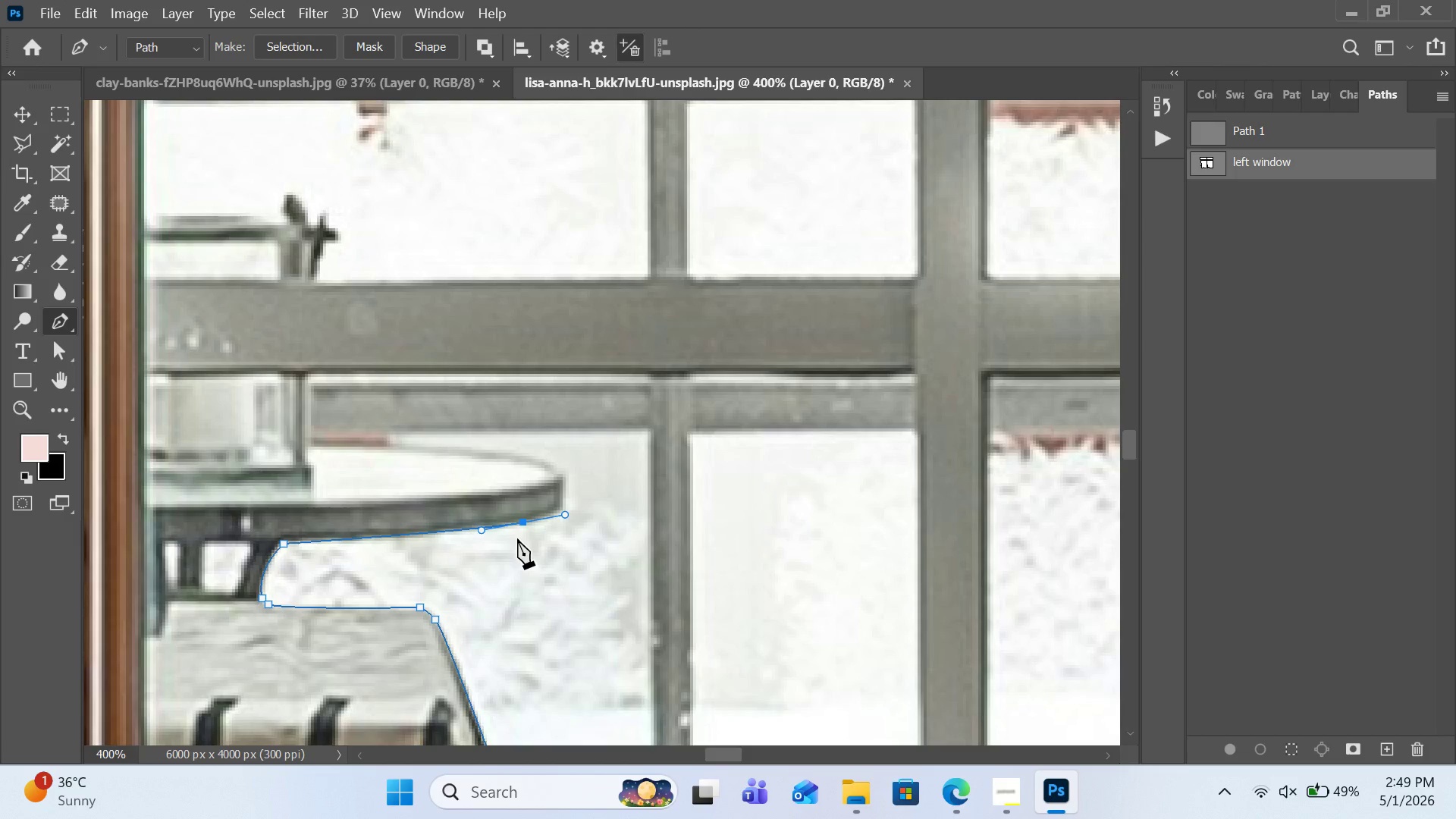 
hold_key(key=AltLeft, duration=1.03)
left_click([522, 525])
 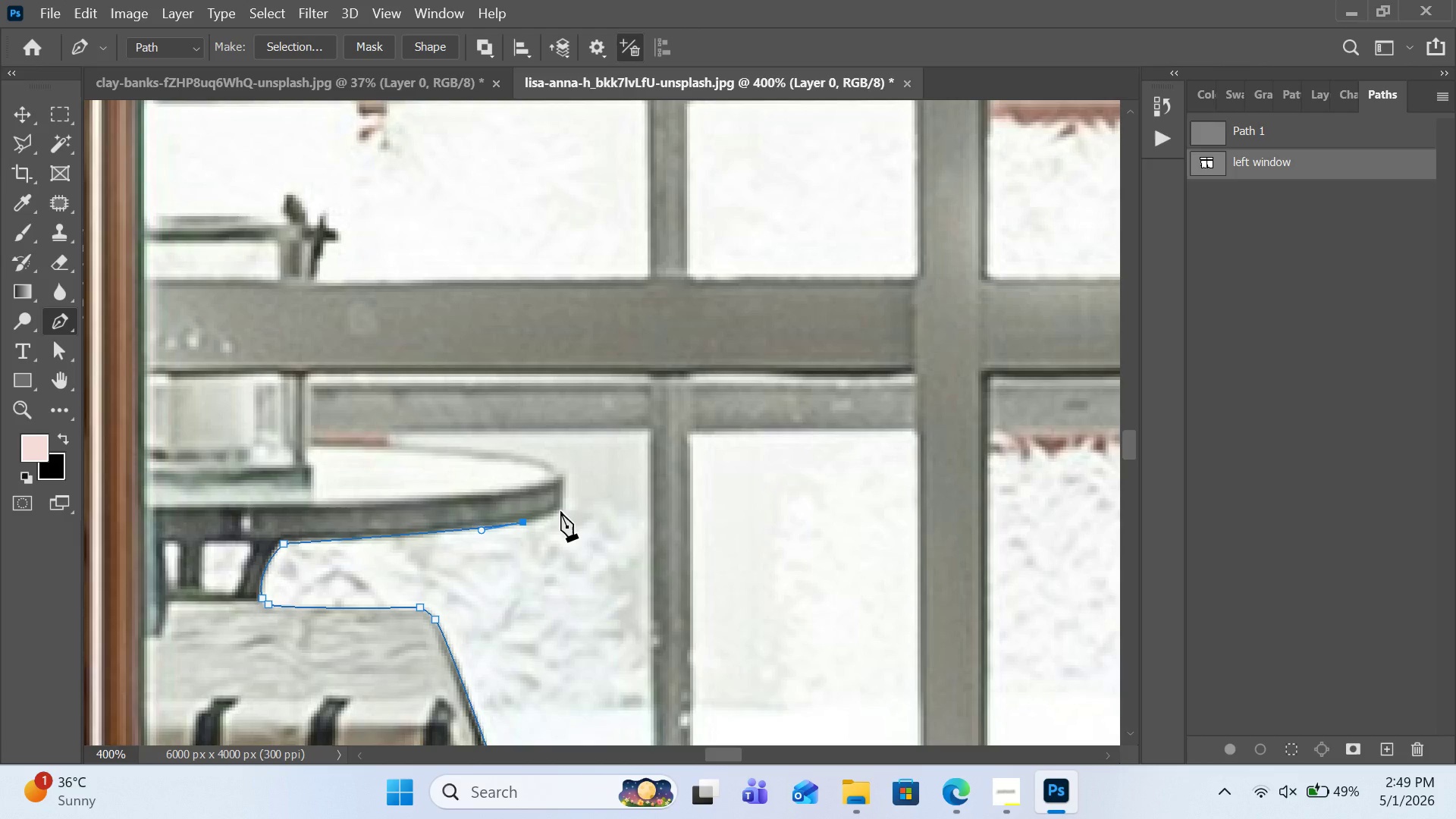 
left_click_drag(start_coordinate=[560, 510], to_coordinate=[567, 503])
 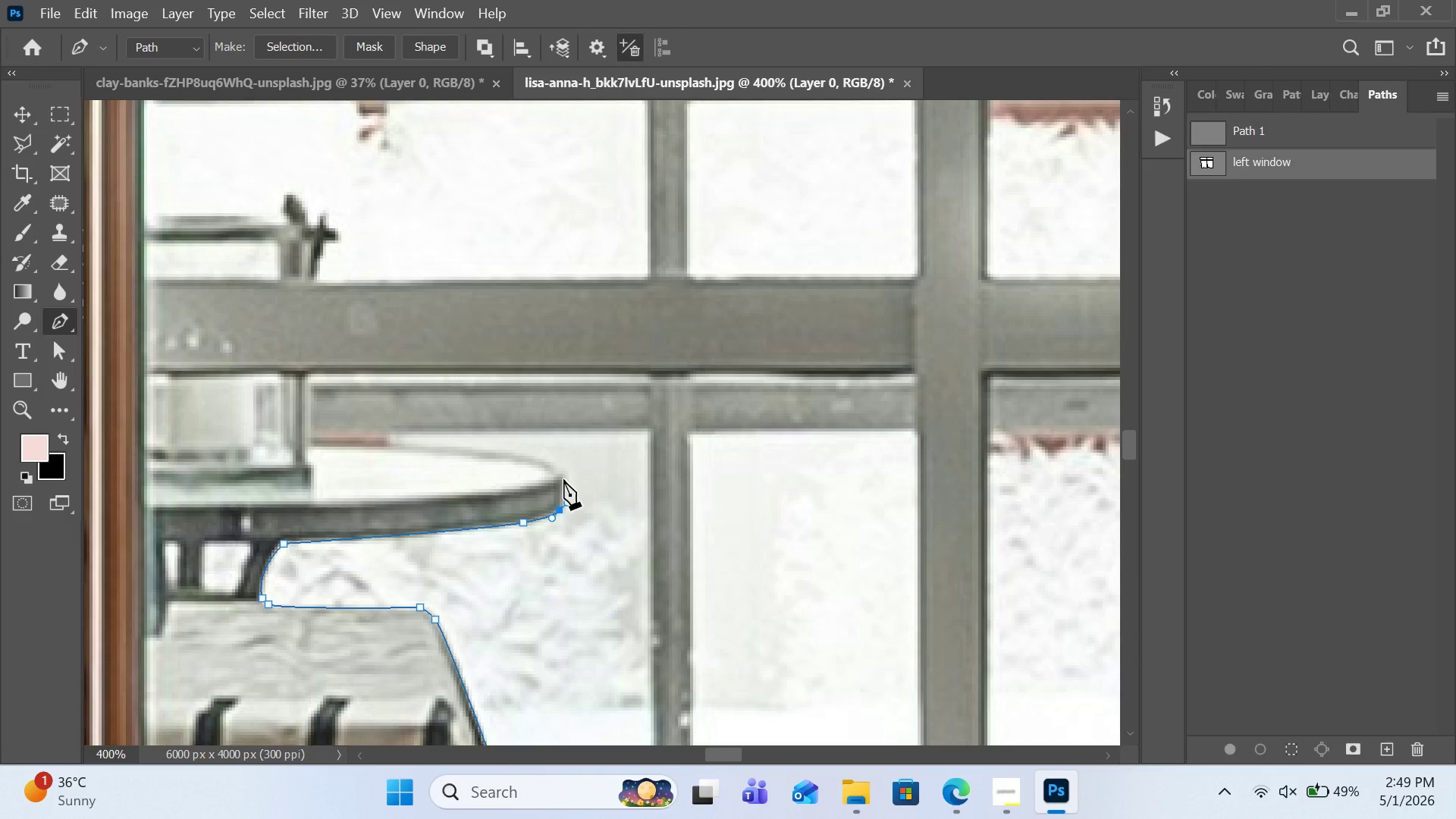 
left_click([563, 479])
 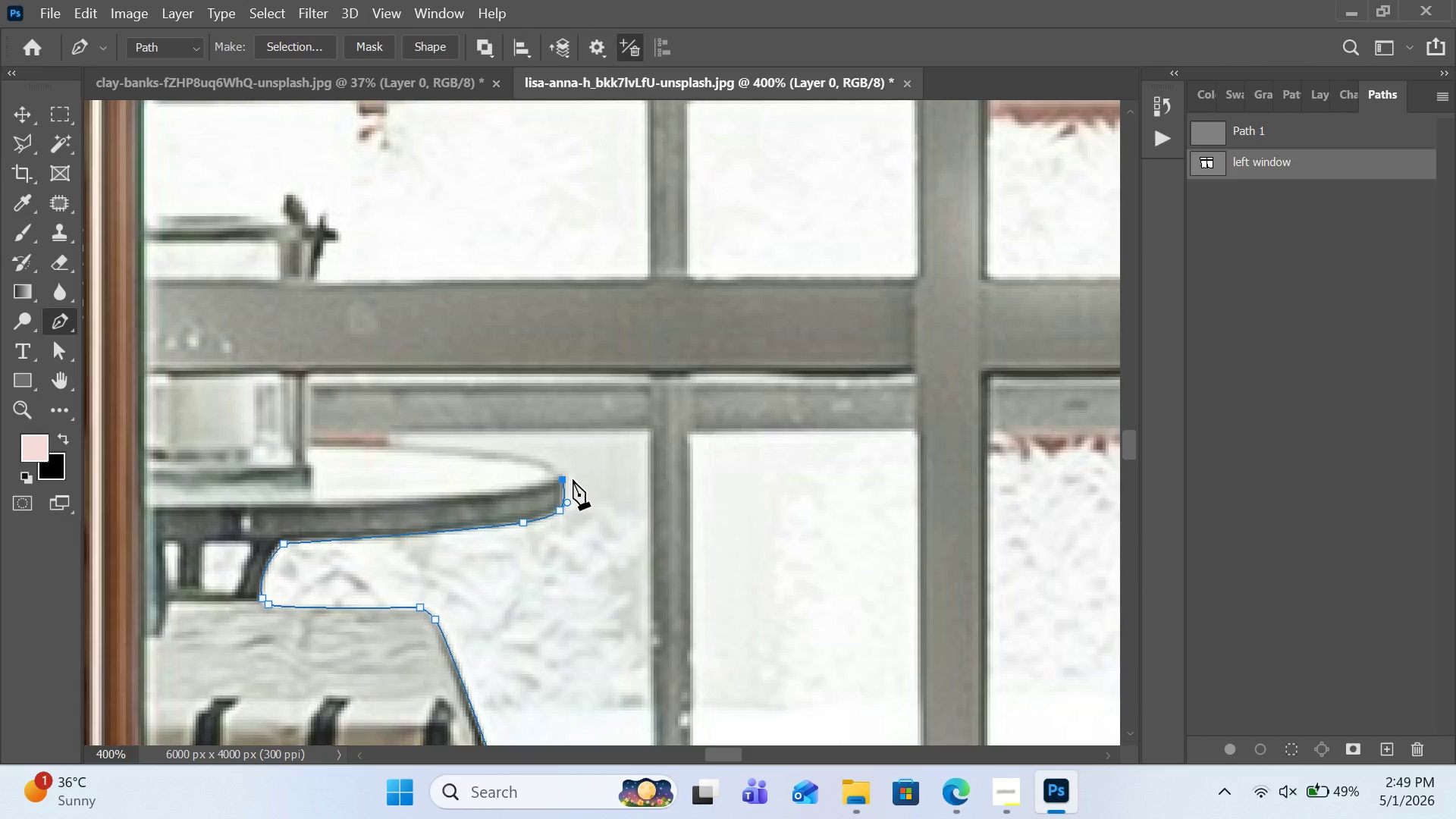 
key(Control+Z)
 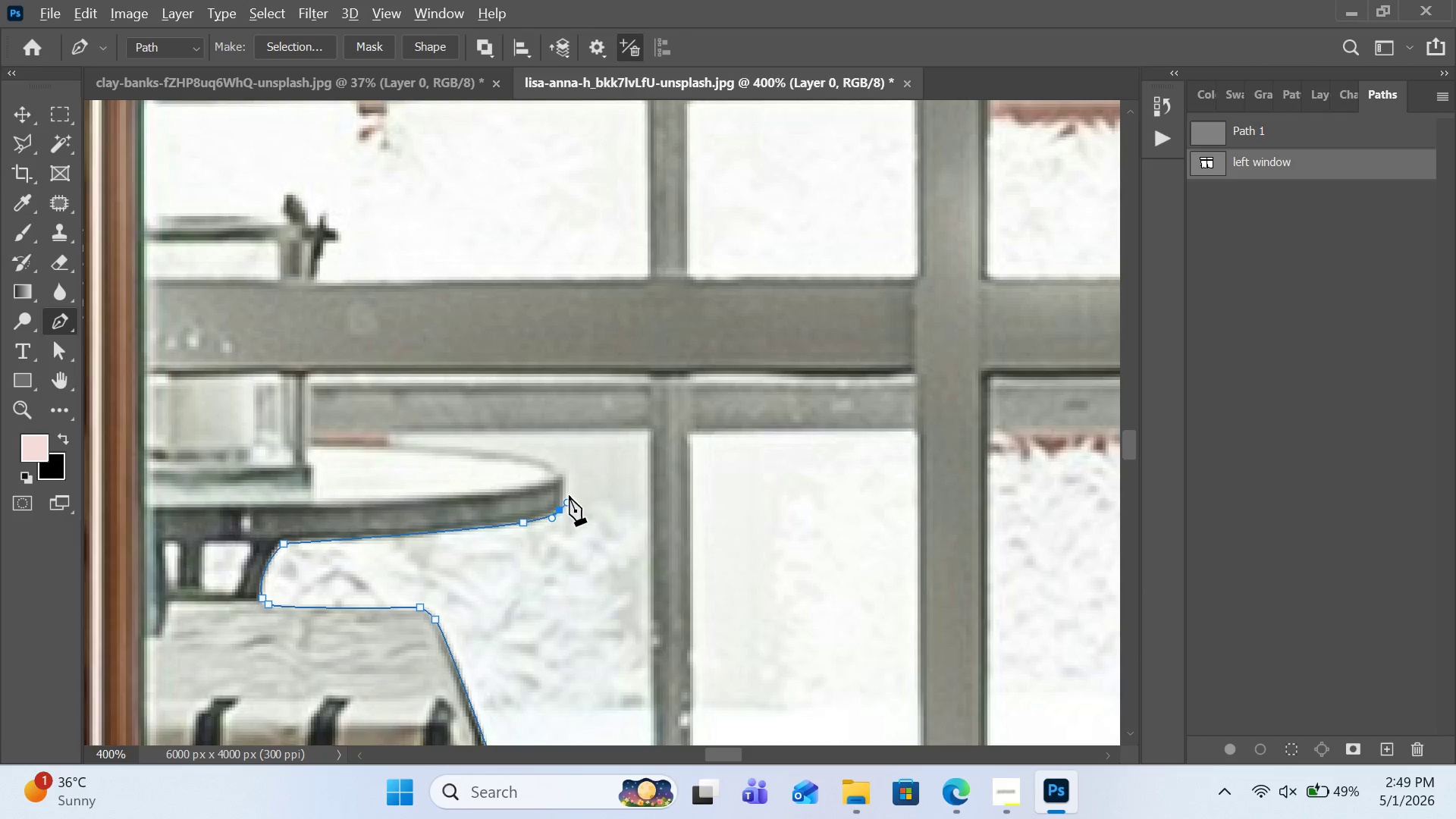 
hold_key(key=AltLeft, duration=0.95)
 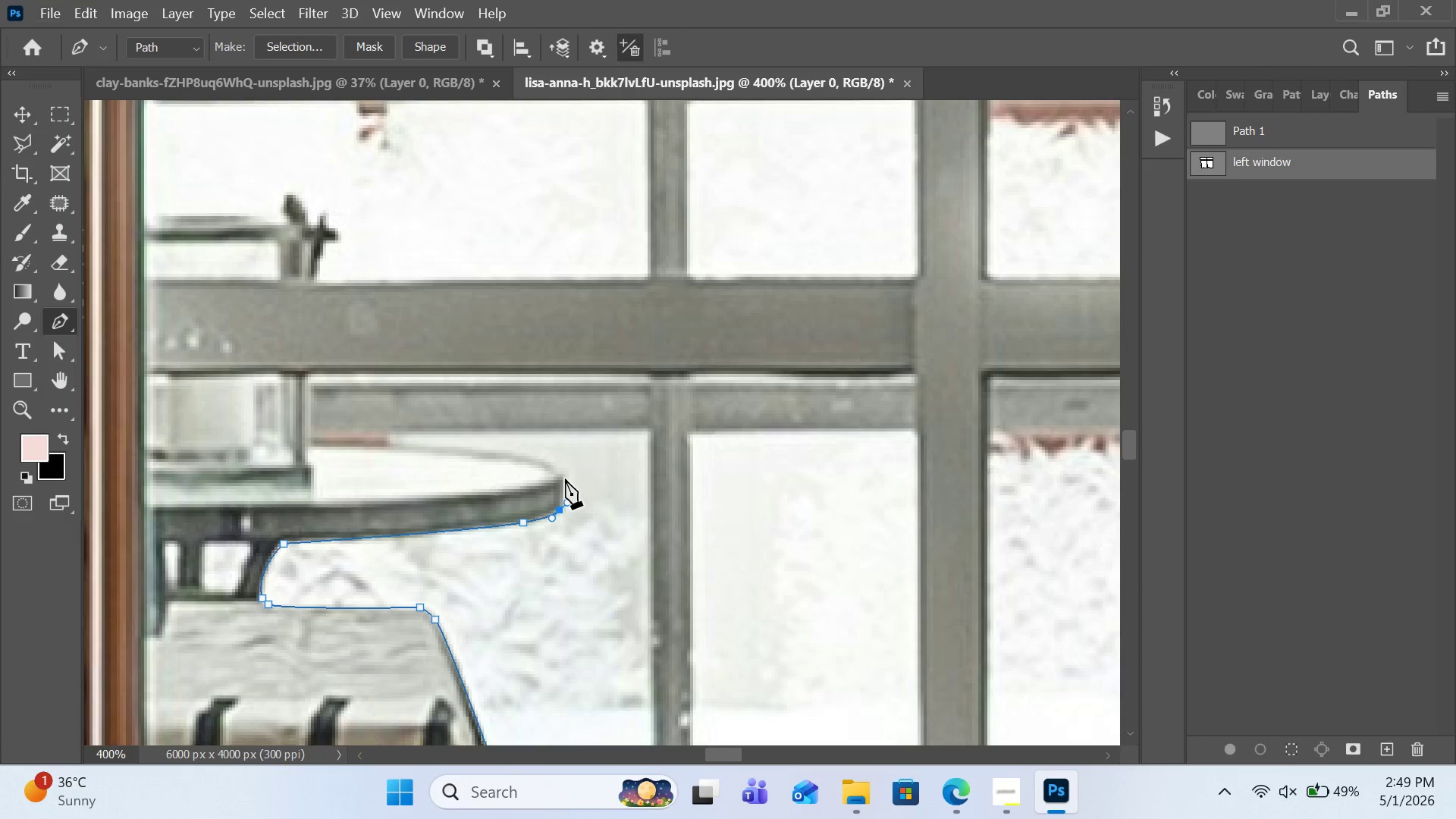 
left_click_drag(start_coordinate=[565, 479], to_coordinate=[565, 474])
 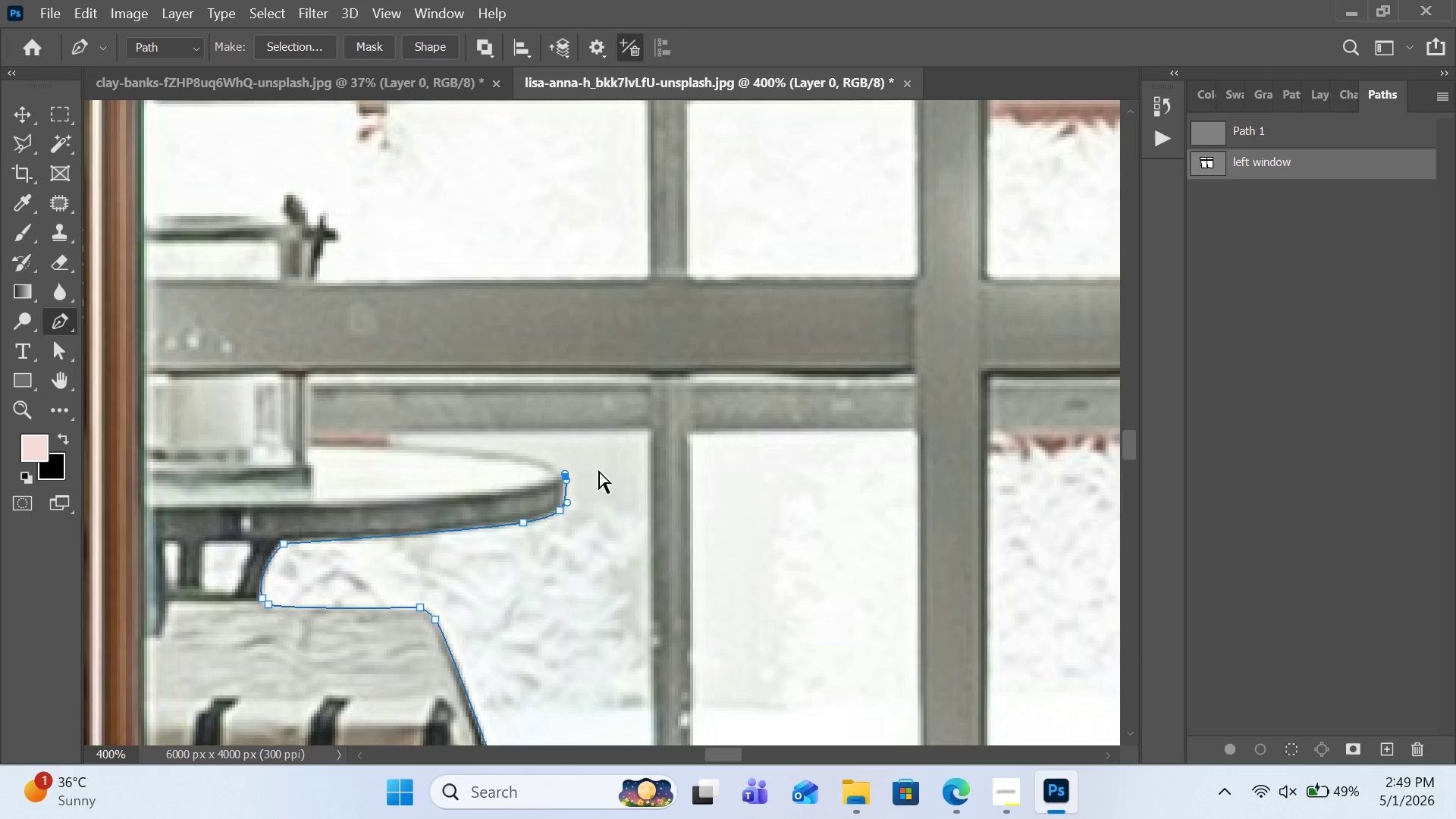 
key(Control+Z)
 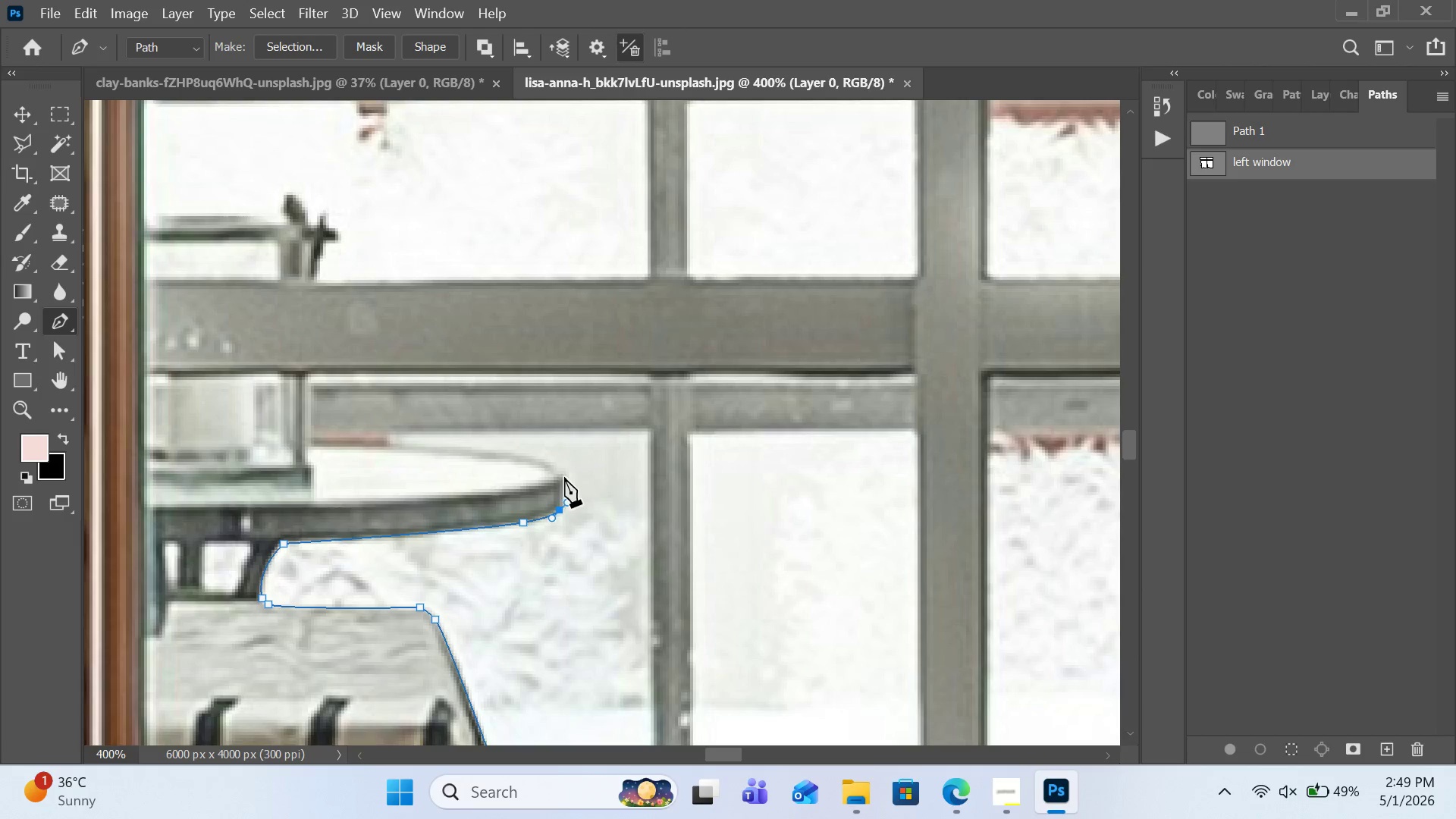 
left_click([564, 475])
 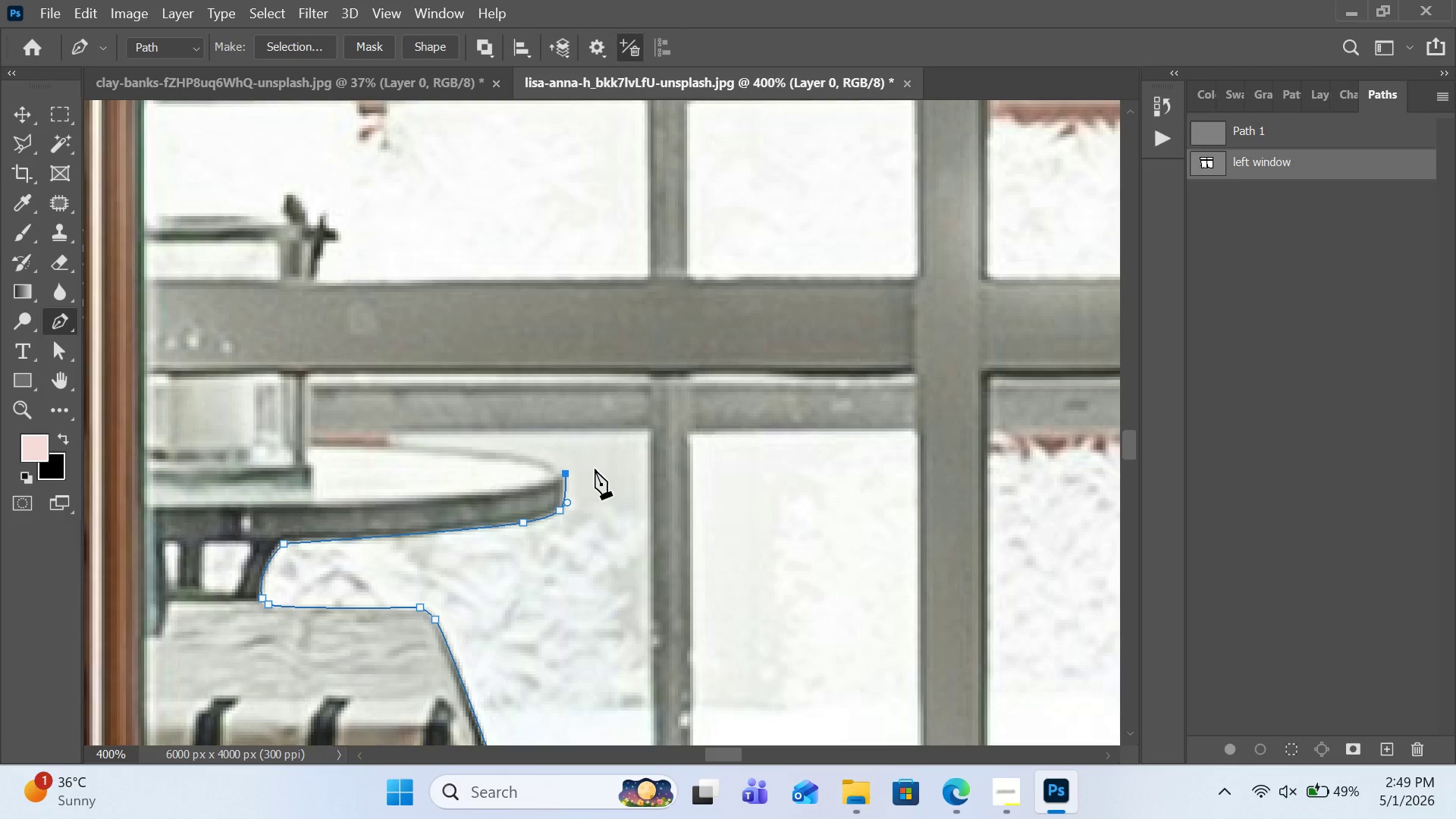 
scroll: coordinate [595, 469], scroll_direction: up, amount: 2.0
 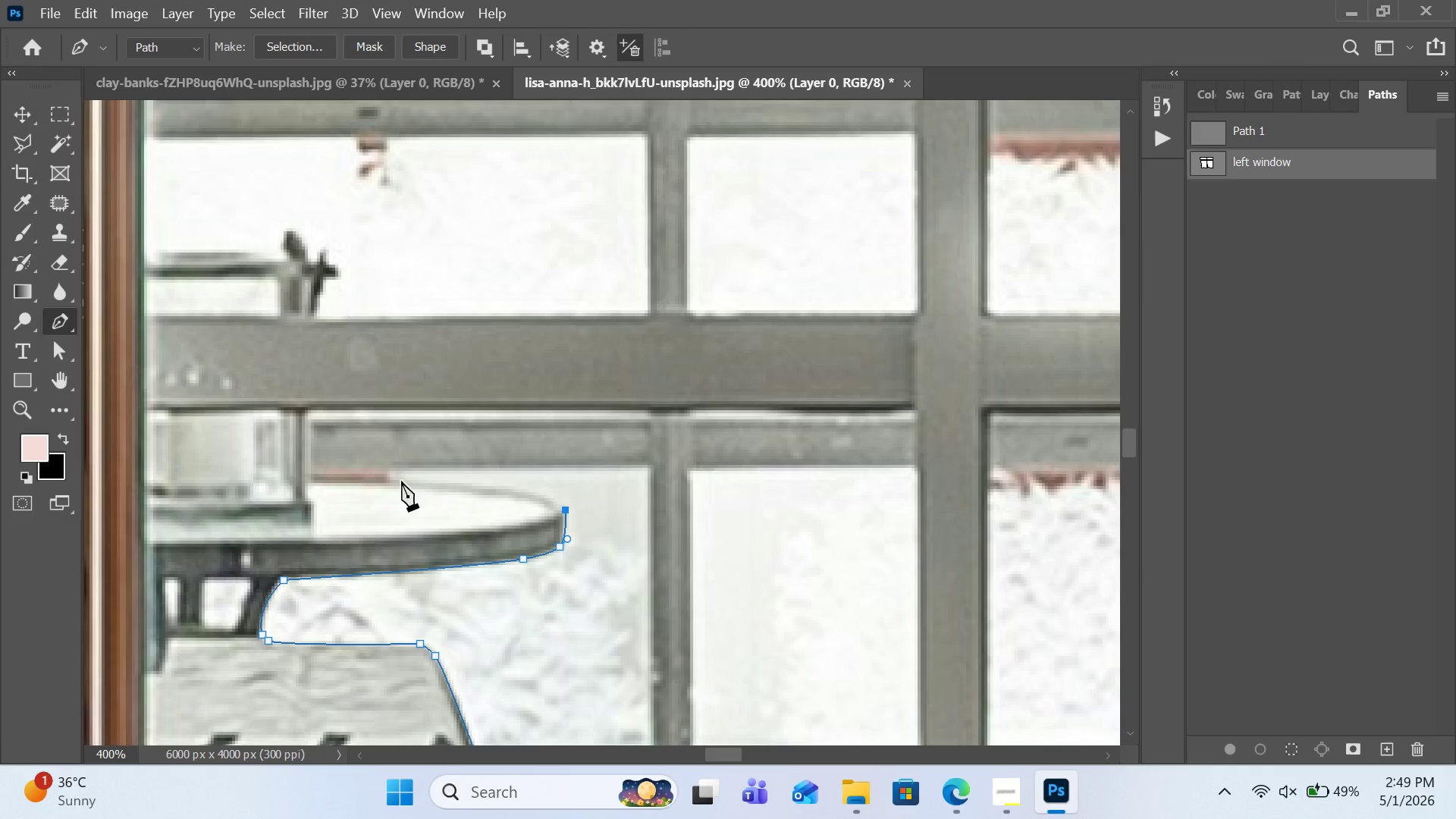 
scroll: coordinate [564, 479], scroll_direction: down, amount: 44.0
 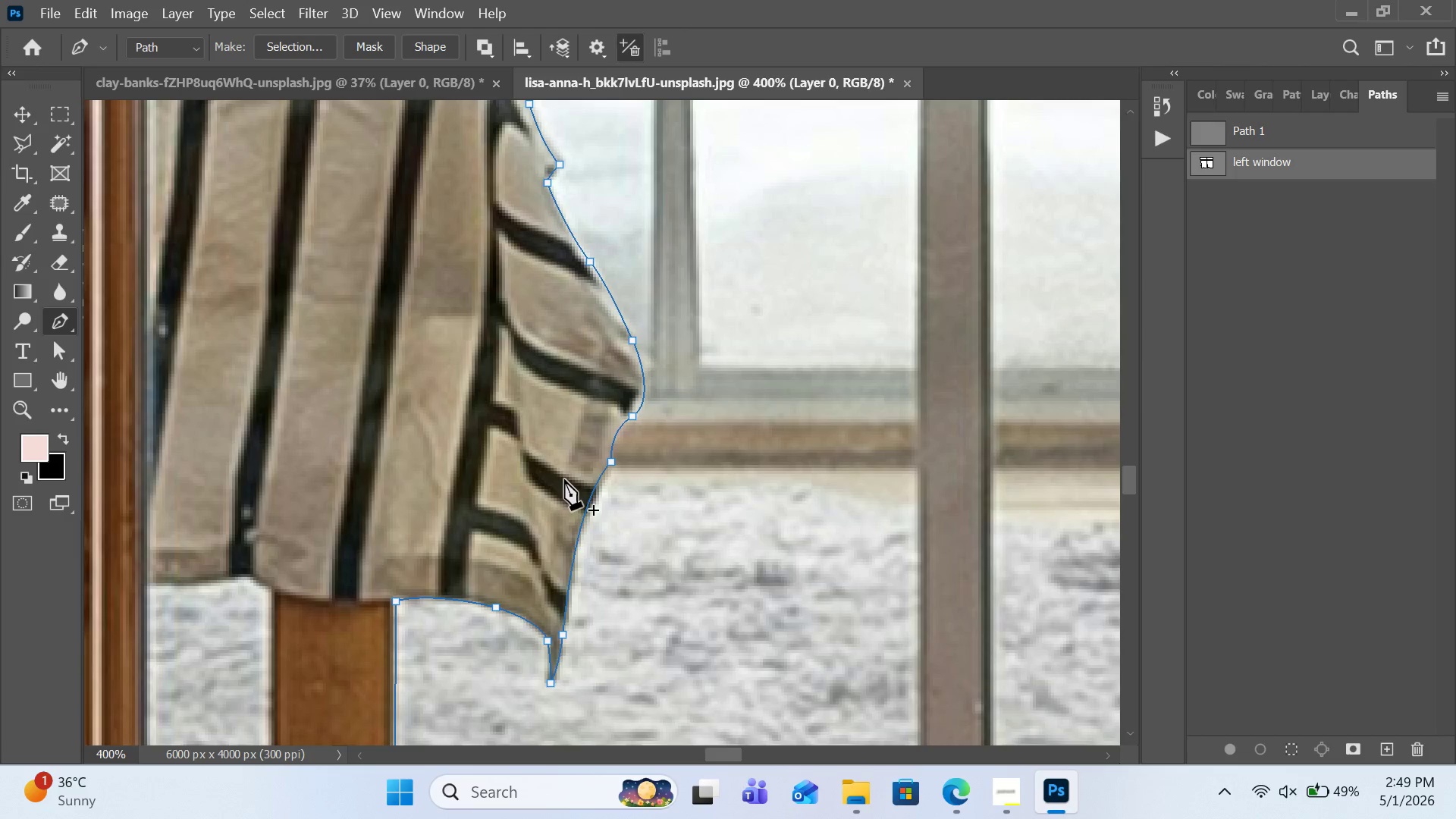 
key(Control+Minus)
 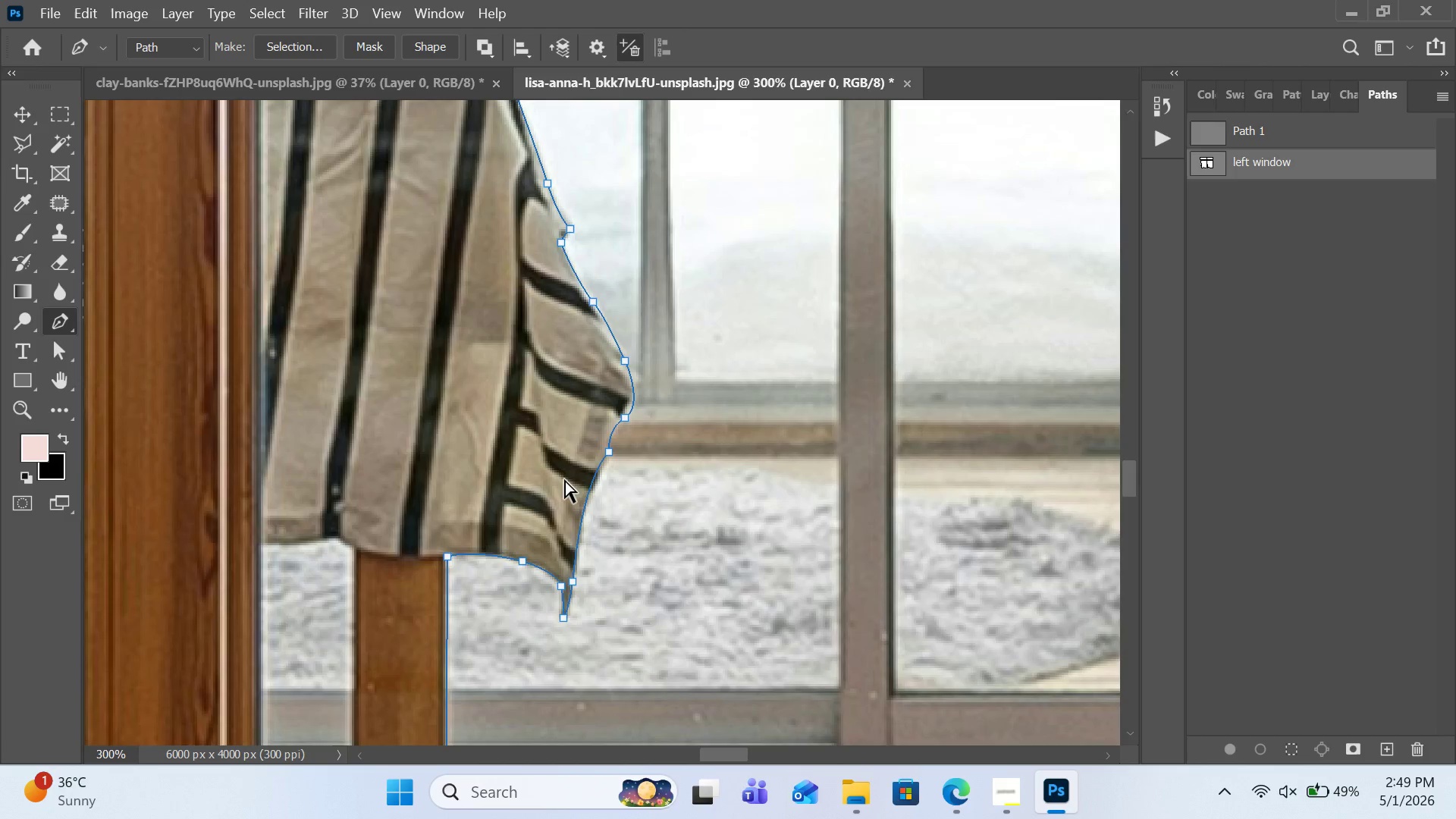 
key(Control+Minus)
 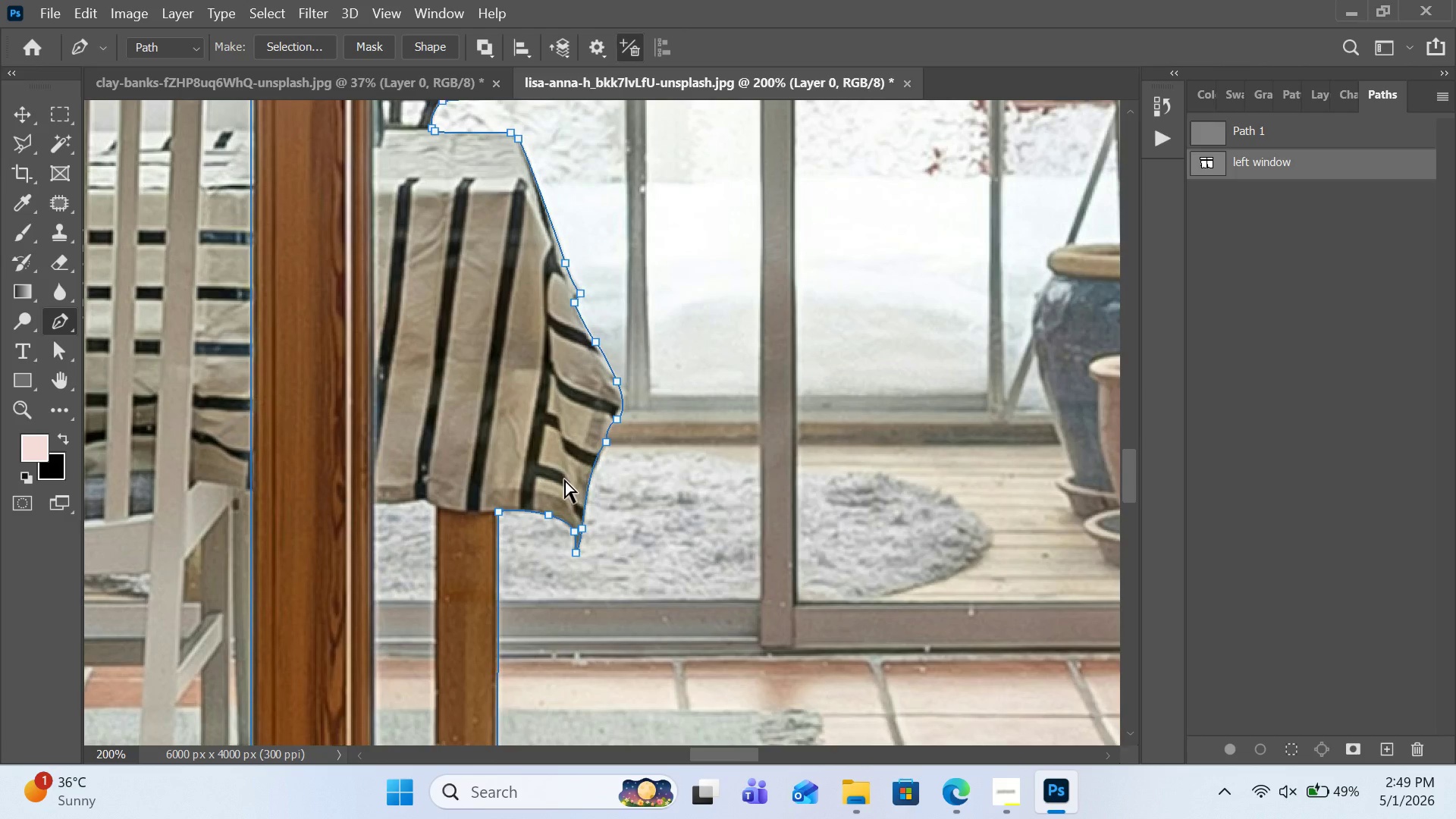 
key(Control+Minus)
 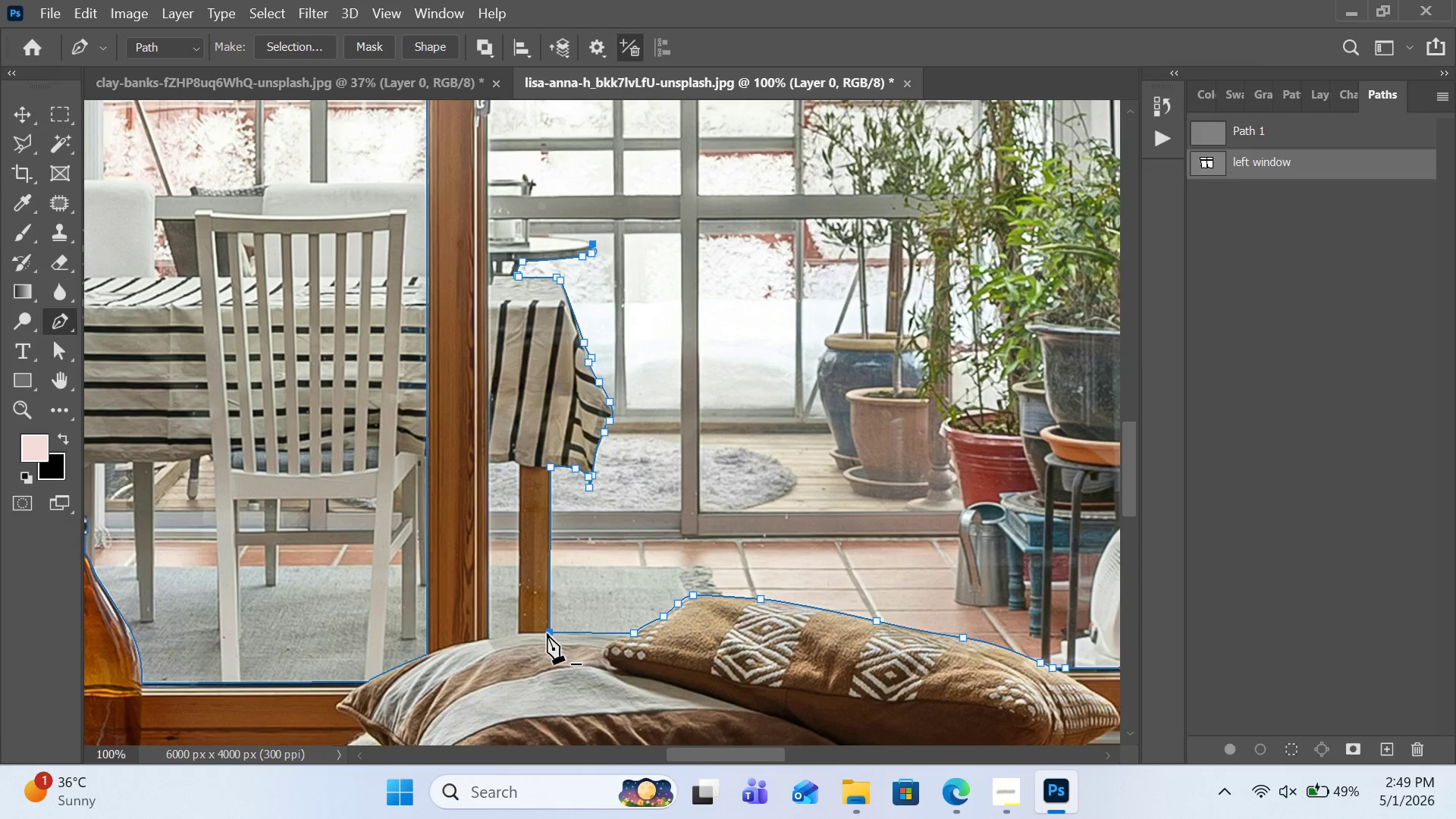 
wait(6.88)
 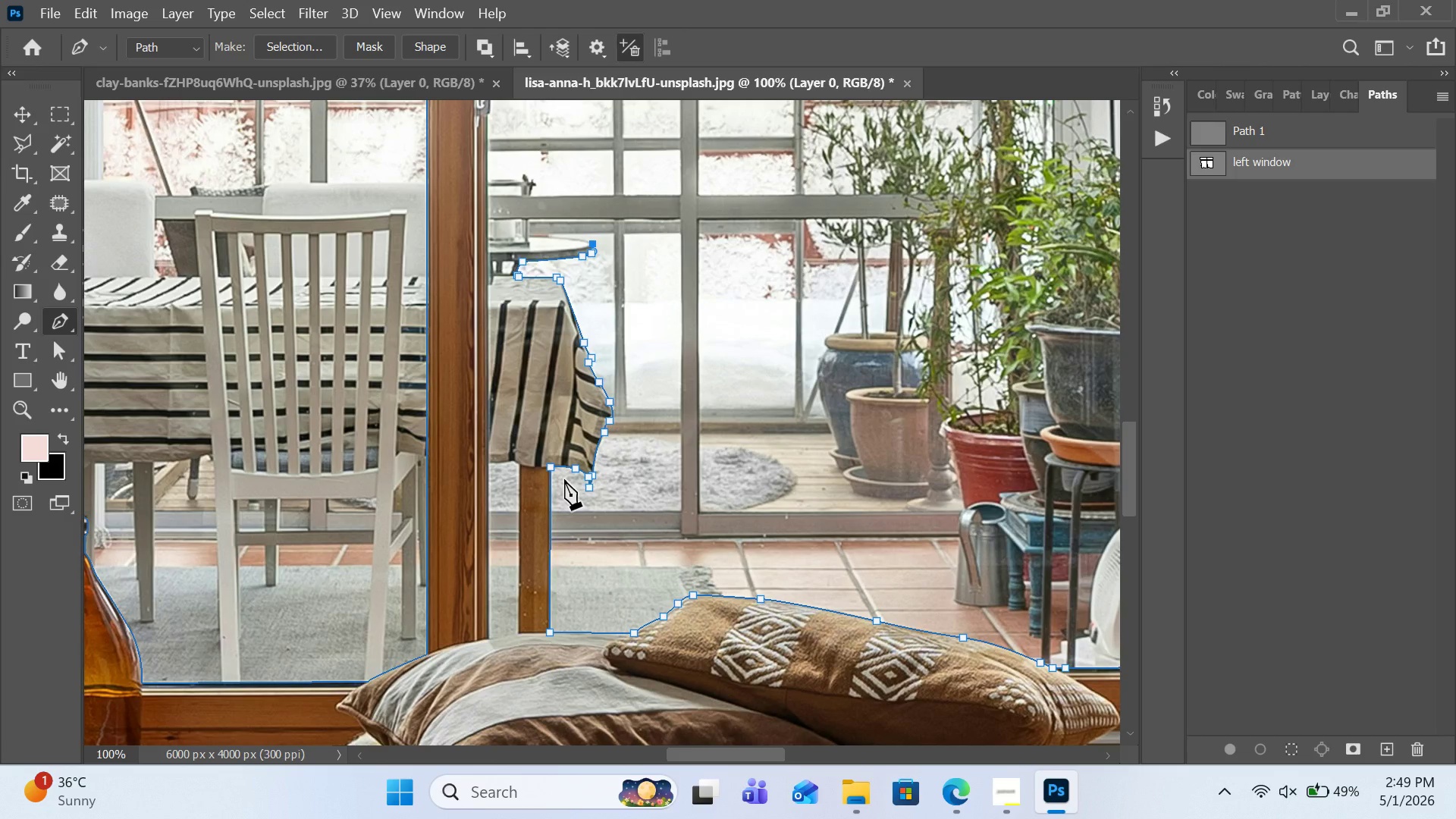 
double_click([592, 254])
 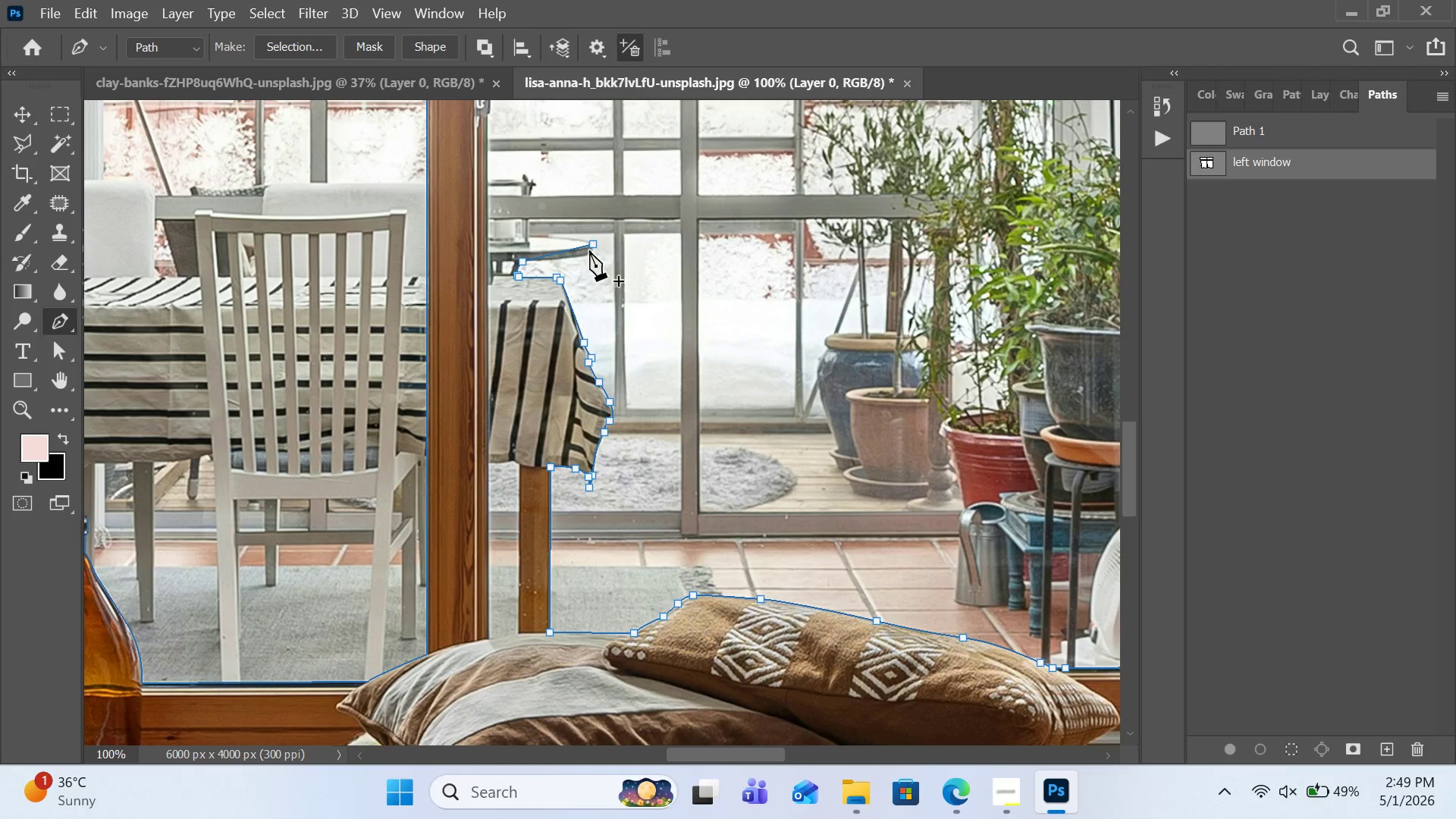 
double_click([591, 243])
 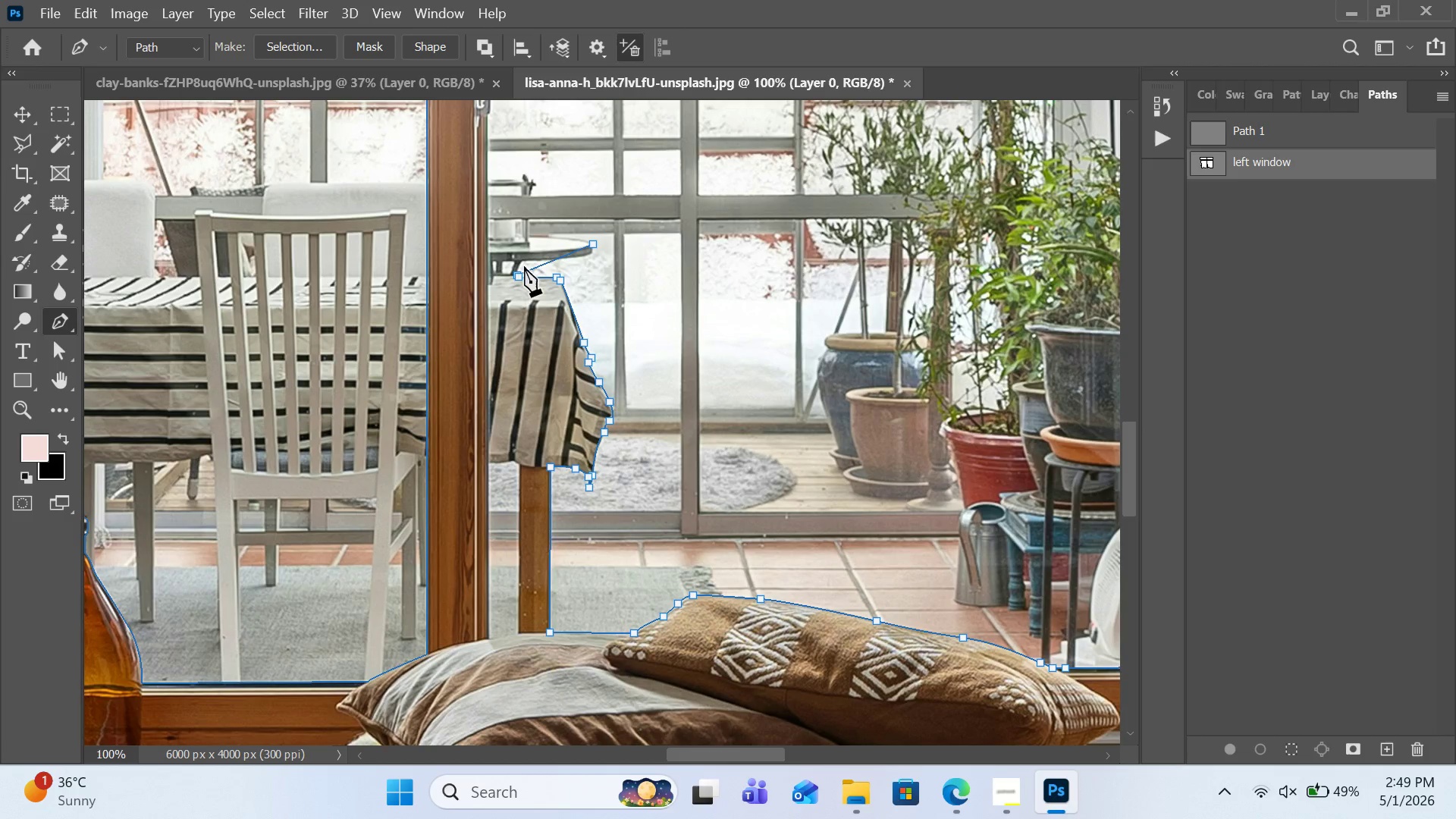 
double_click([521, 272])
 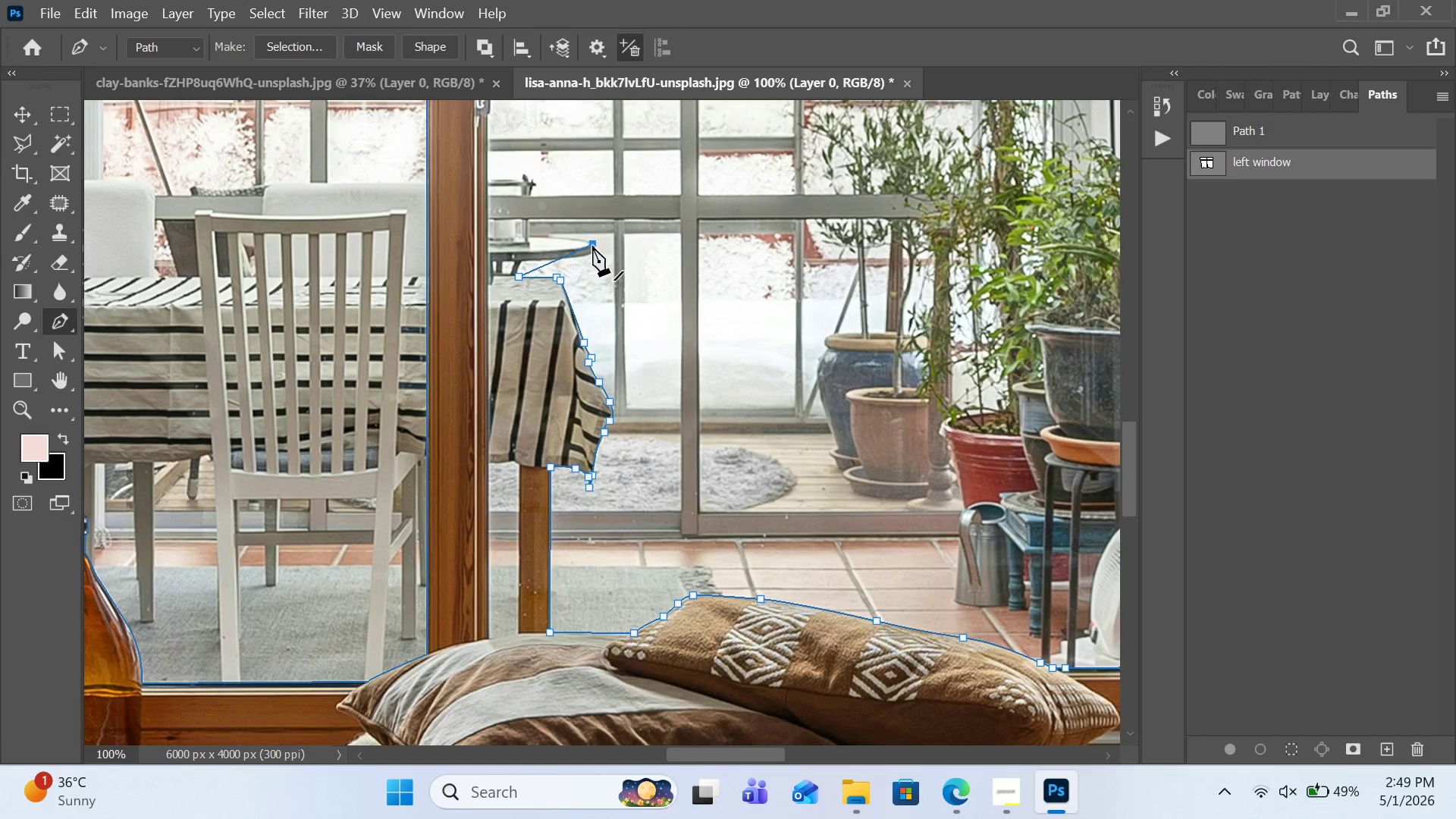 
left_click([594, 246])
 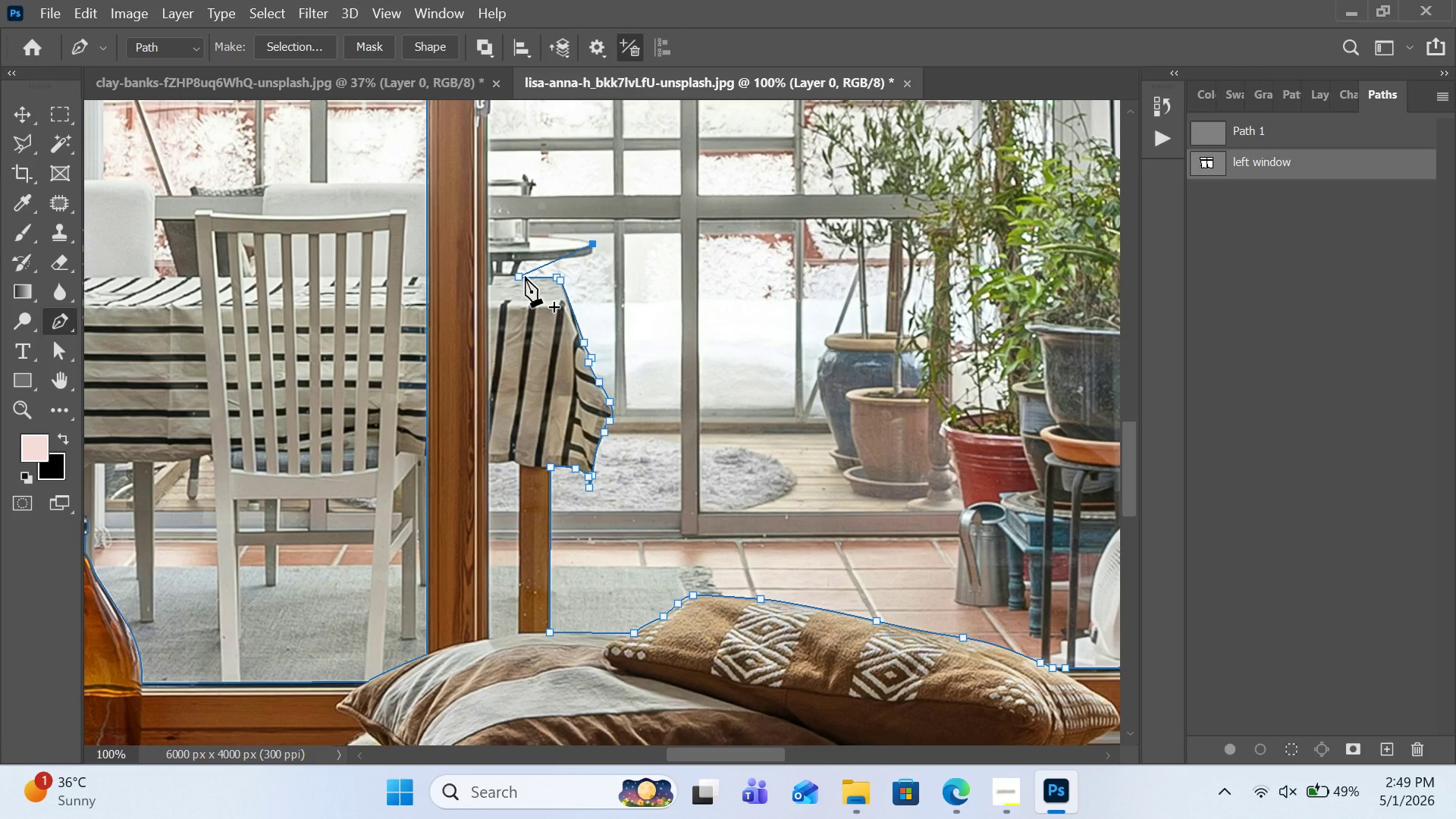 
left_click([521, 276])
 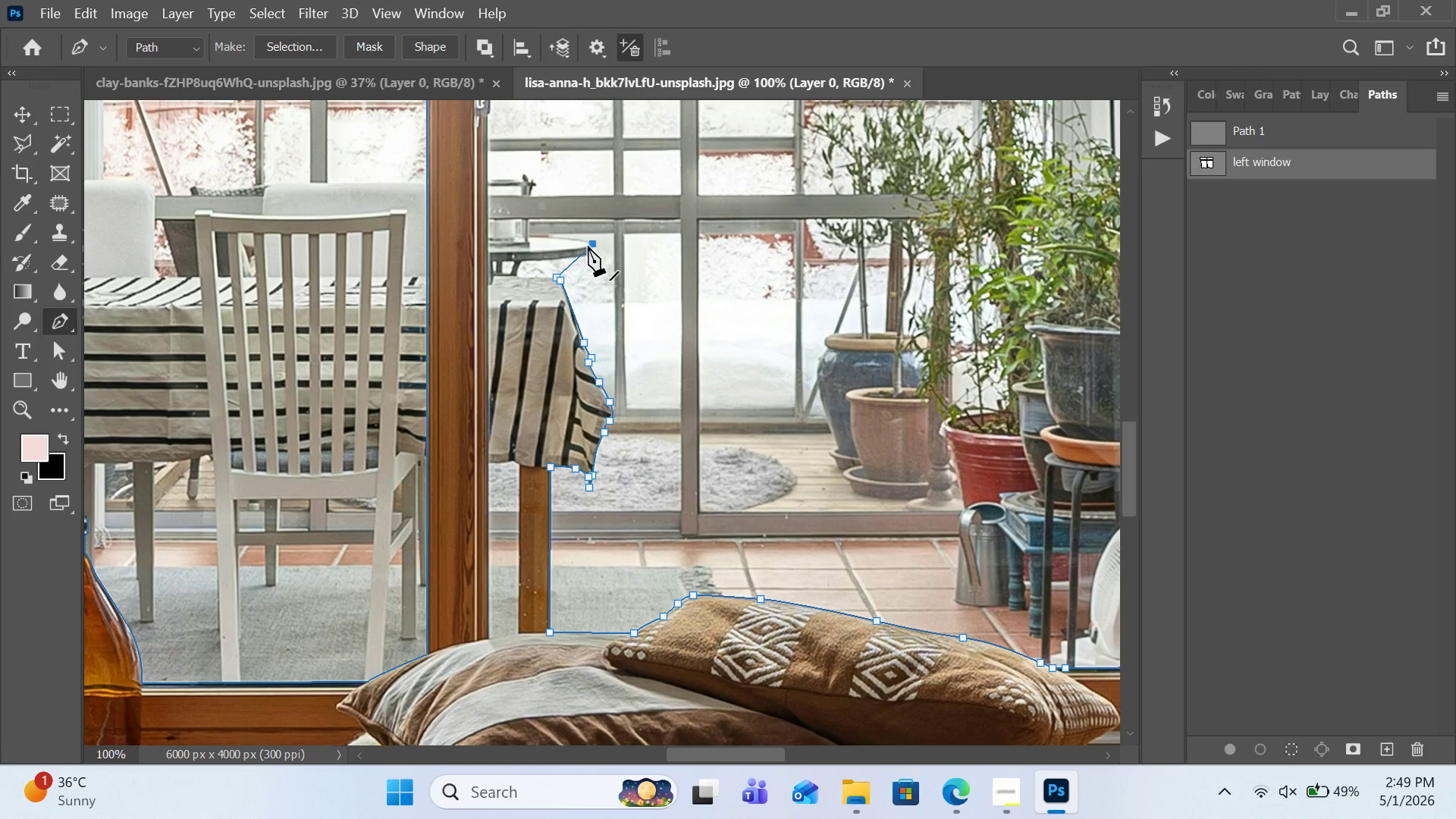 
left_click([591, 244])
 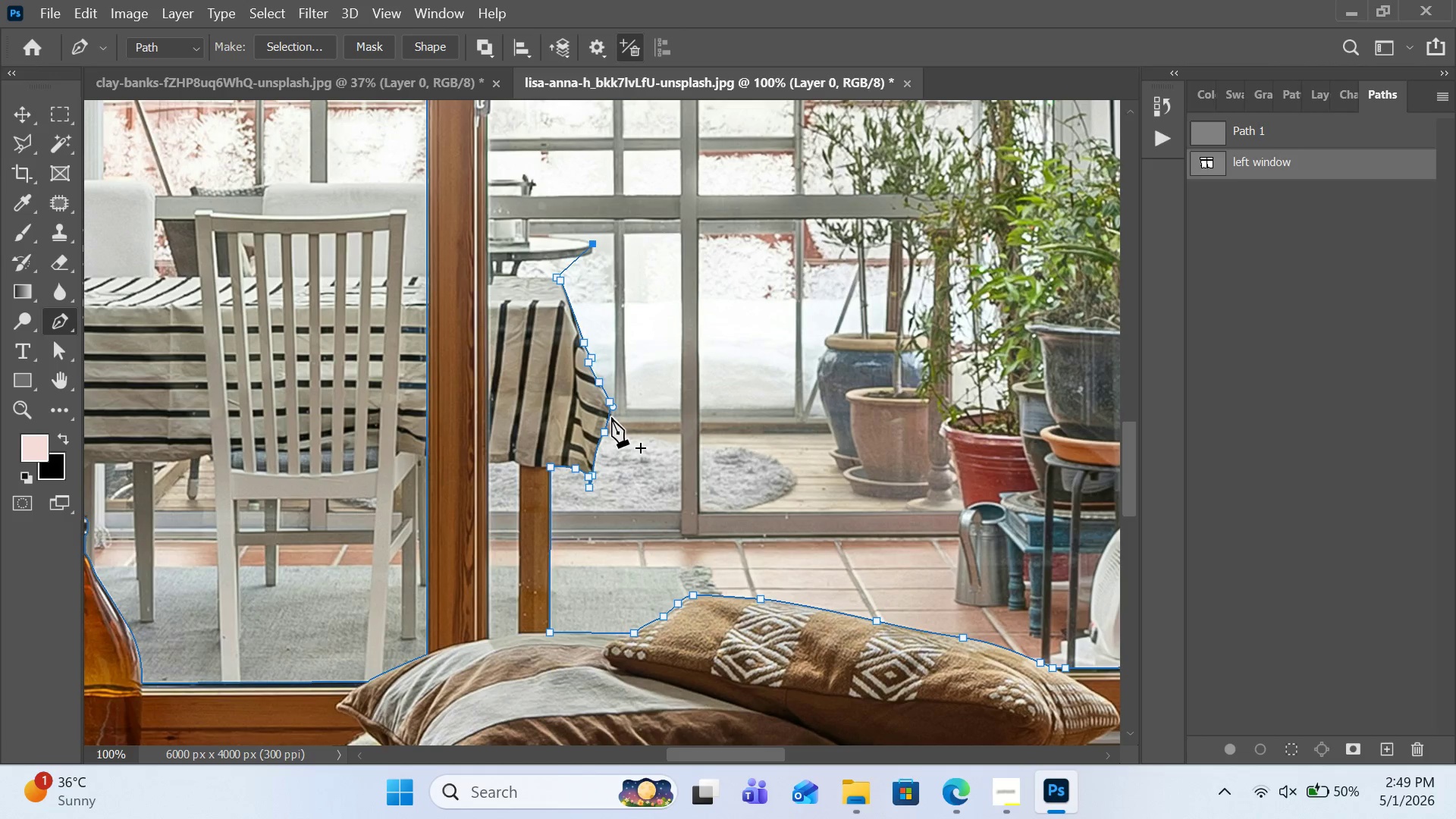 
double_click([610, 405])
 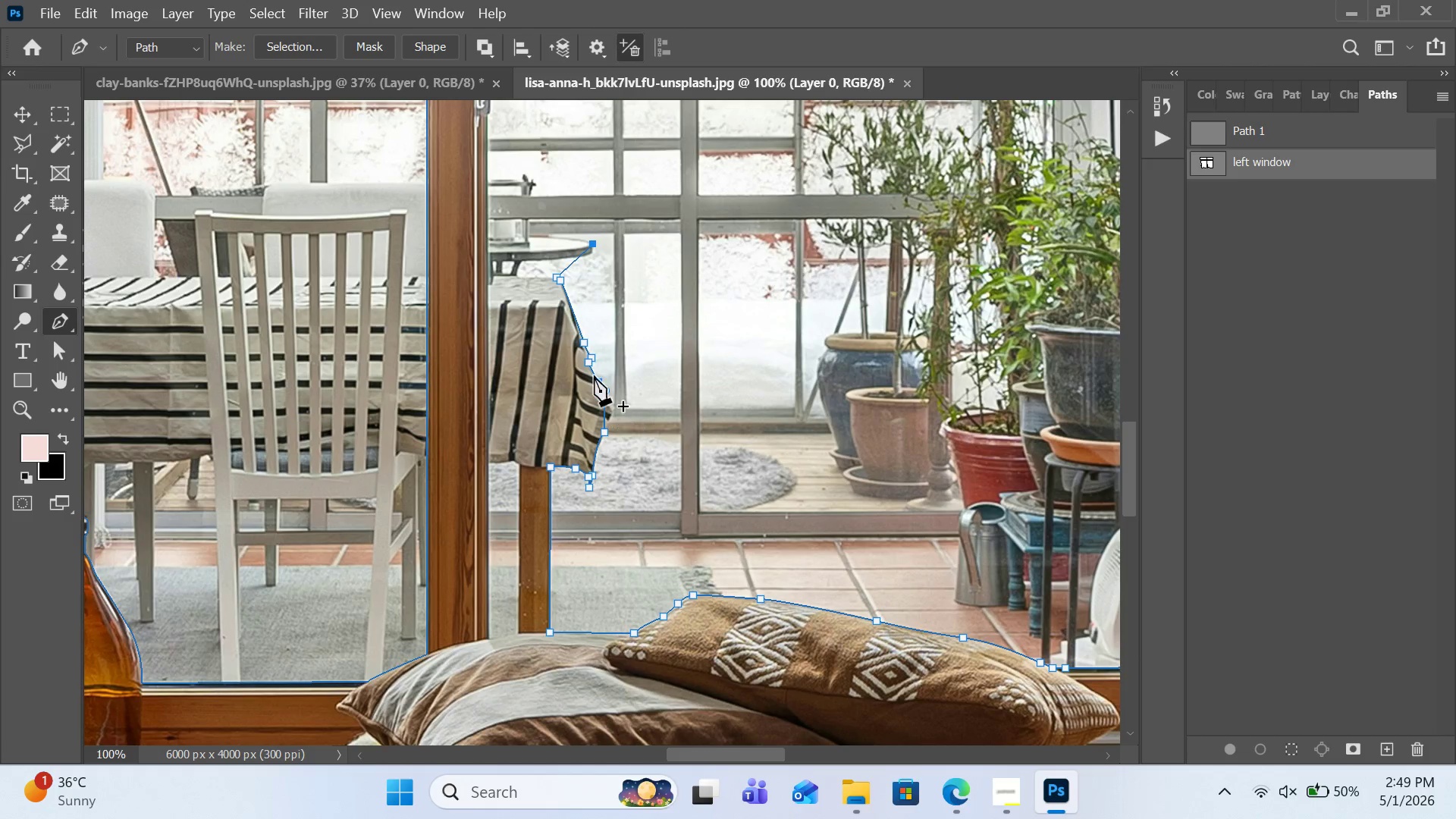 
triple_click([594, 375])
 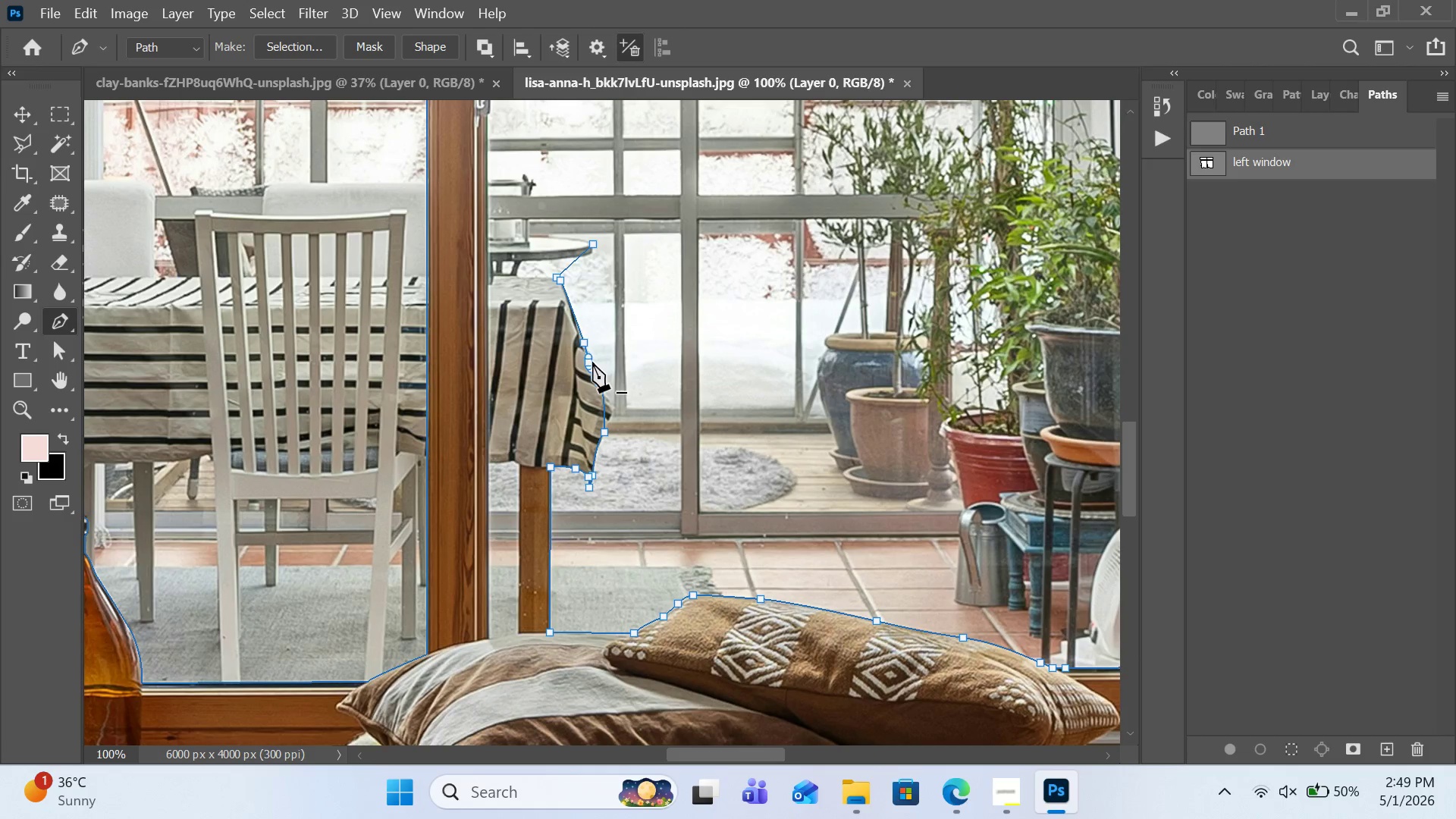 
double_click([588, 364])
 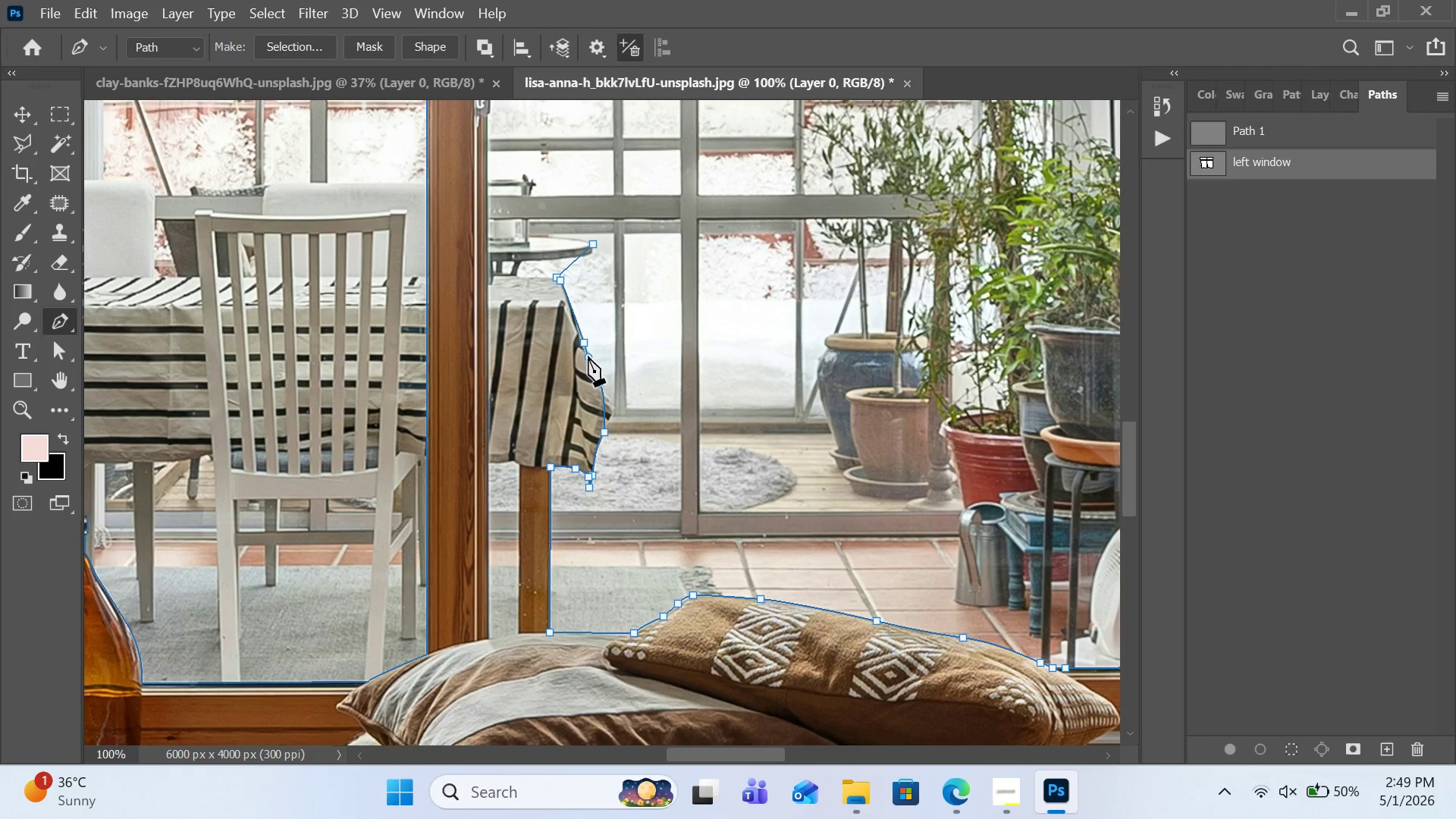 
triple_click([588, 356])
 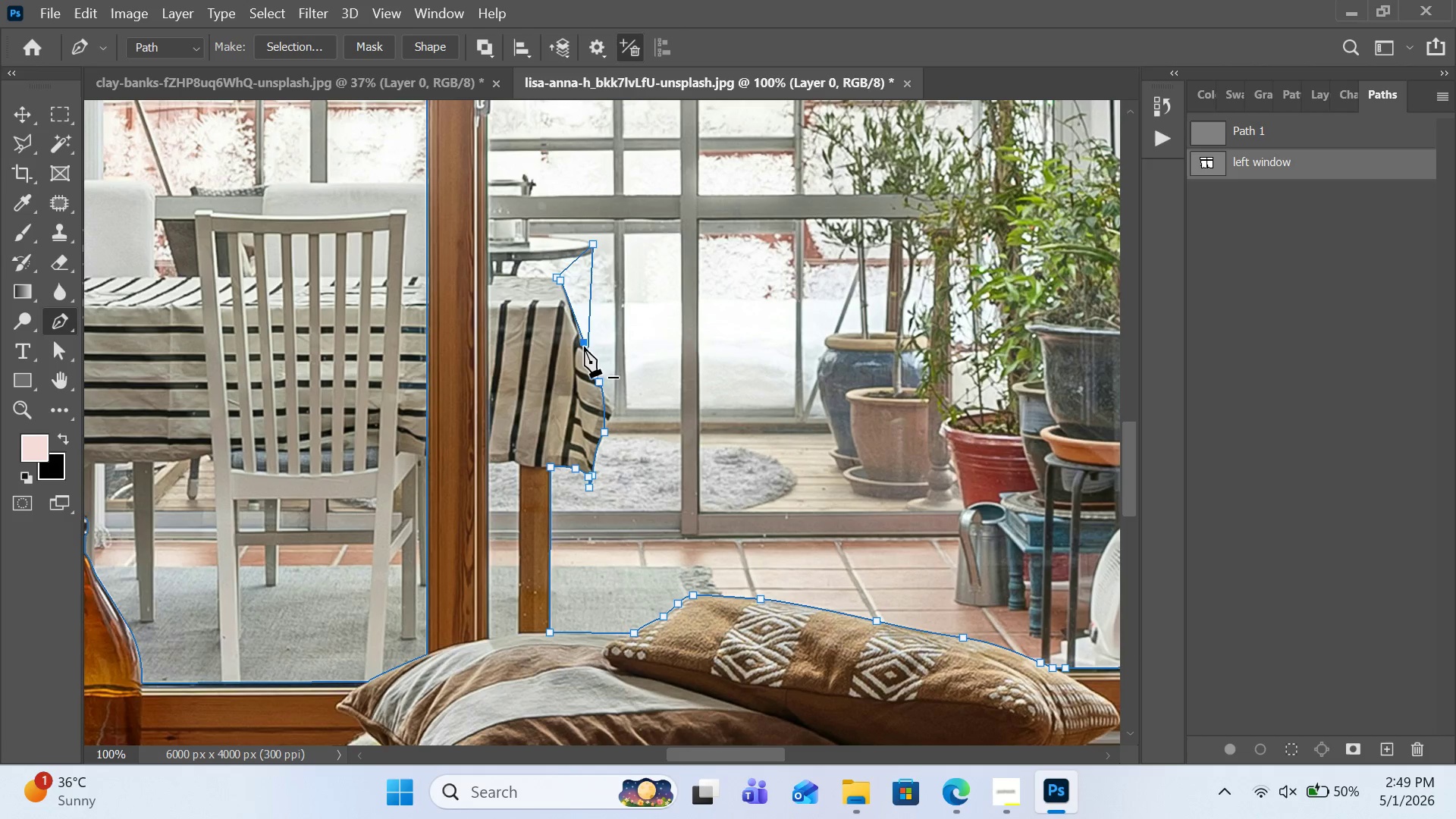 
triple_click([584, 347])
 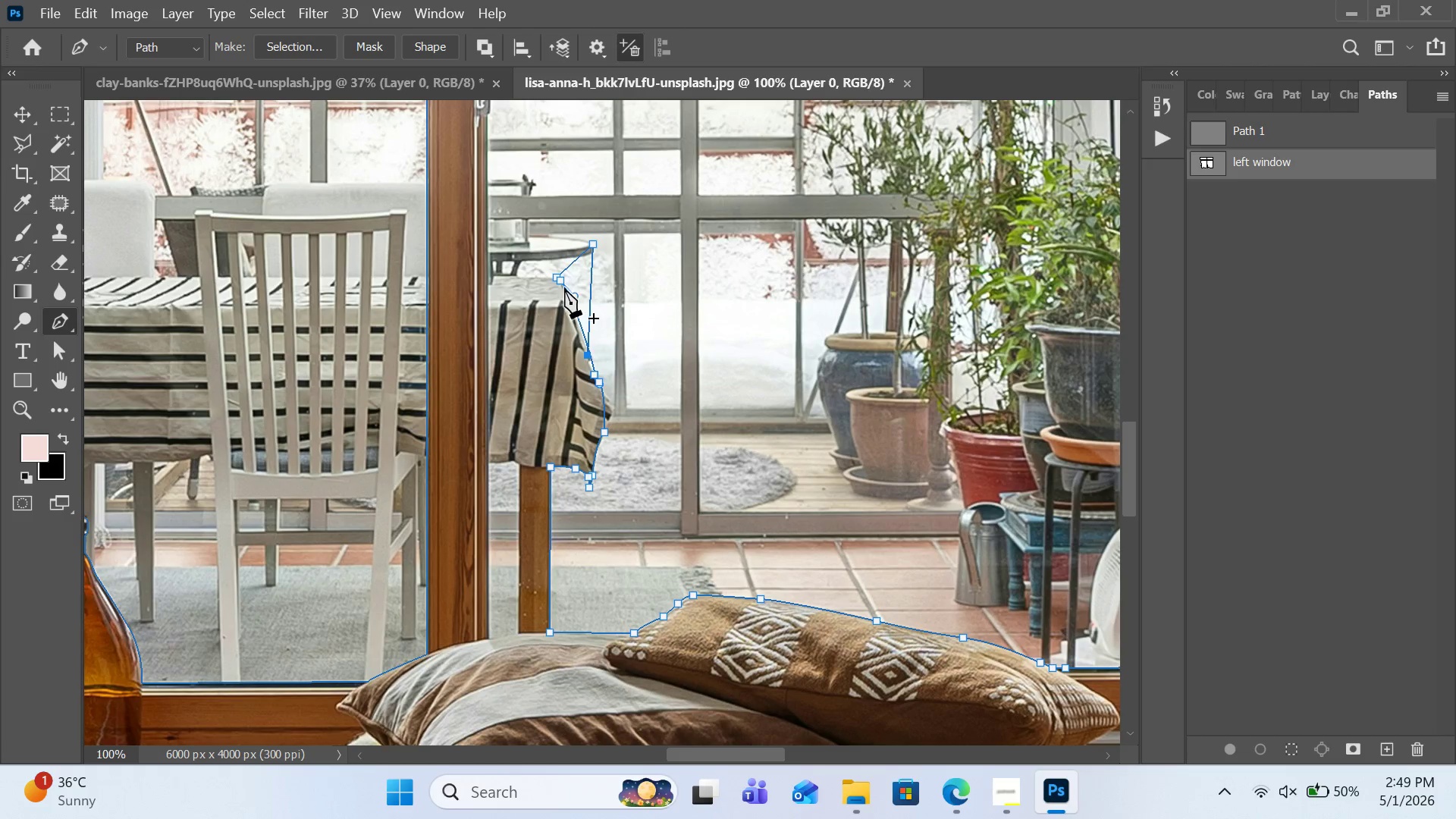 
left_click([558, 277])
 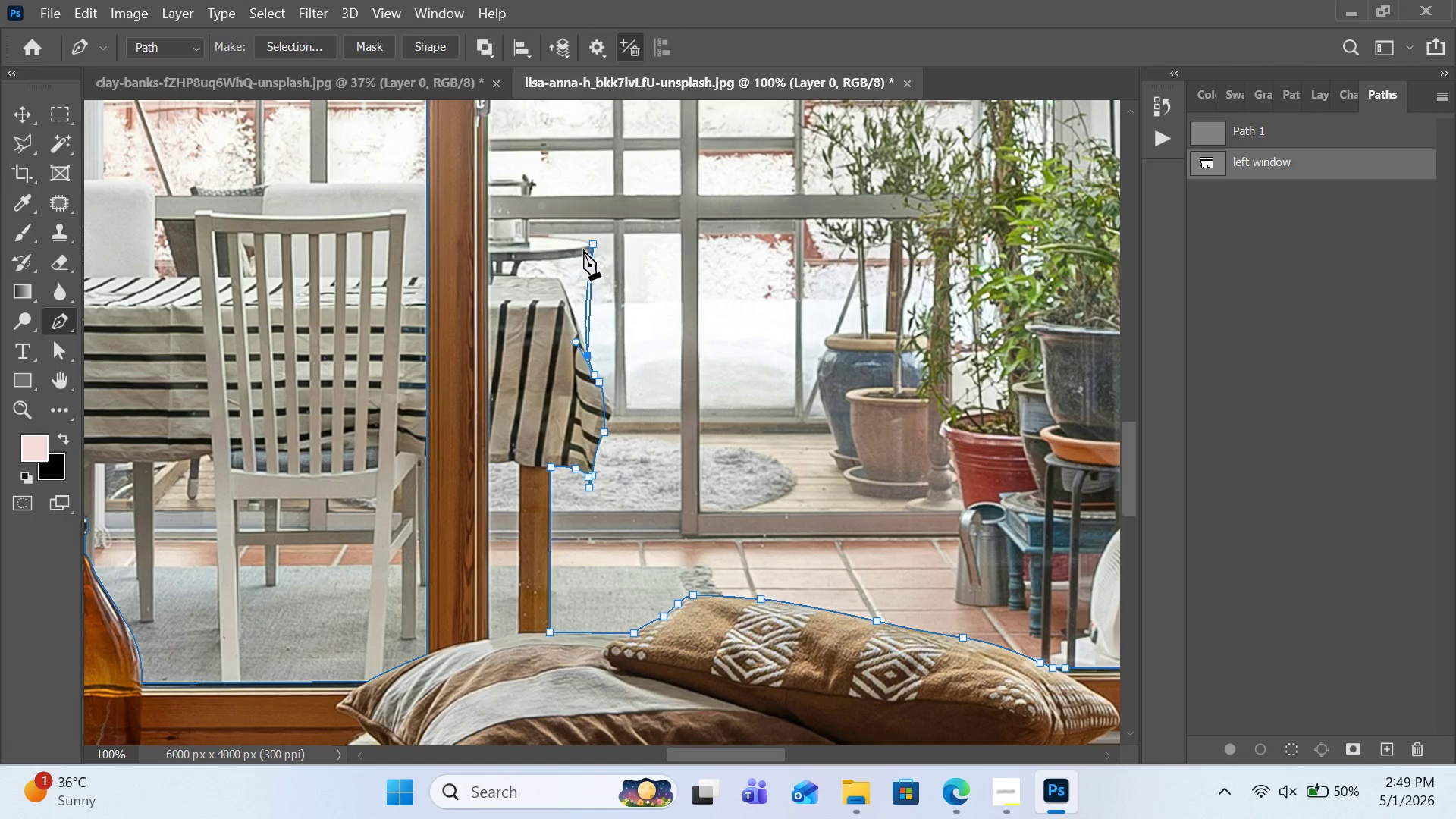 
left_click([594, 248])
 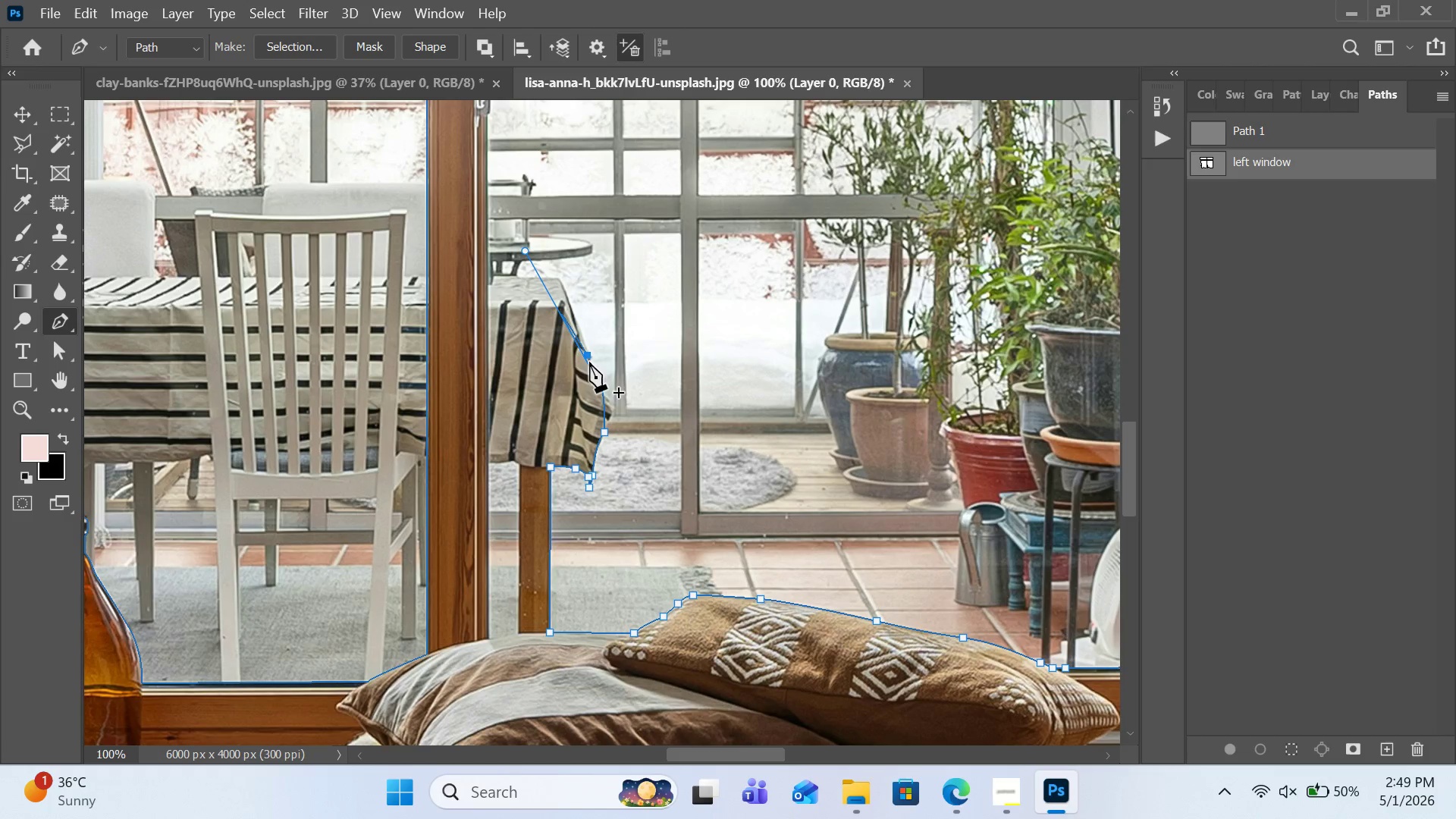 
double_click([592, 380])
 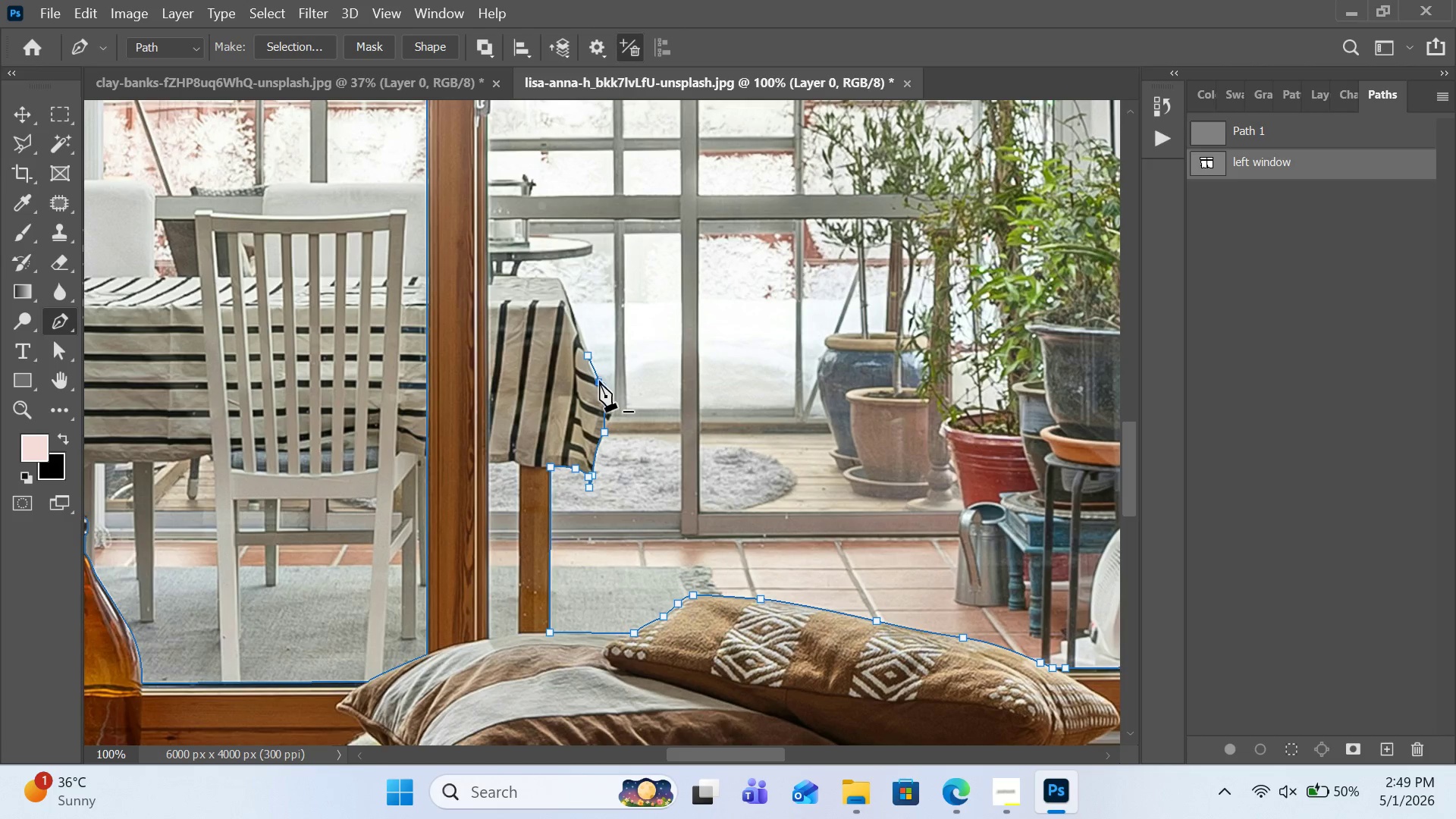 
triple_click([599, 381])
 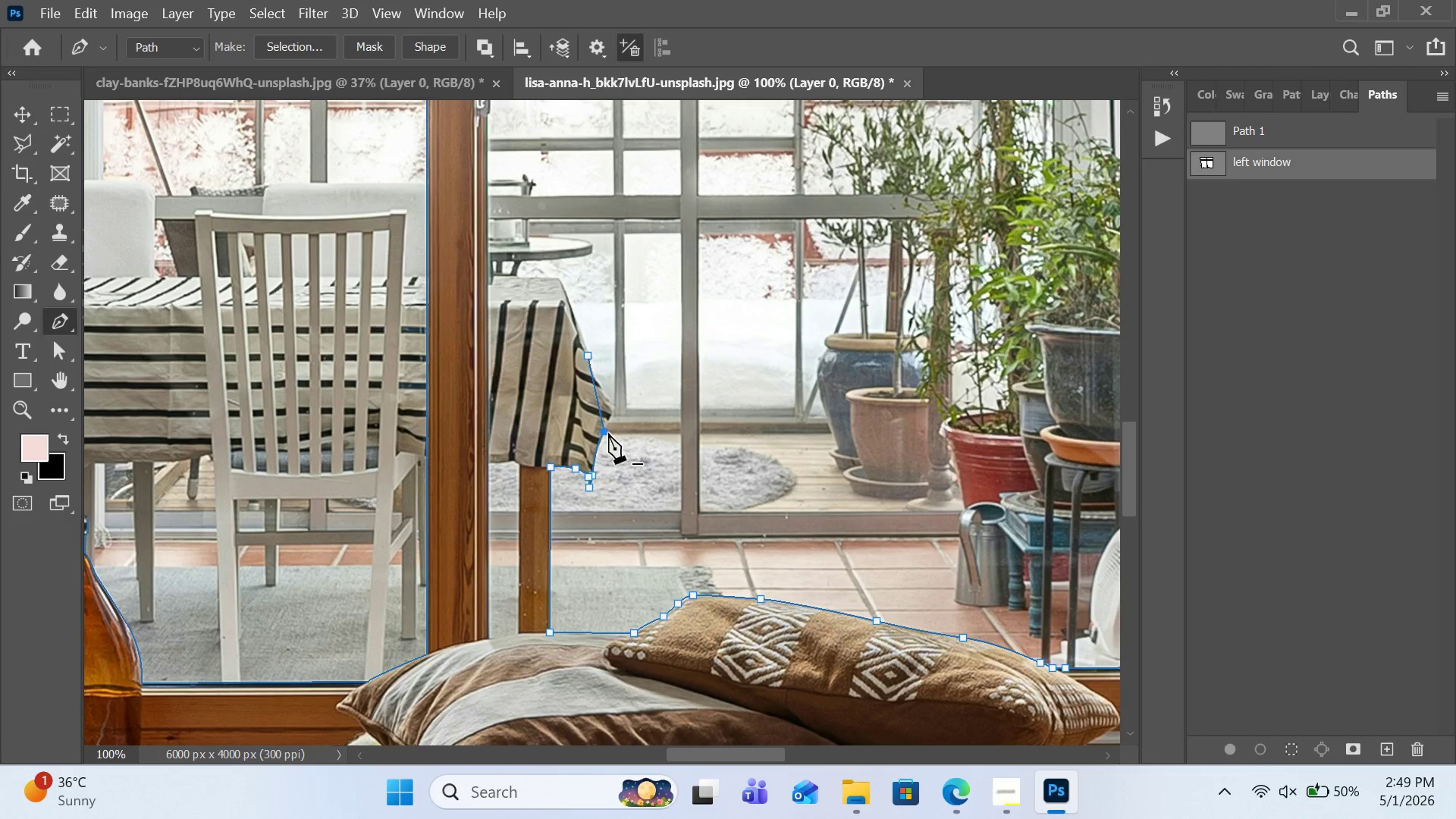 
left_click([605, 435])
 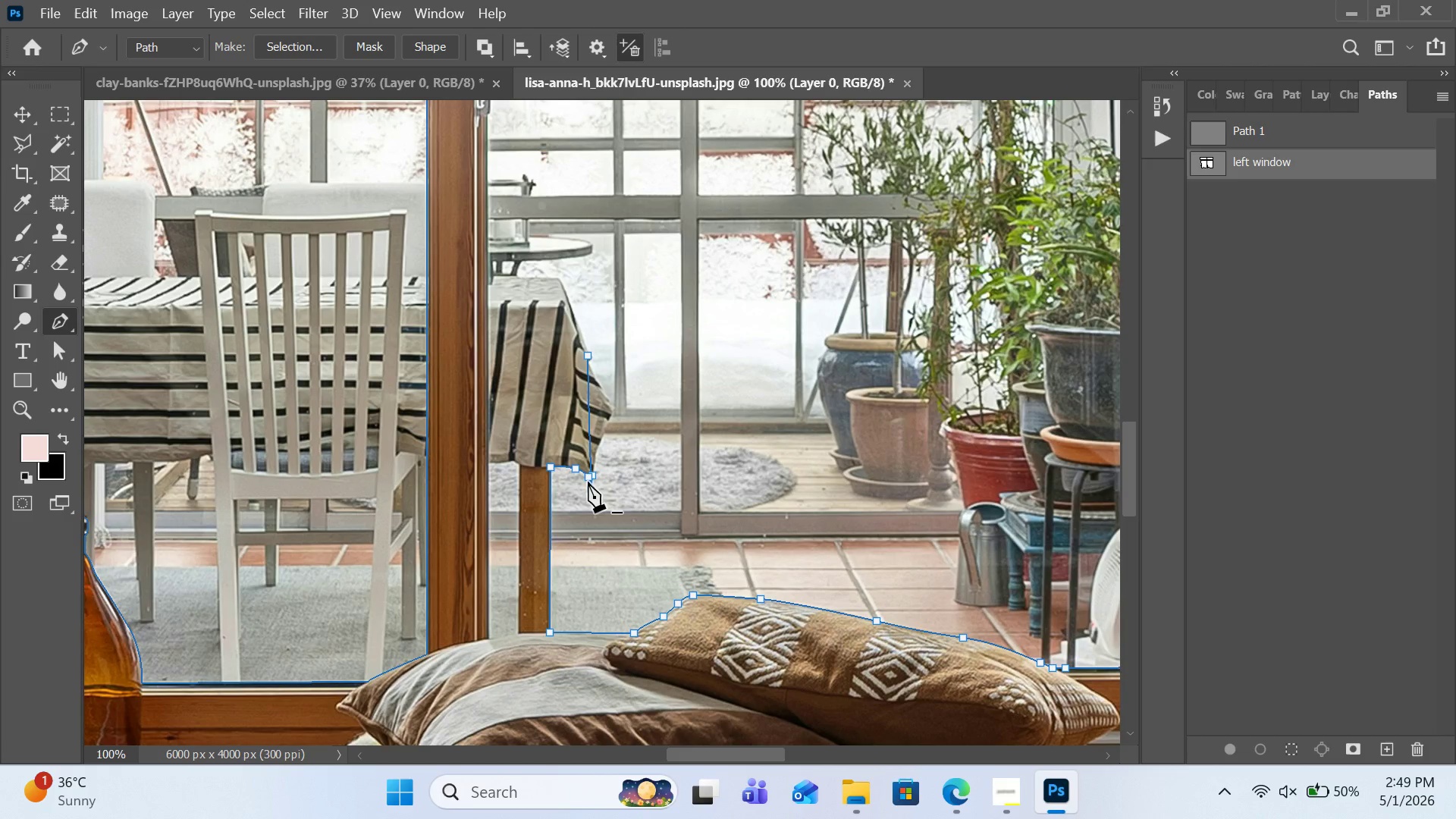 
double_click([585, 475])
 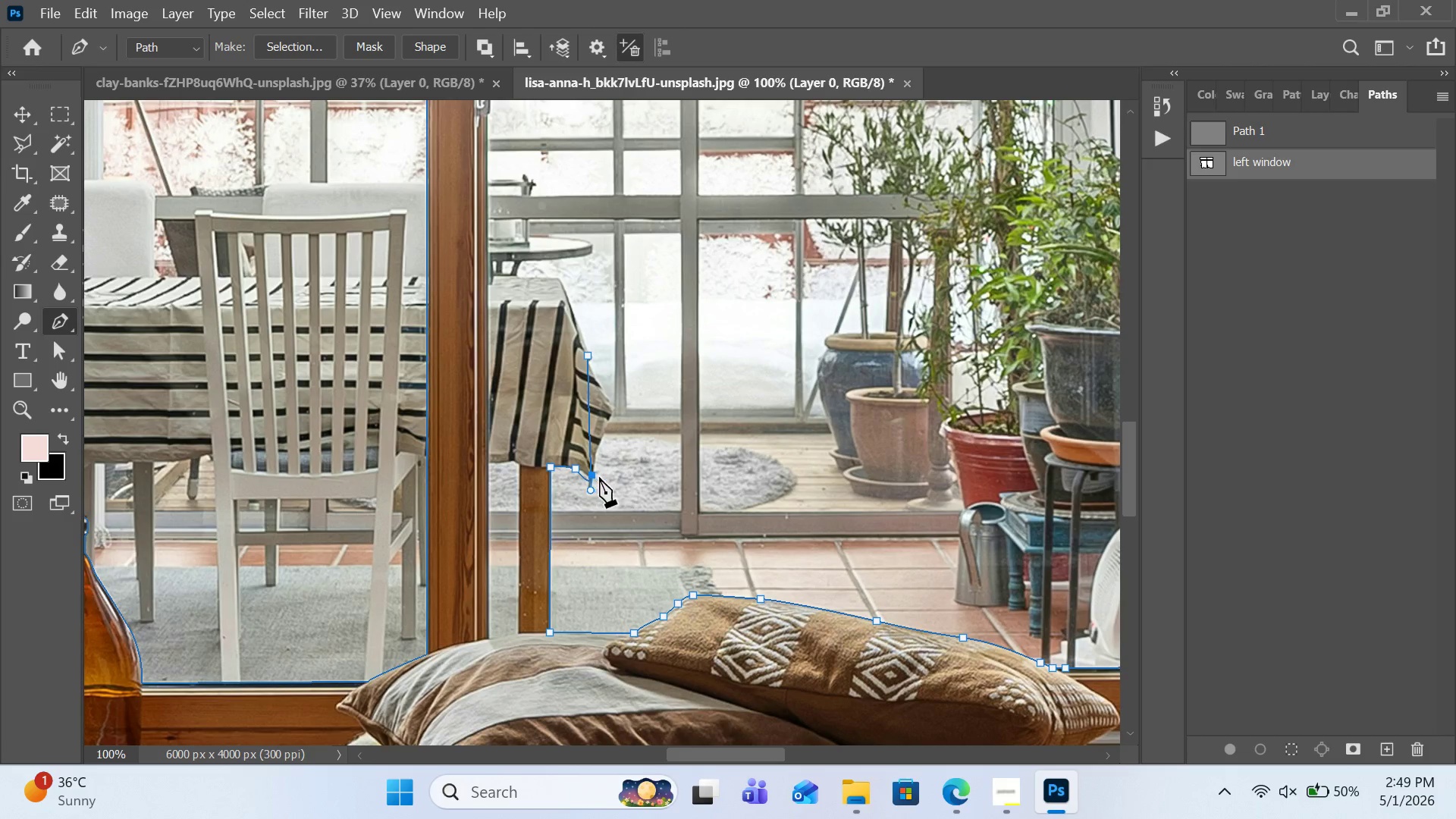 
triple_click([599, 477])
 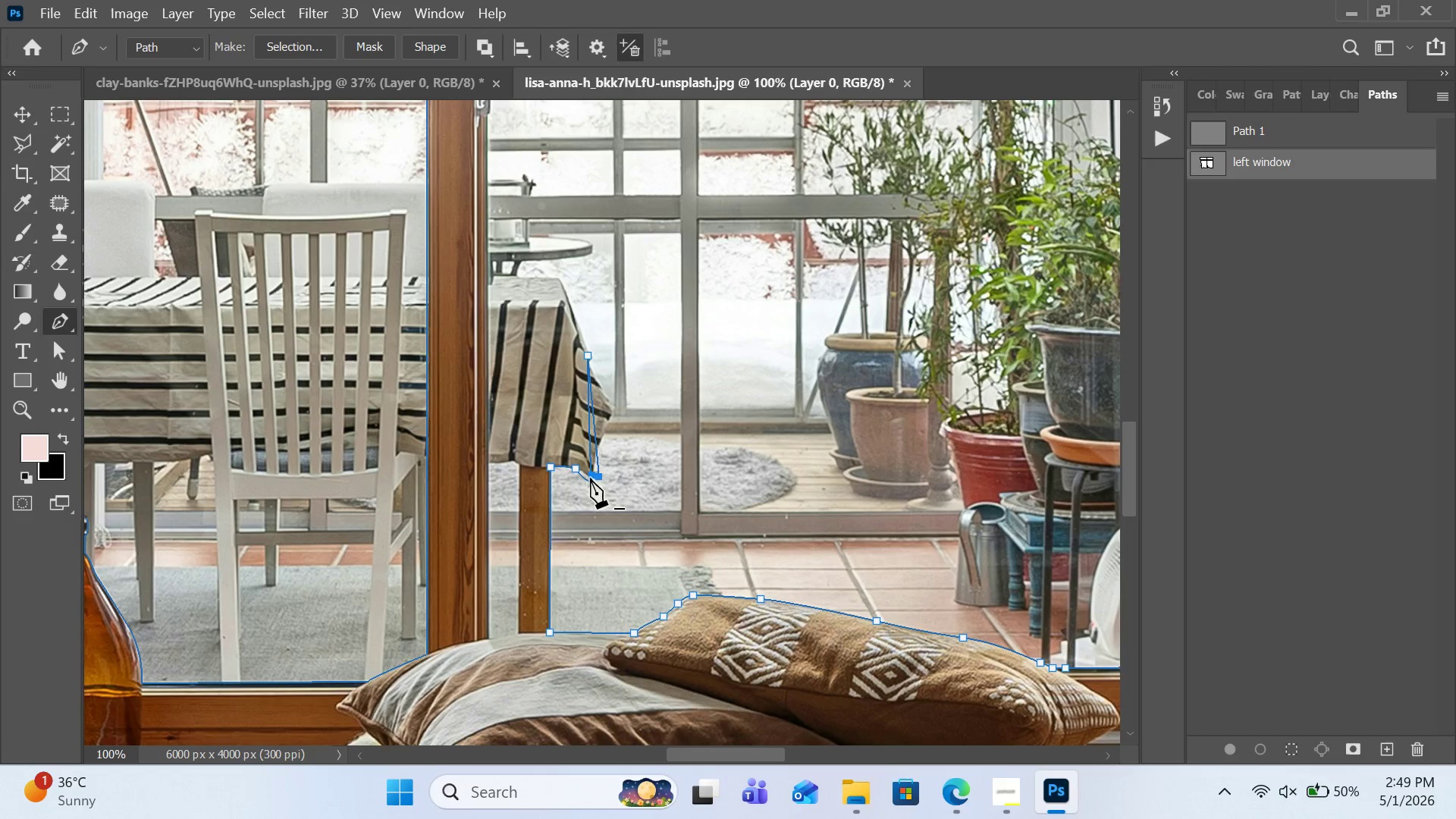 
triple_click([590, 478])
 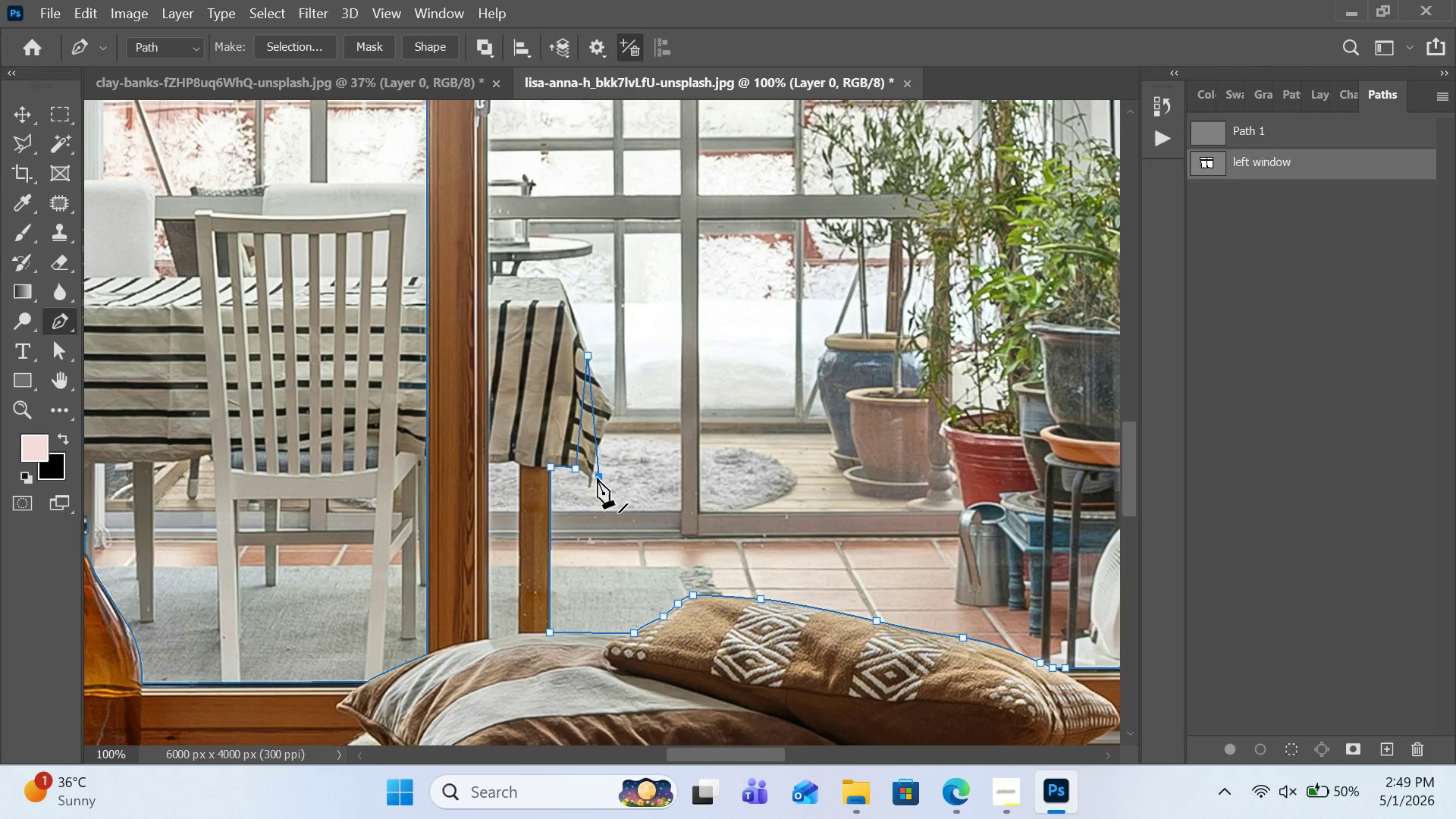 
triple_click([597, 478])
 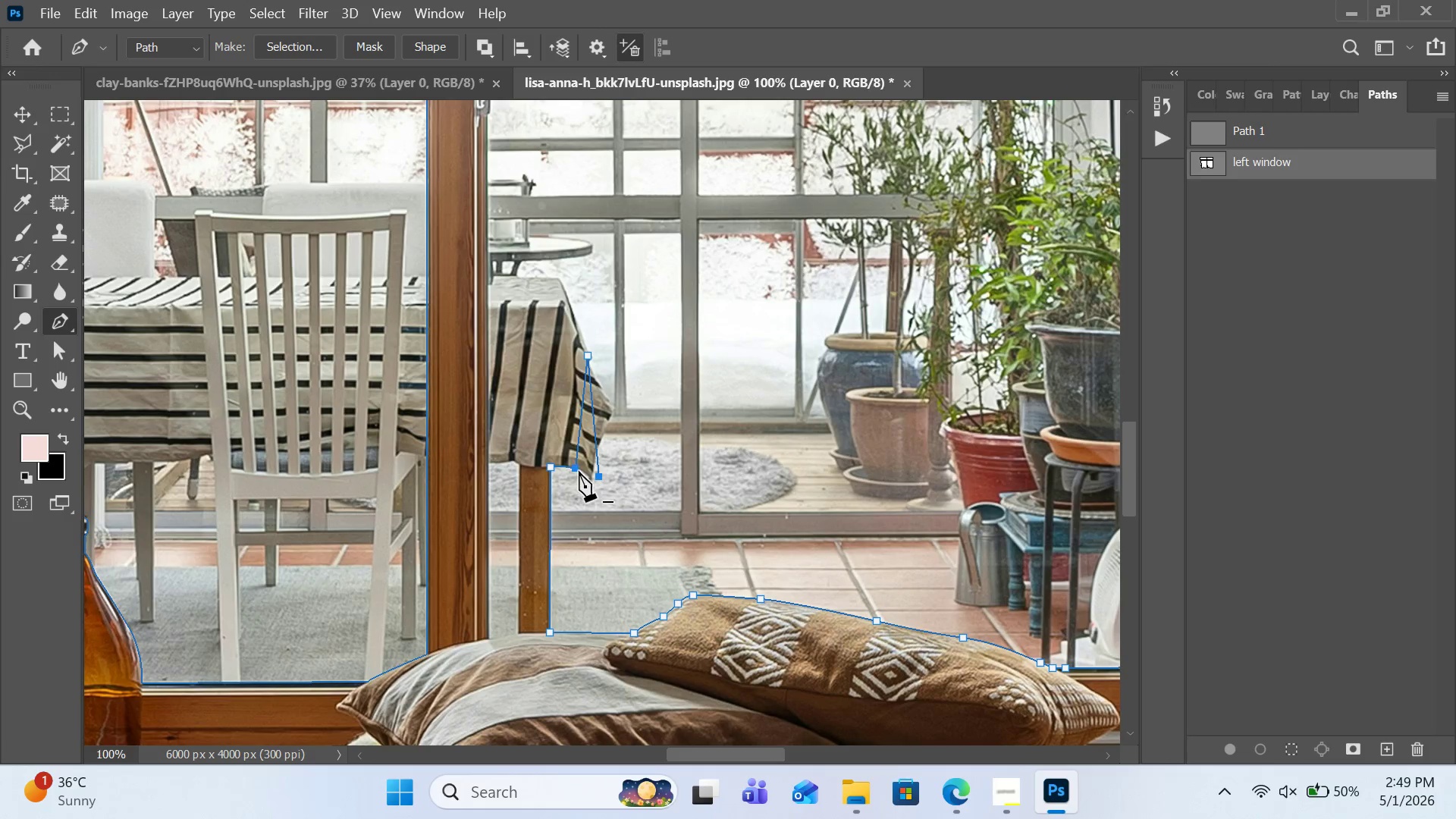 
left_click([579, 470])
 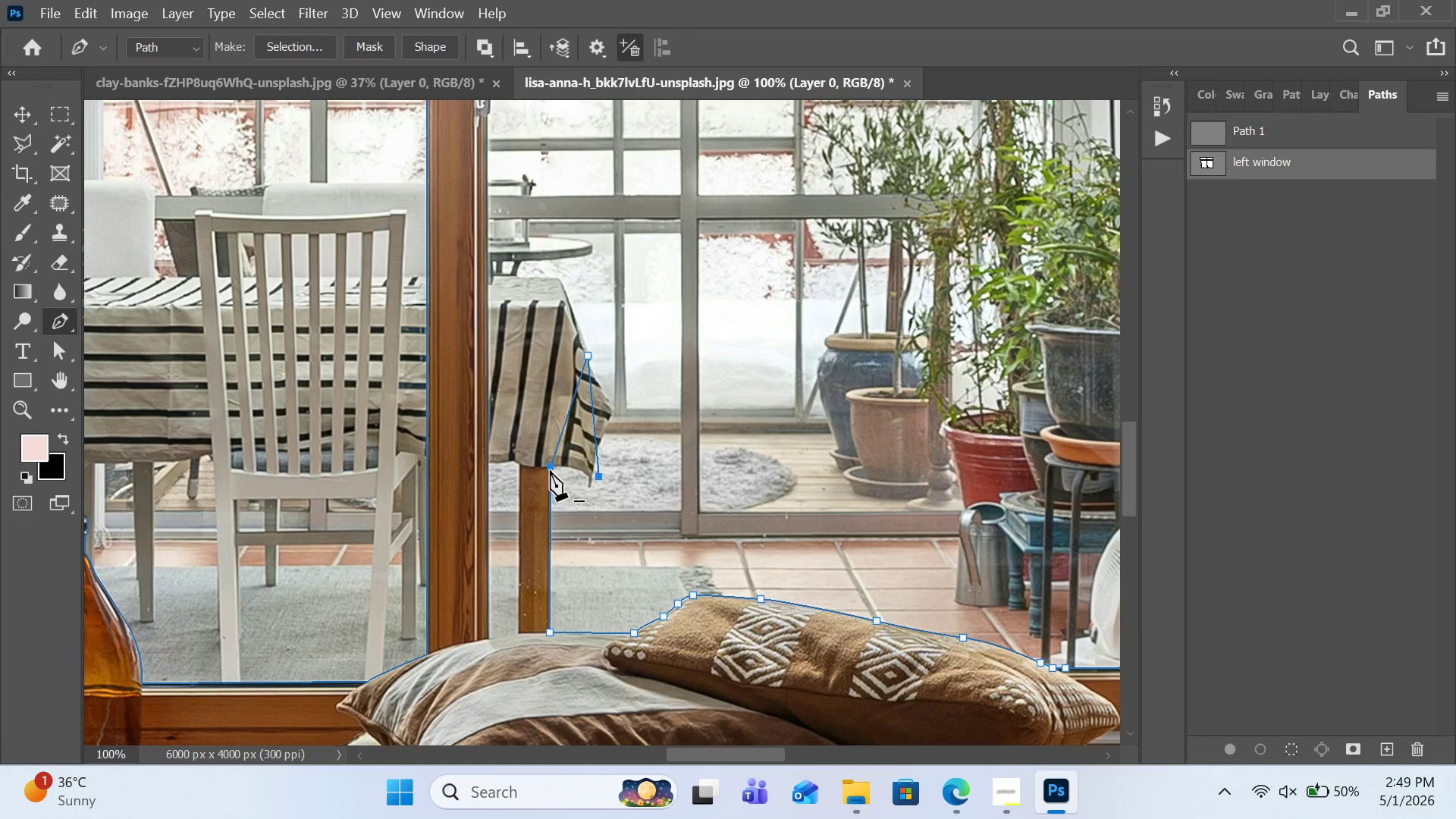 
left_click([550, 470])
 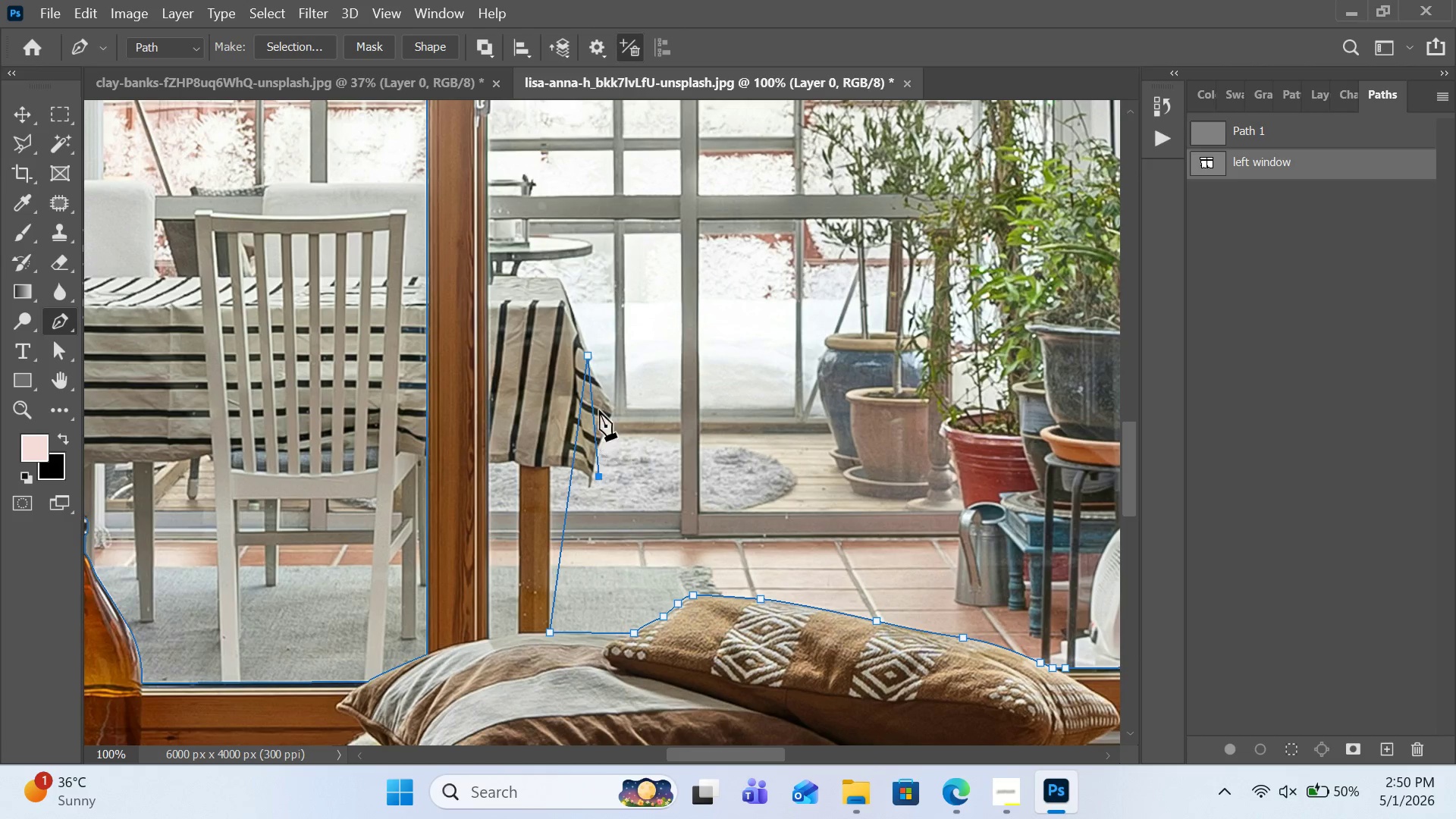 
left_click([593, 357])
 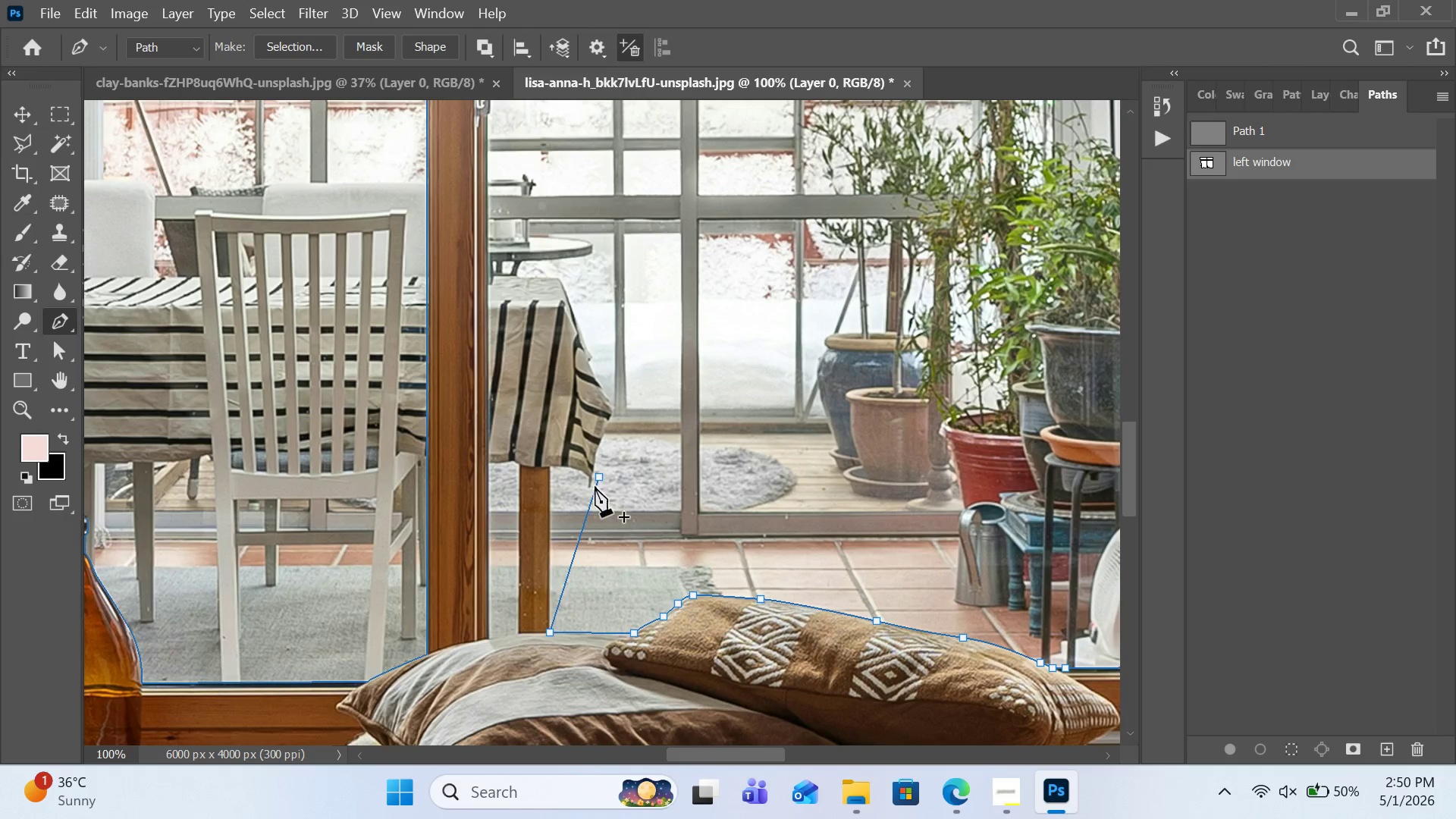 
left_click([603, 478])
 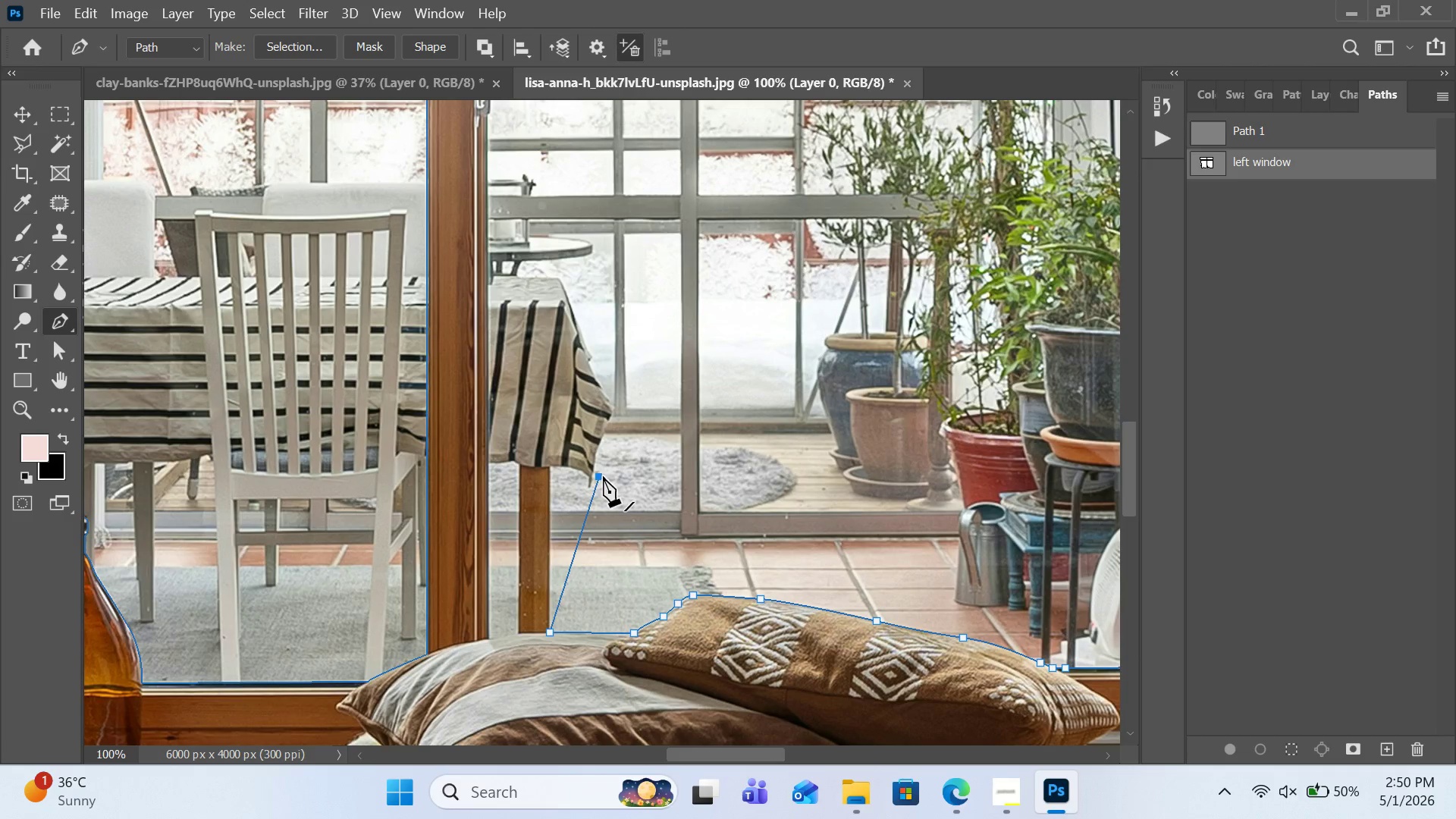 
left_click([600, 476])
 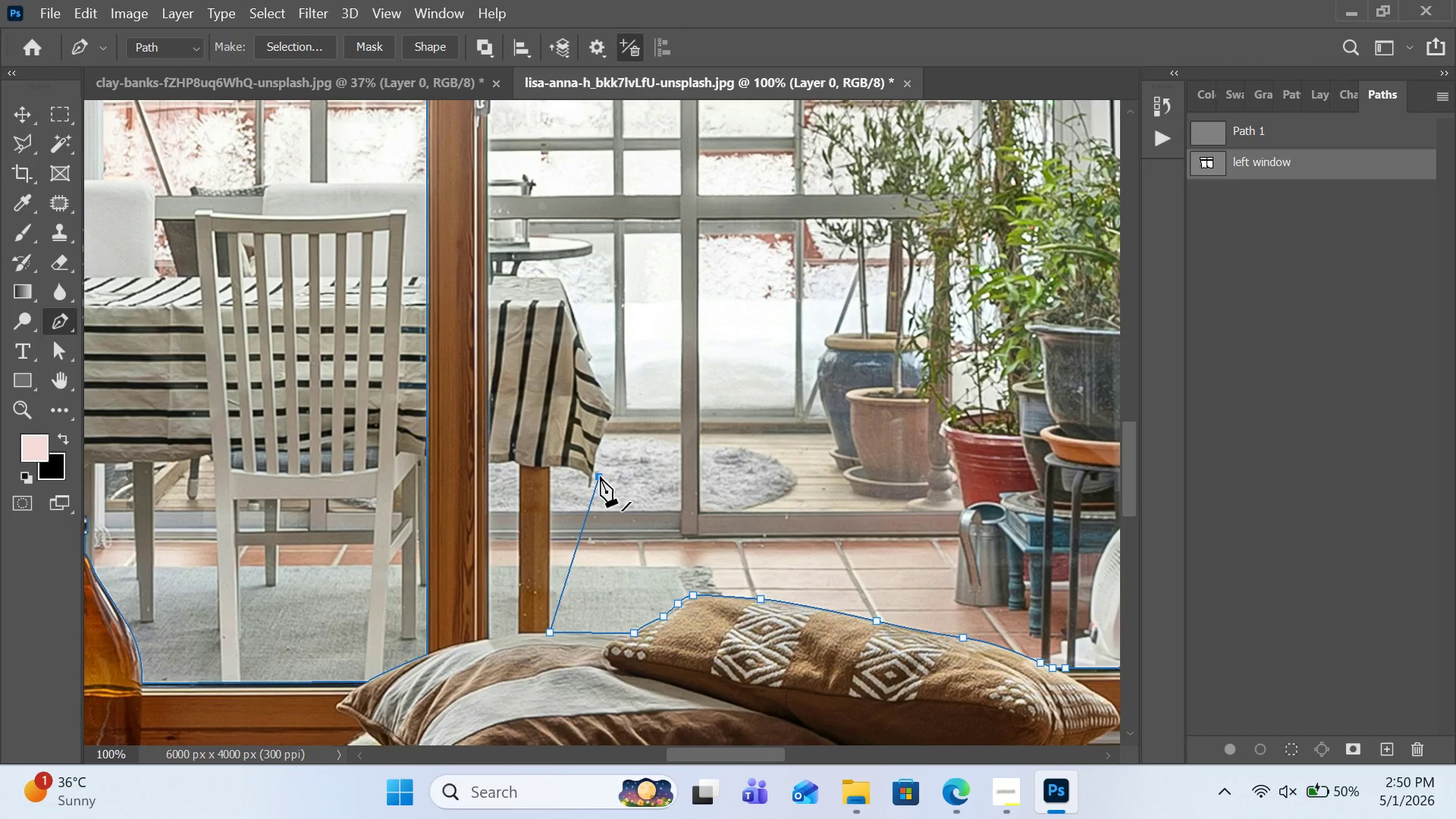 
left_click_drag(start_coordinate=[600, 476], to_coordinate=[568, 489])
 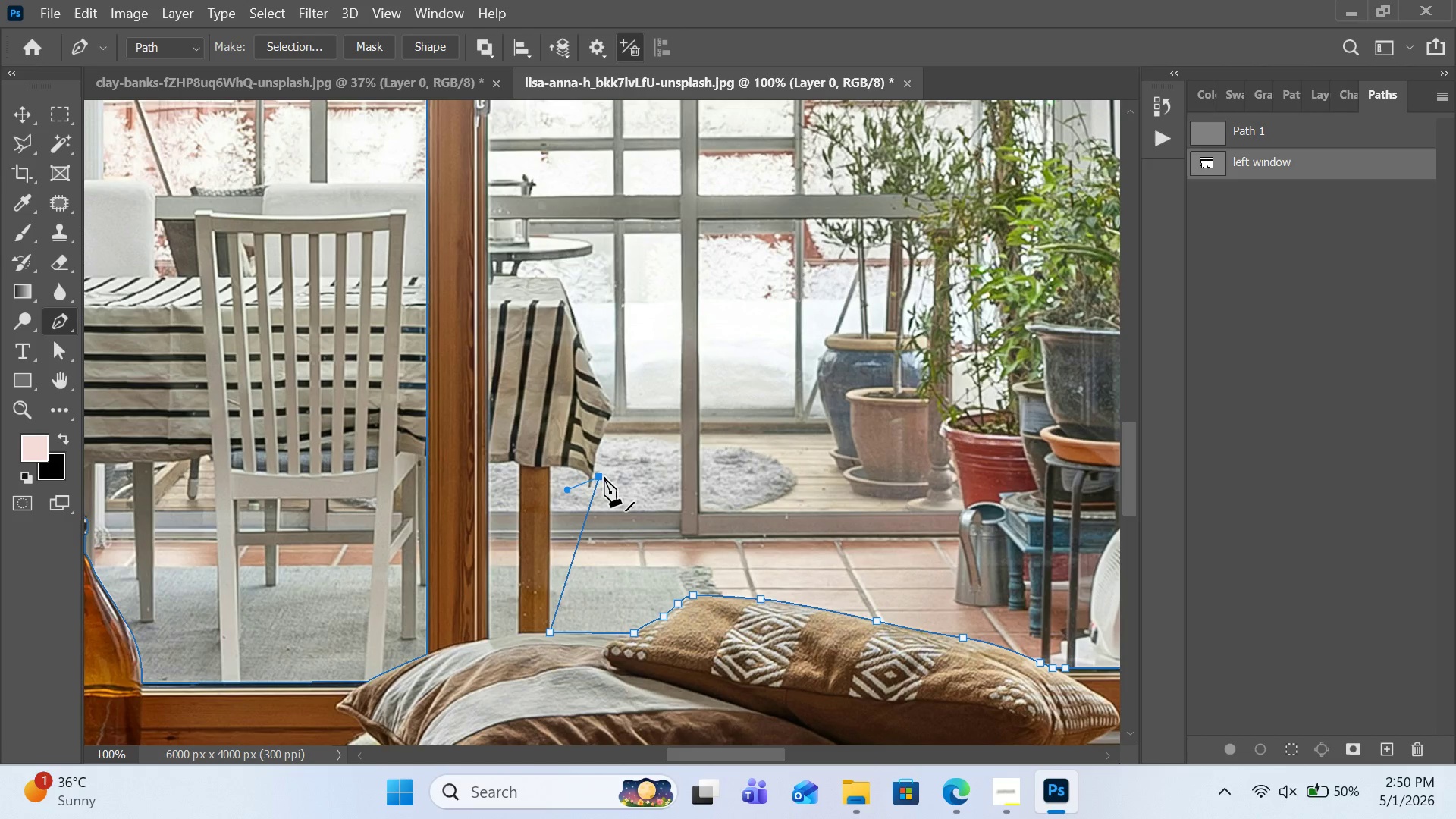 
left_click([604, 476])
 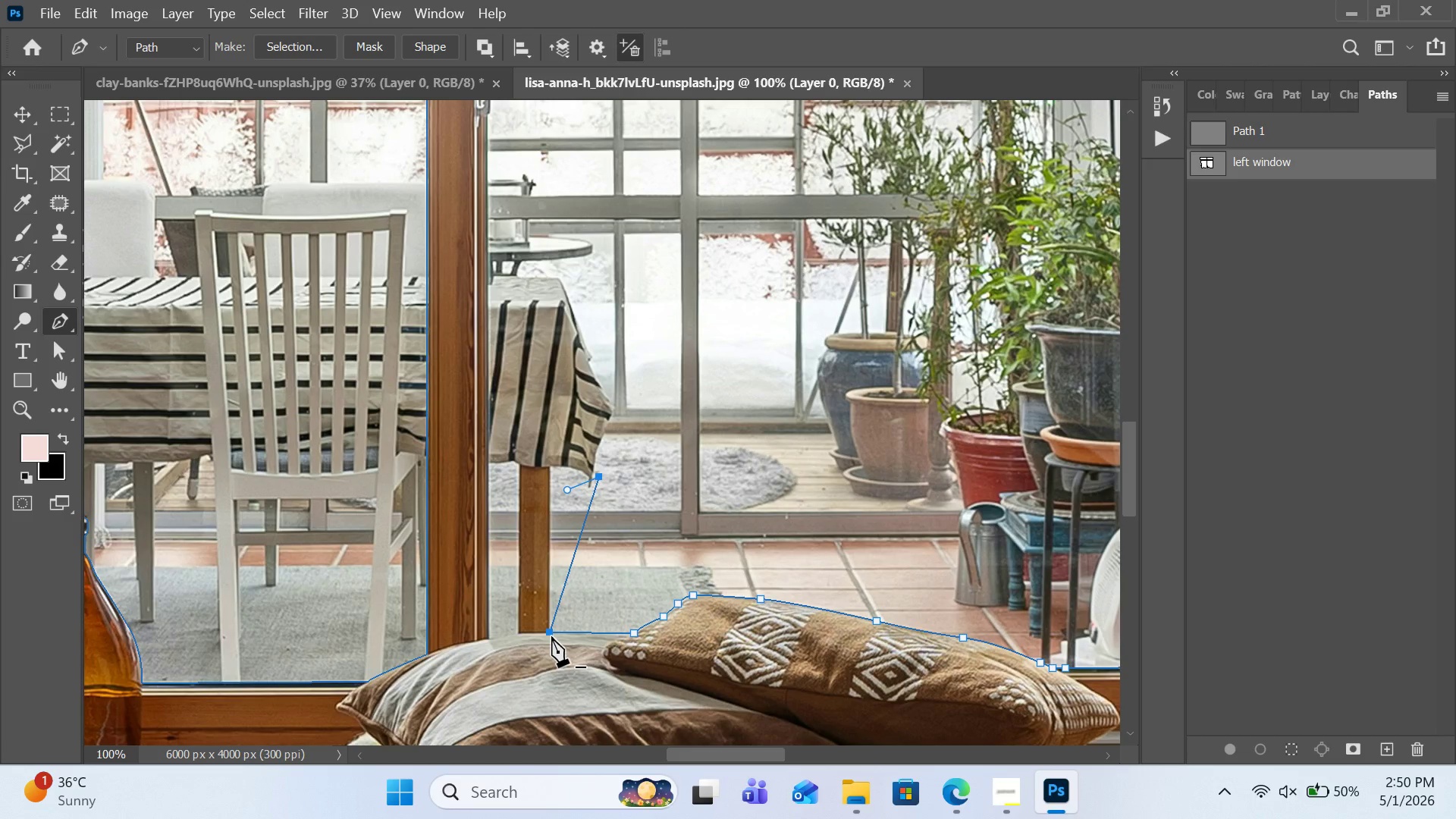 
left_click([550, 636])
 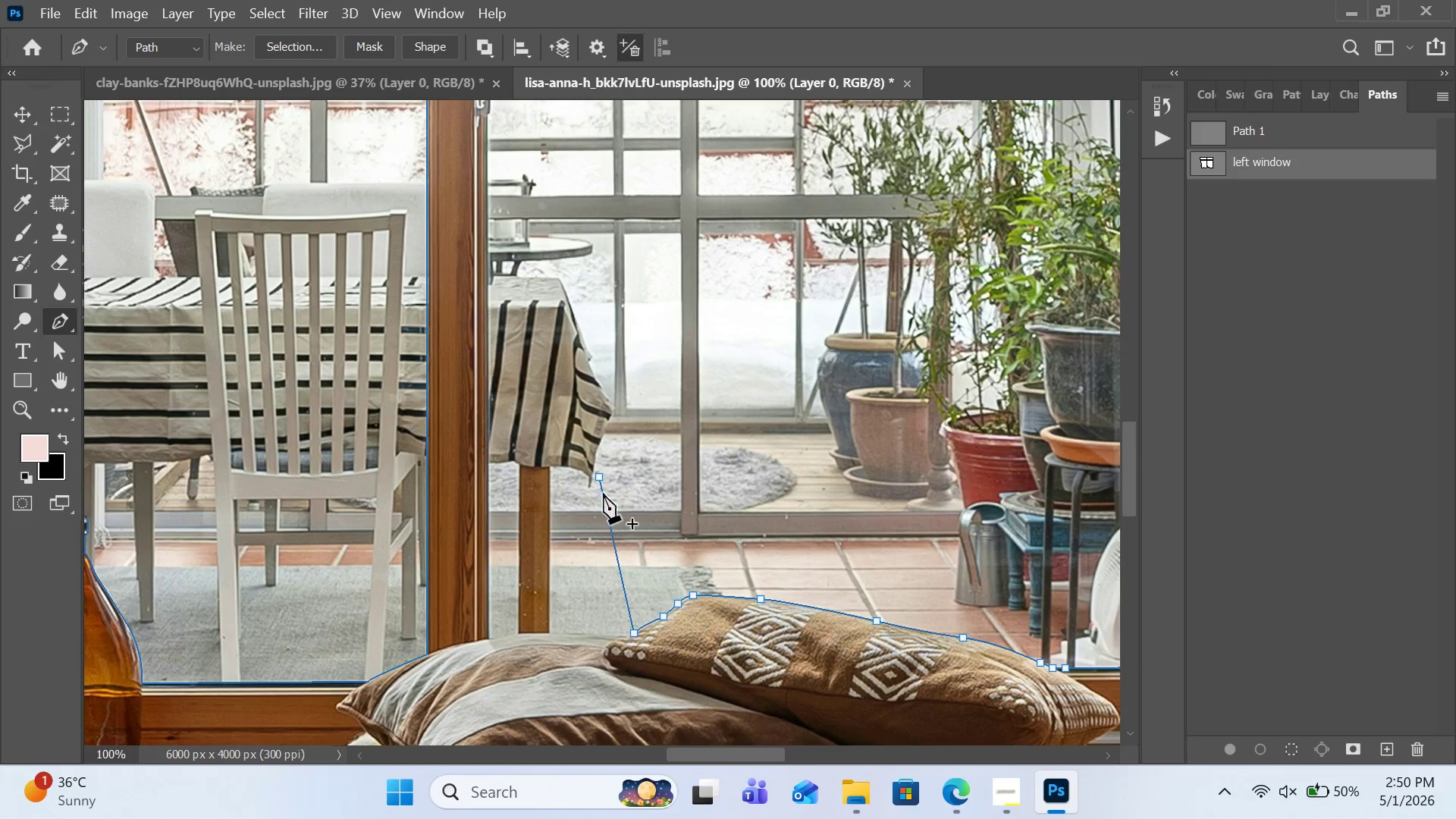 
left_click([599, 479])
 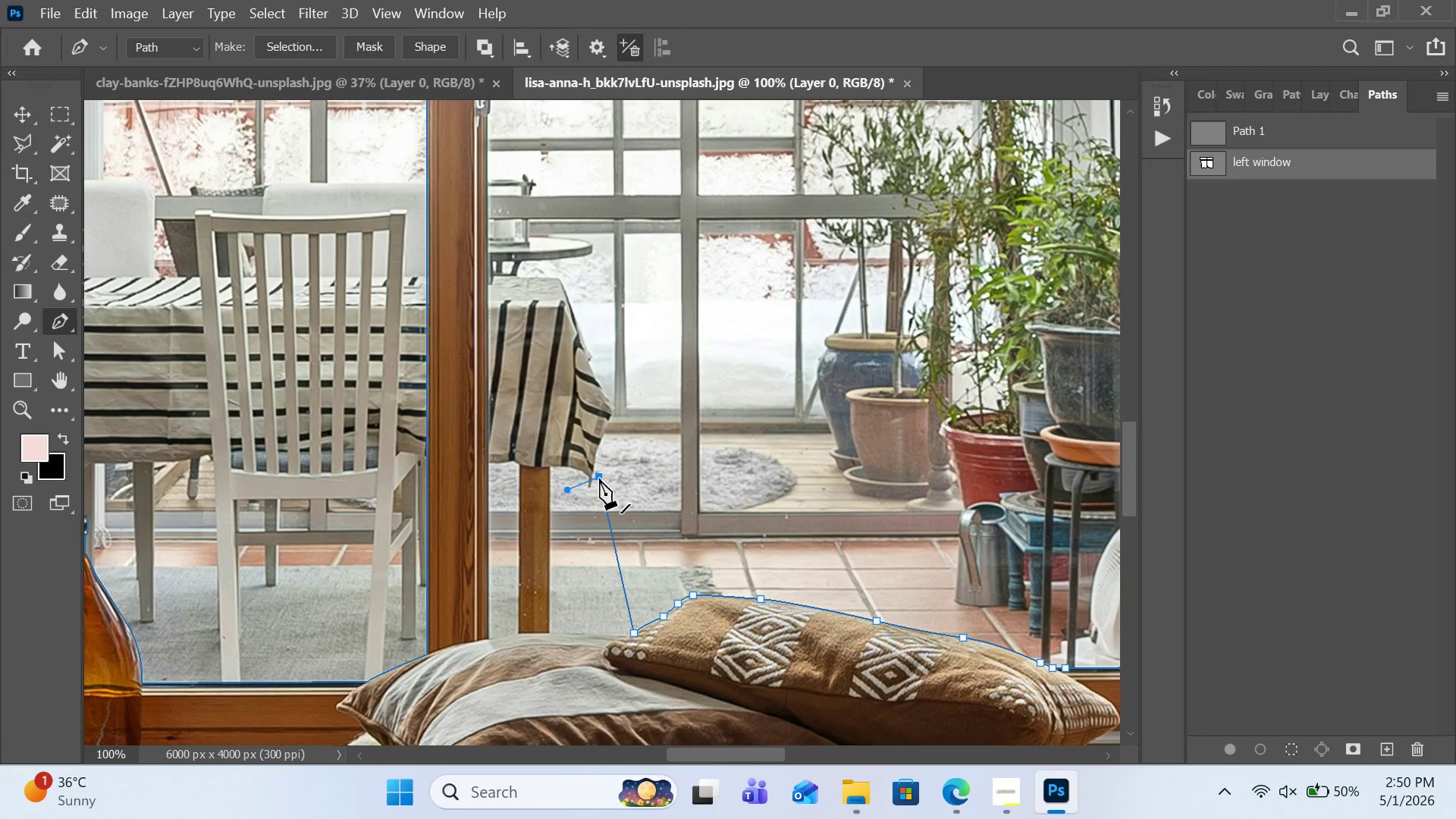 
left_click([599, 479])
 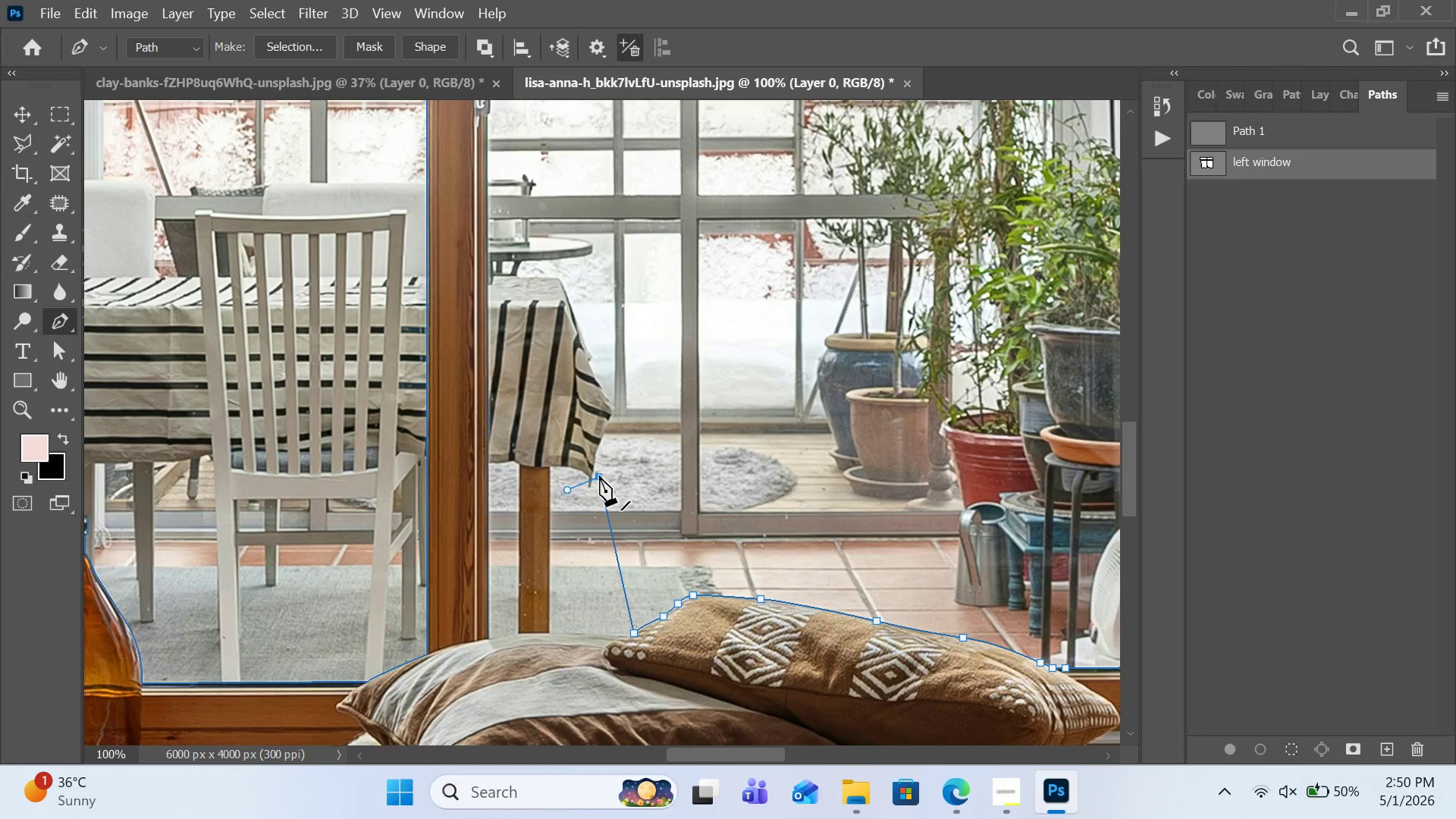 
wait(5.97)
 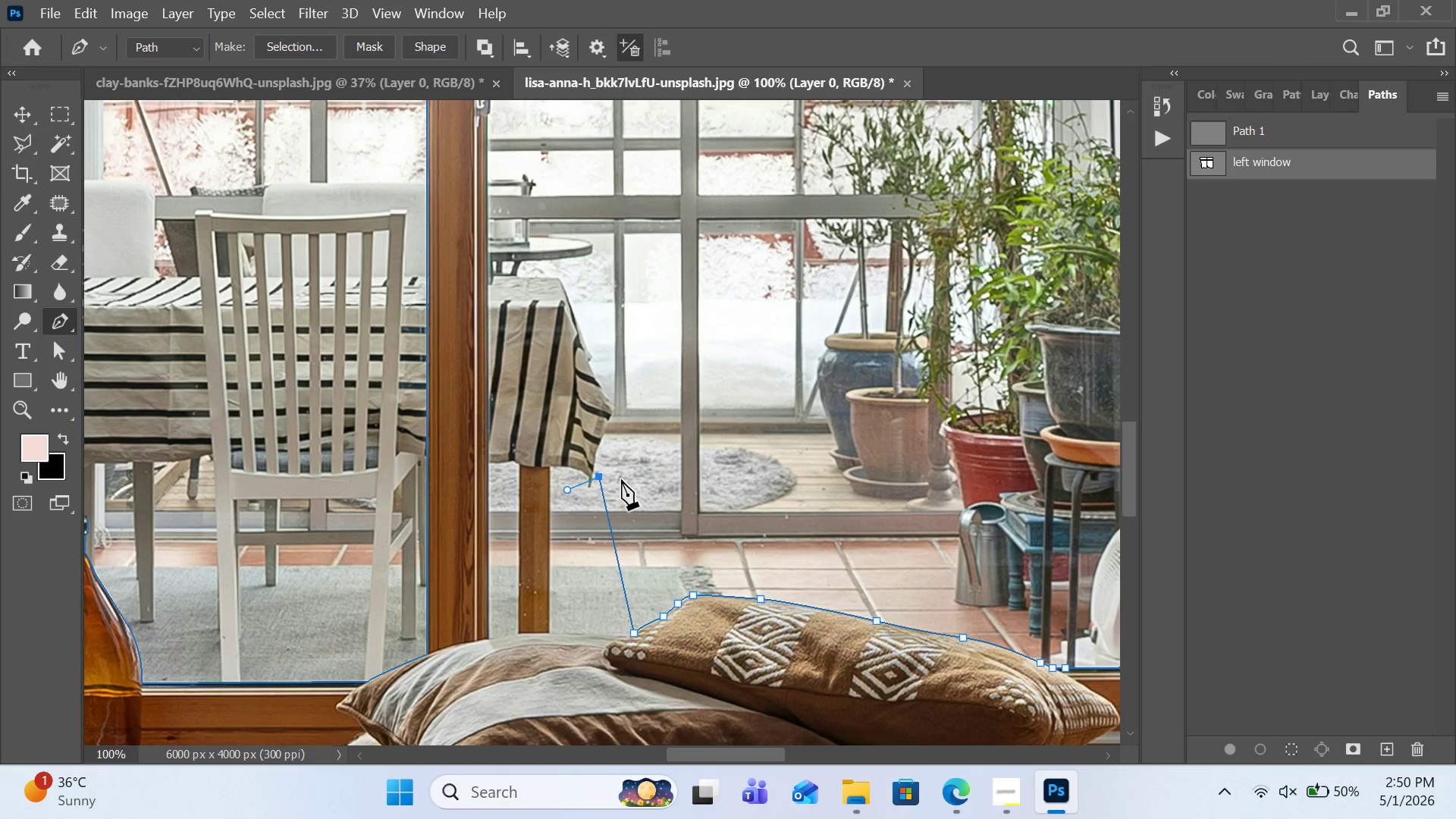 
left_click([63, 347])
 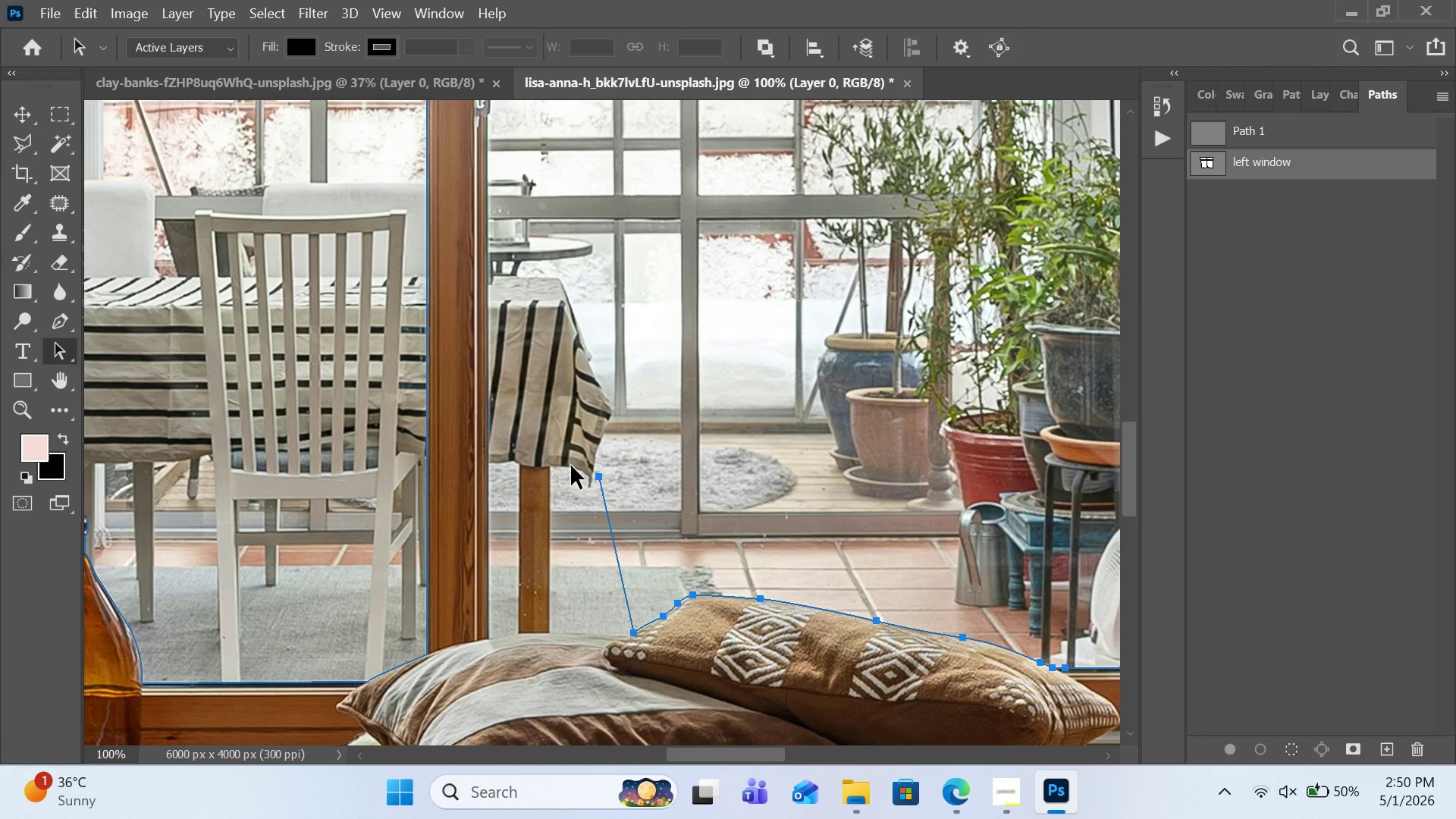 
left_click_drag(start_coordinate=[581, 462], to_coordinate=[620, 495])
 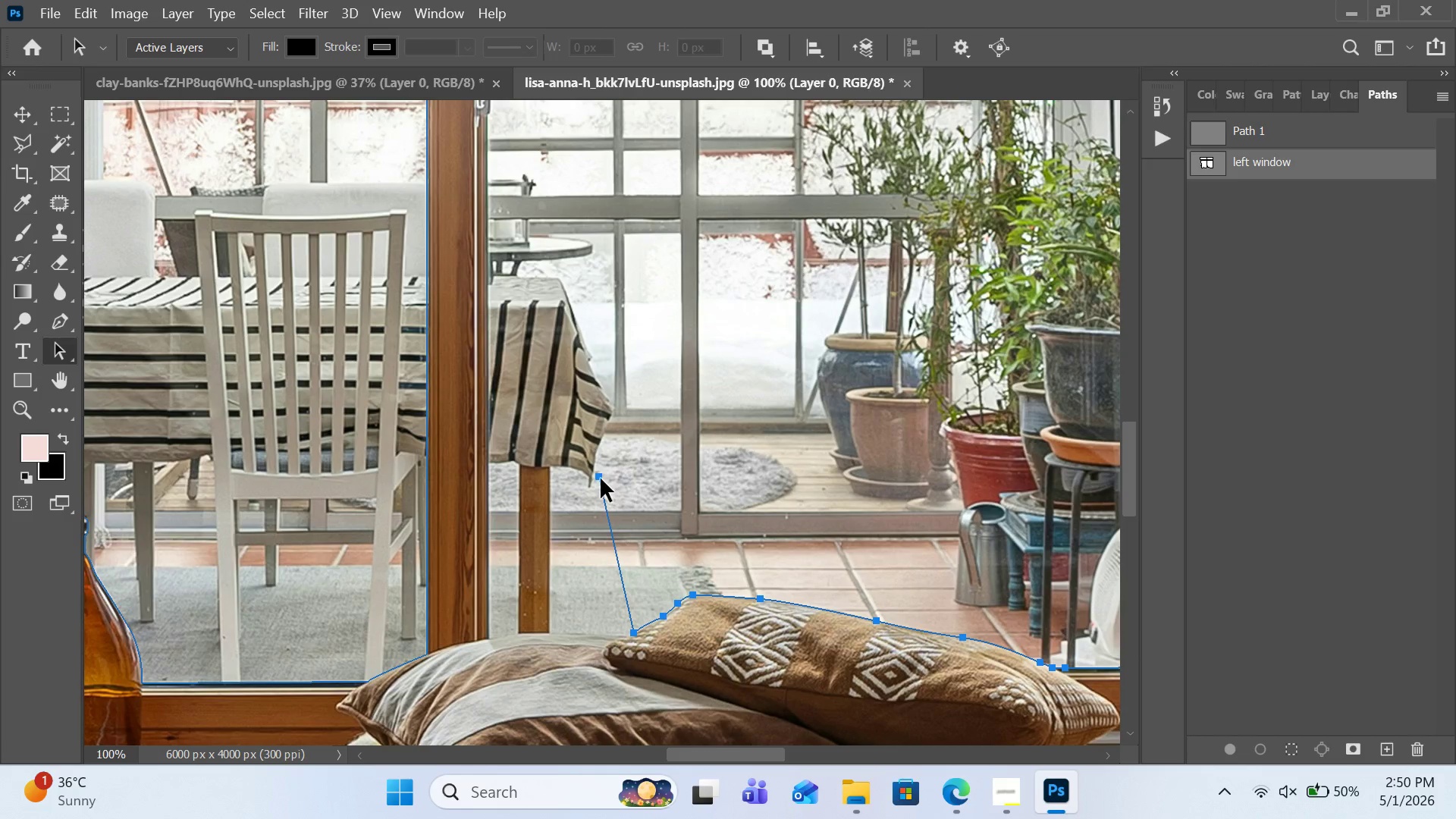 
left_click_drag(start_coordinate=[601, 479], to_coordinate=[588, 488])
 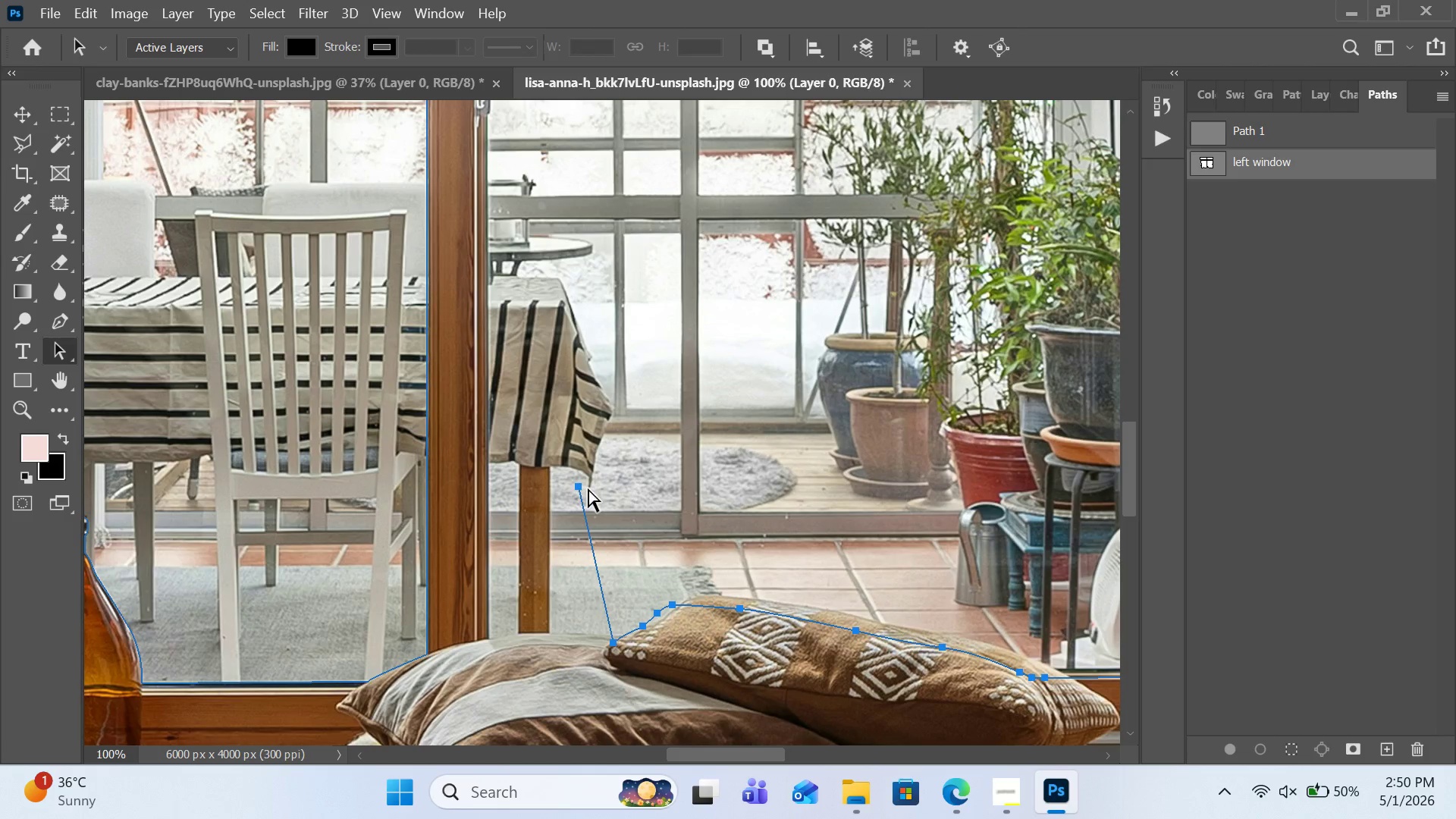 
key(Control+Z)
 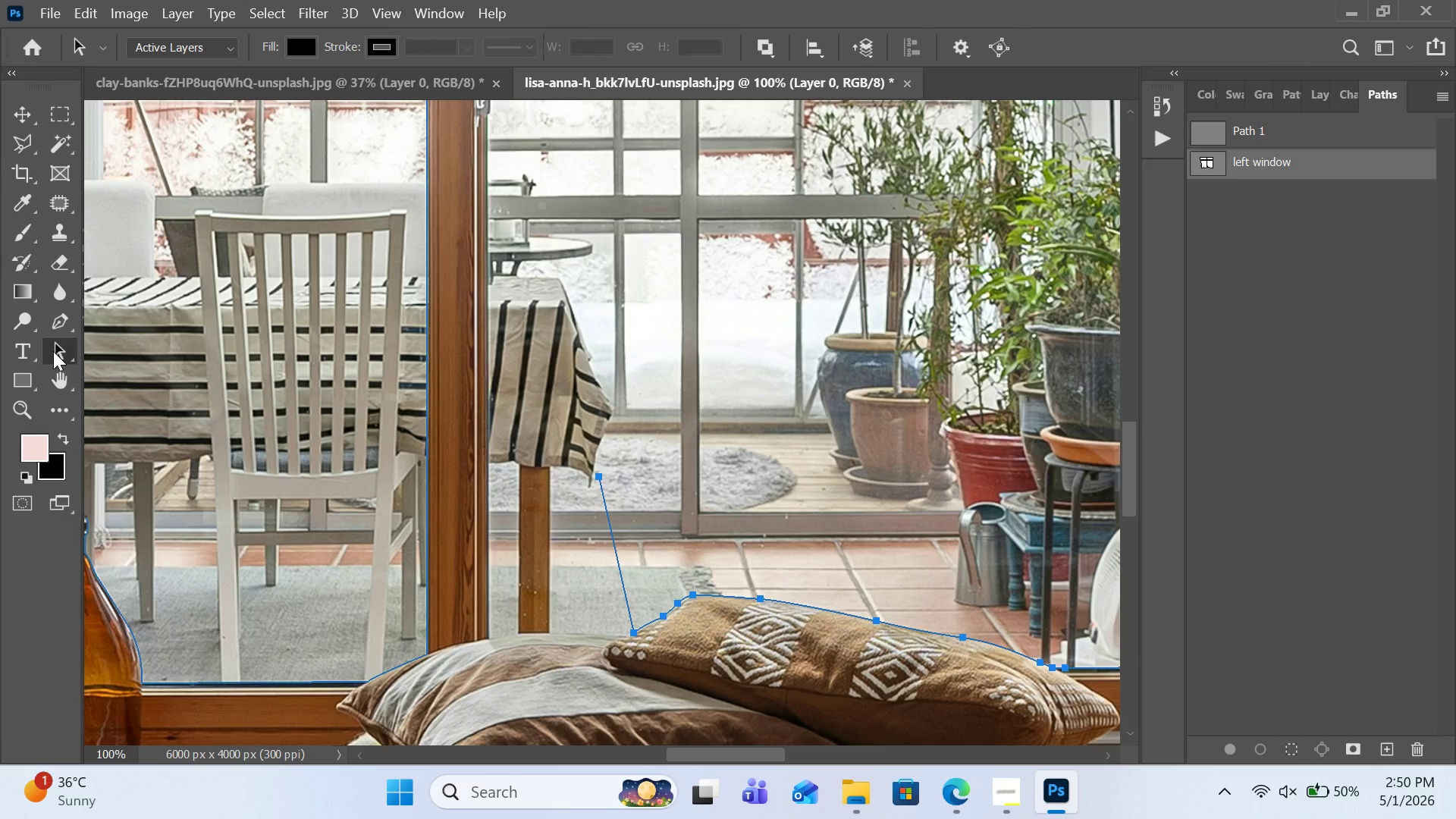 
left_click([53, 351])
 